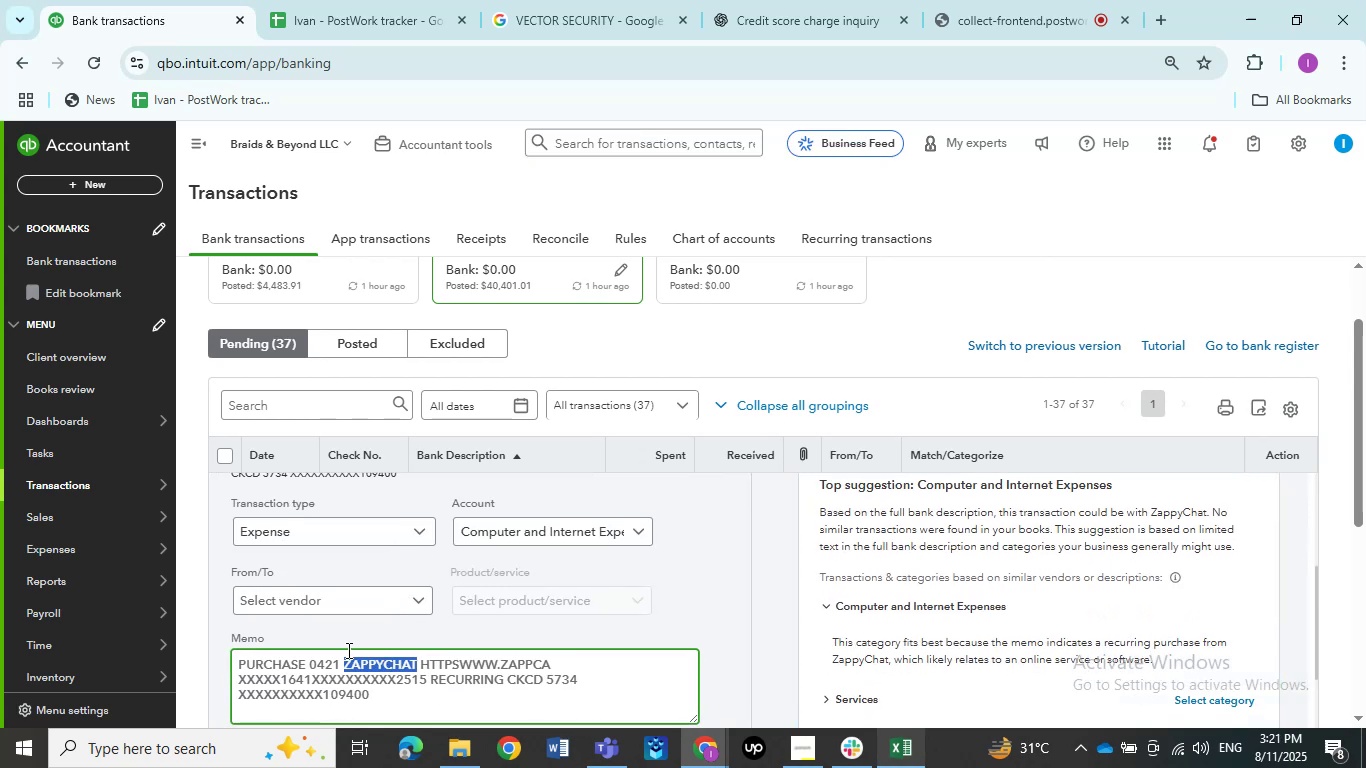 
key(Control+C)
 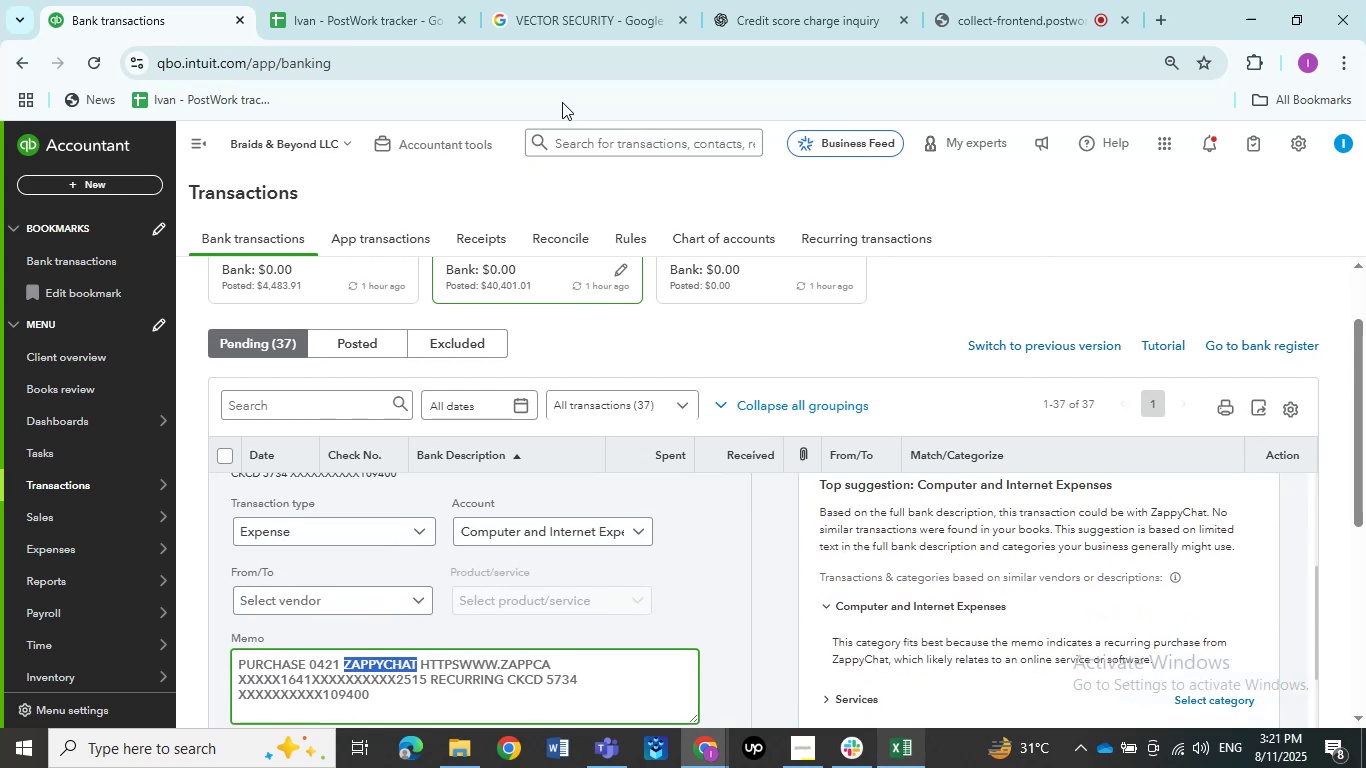 
left_click([550, 3])
 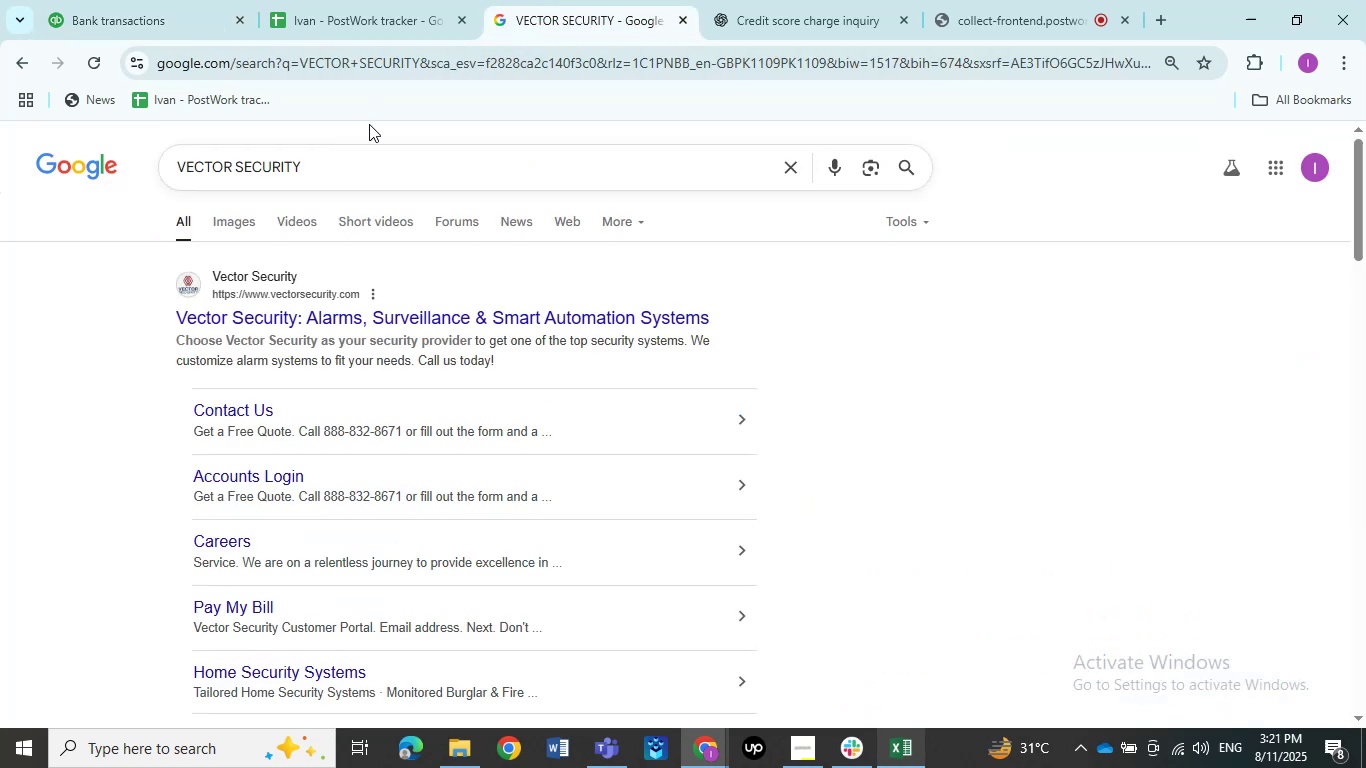 
left_click_drag(start_coordinate=[326, 166], to_coordinate=[0, 161])
 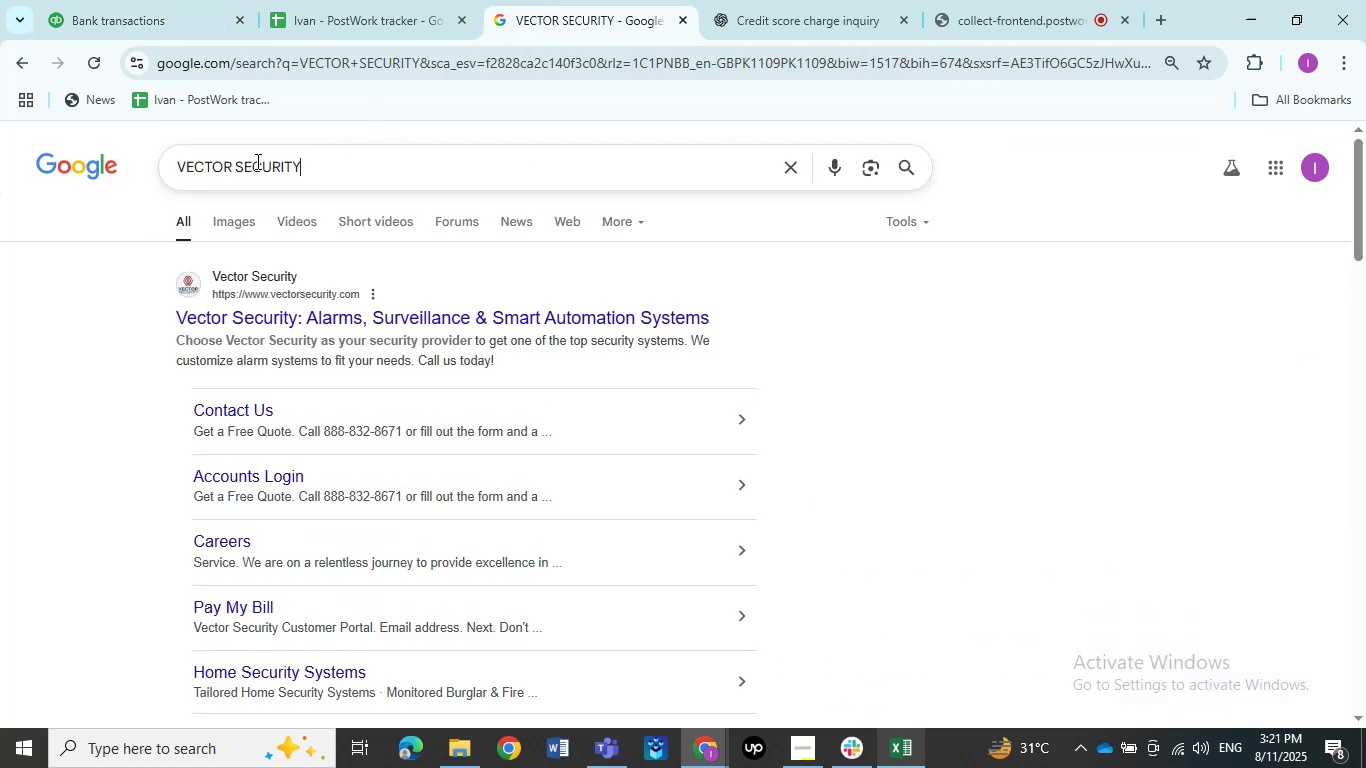 
key(Control+ControlLeft)
 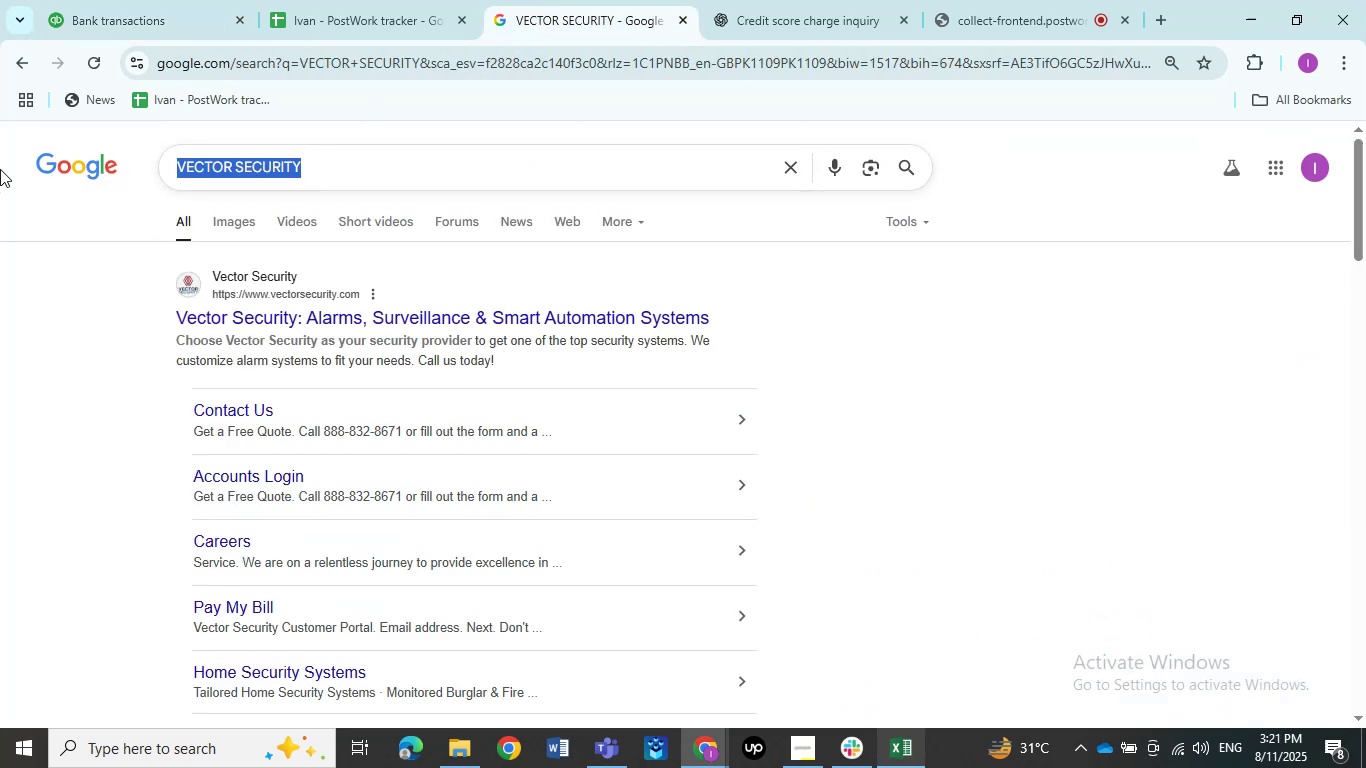 
key(Control+V)
 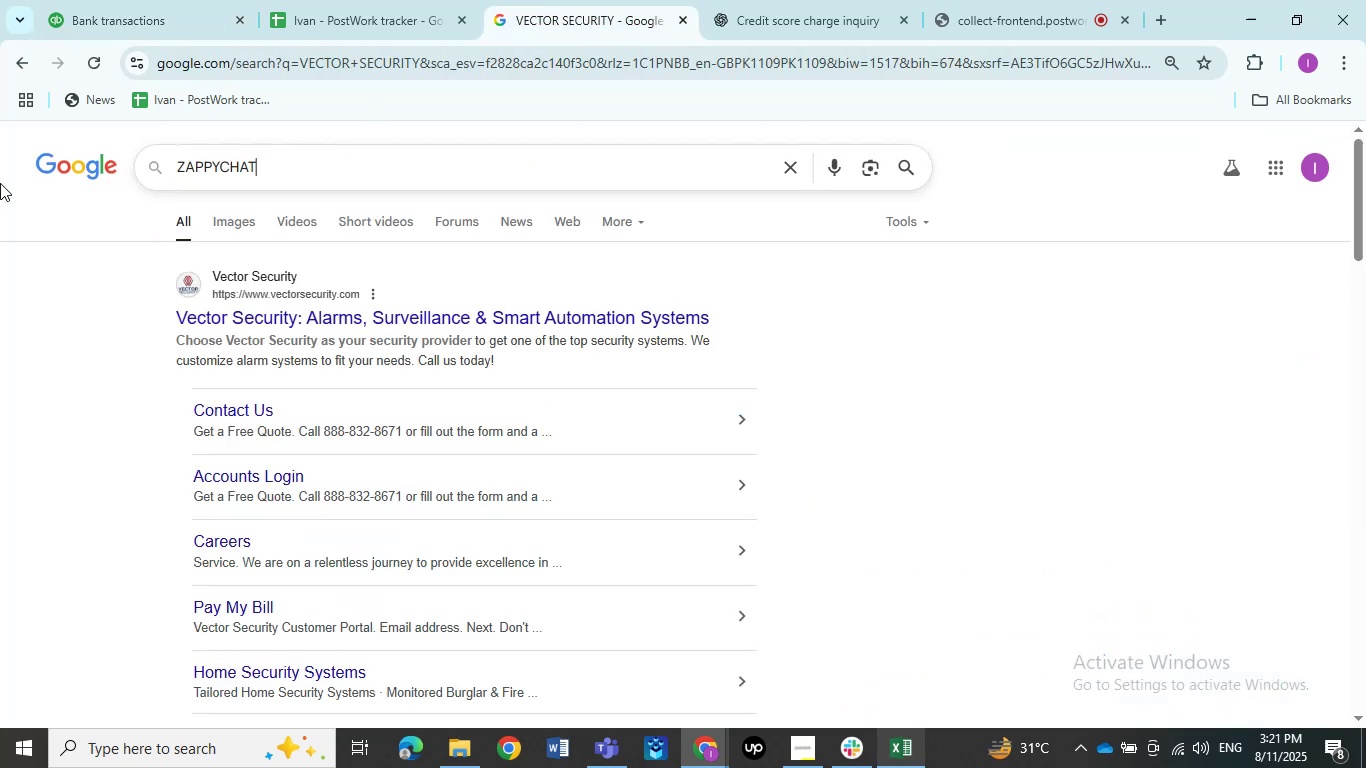 
key(NumpadEnter)
 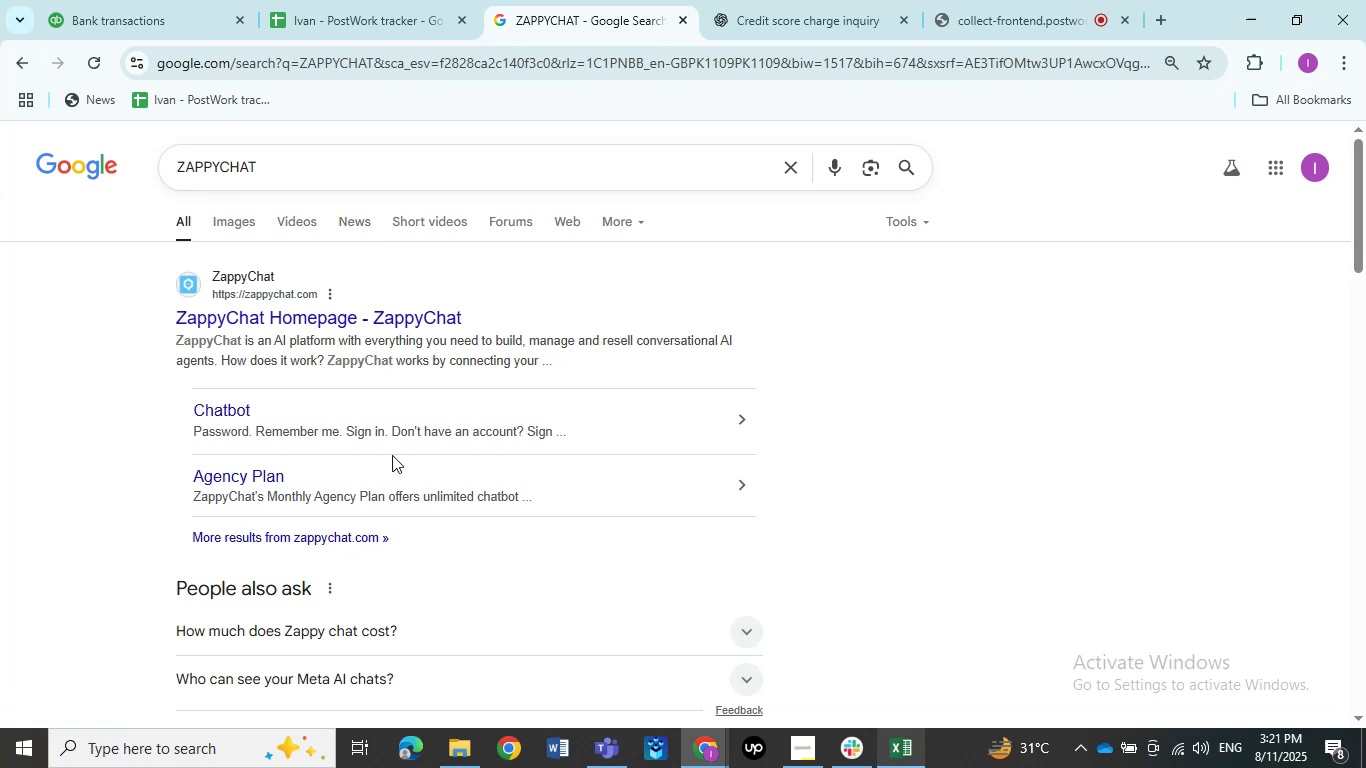 
wait(26.98)
 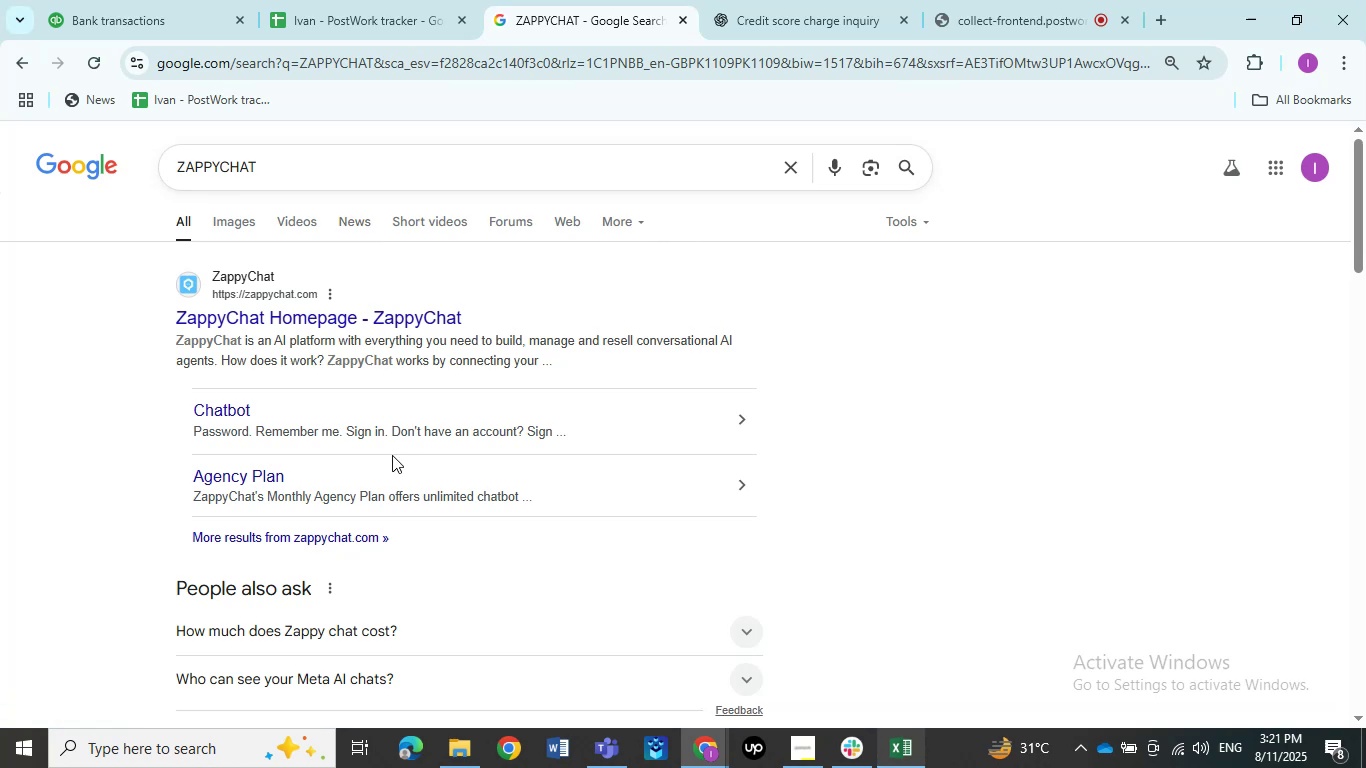 
mouse_move([64, -1])
 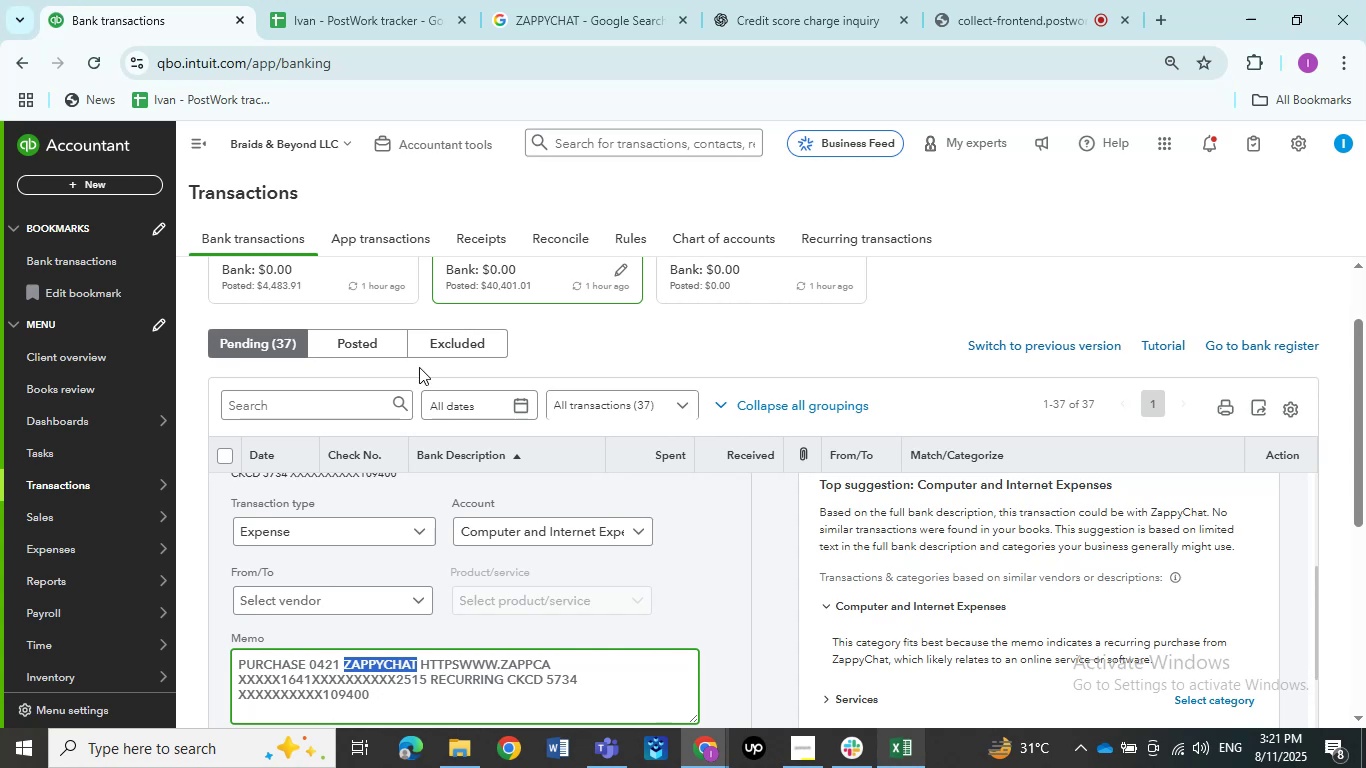 
wait(10.06)
 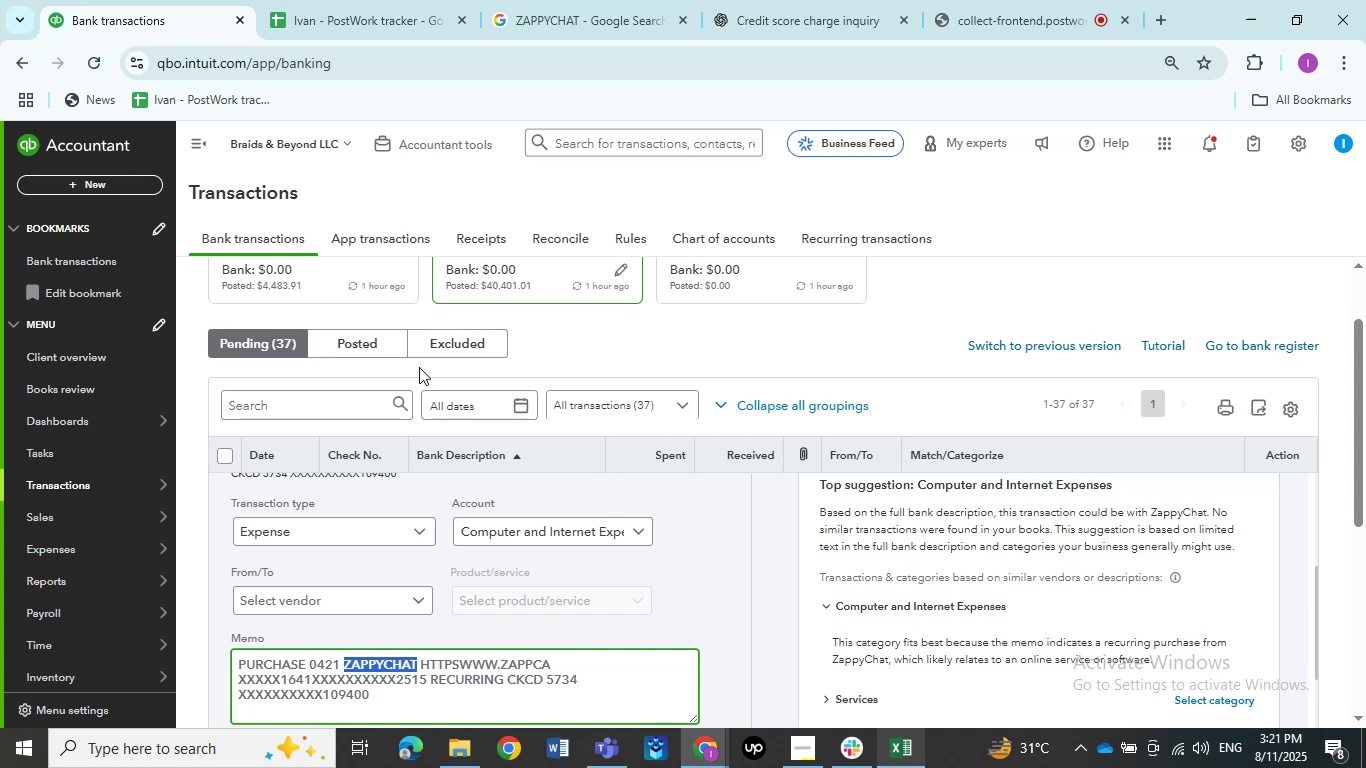 
scroll: coordinate [479, 537], scroll_direction: up, amount: 4.0
 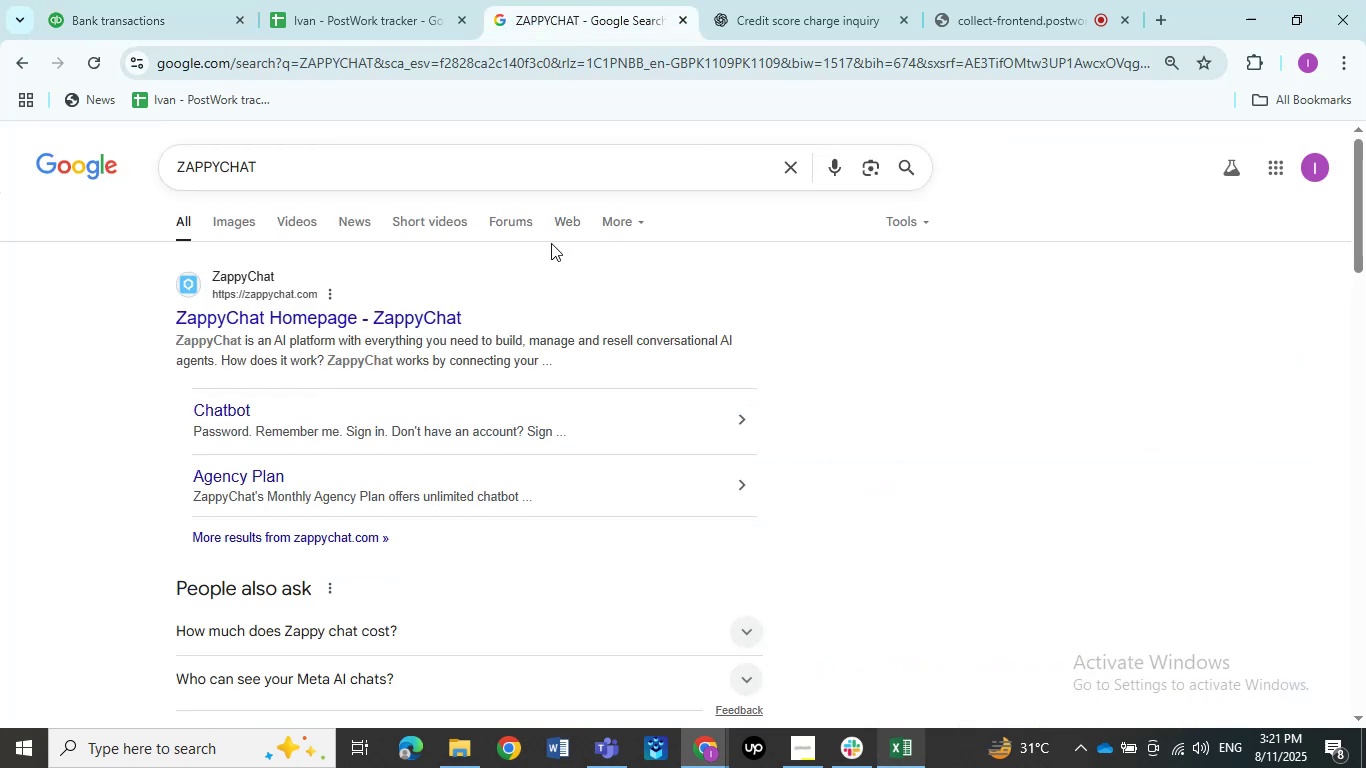 
wait(5.03)
 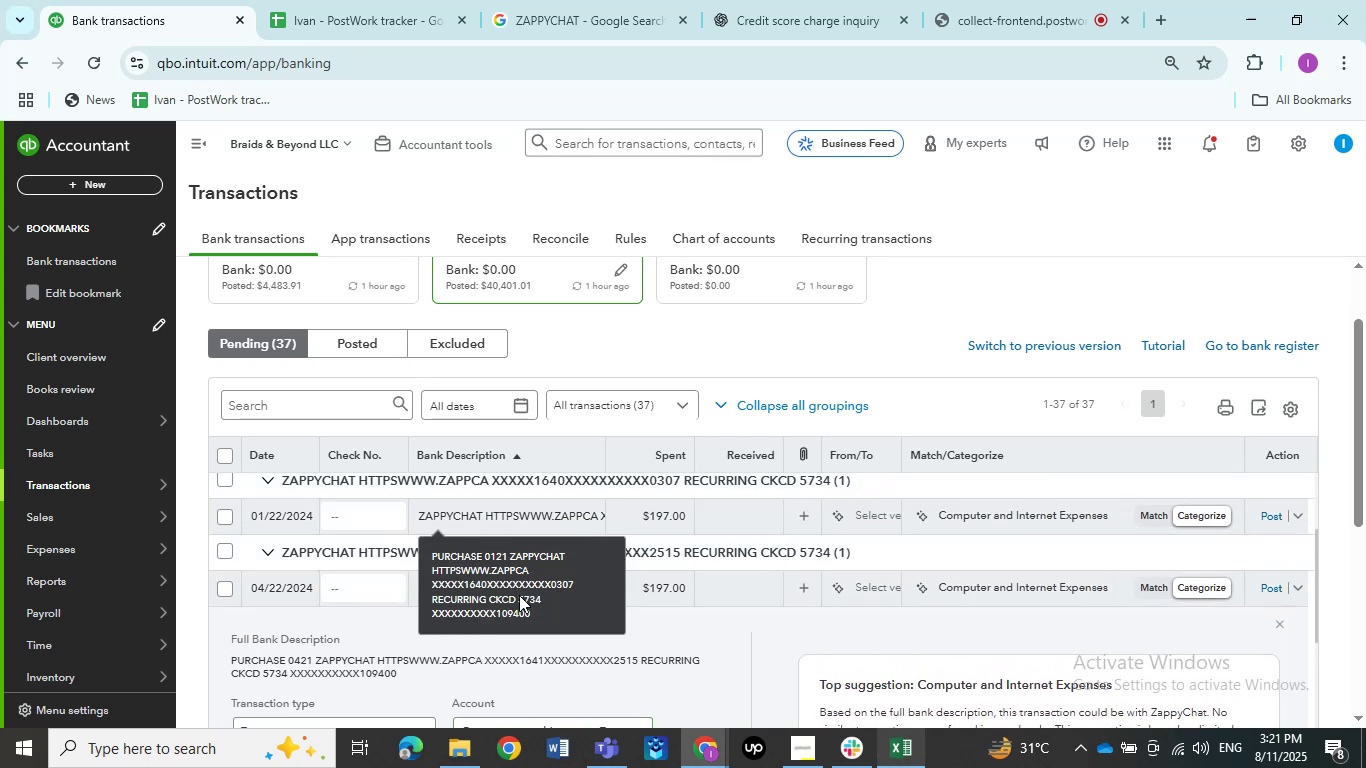 
left_click([254, 469])
 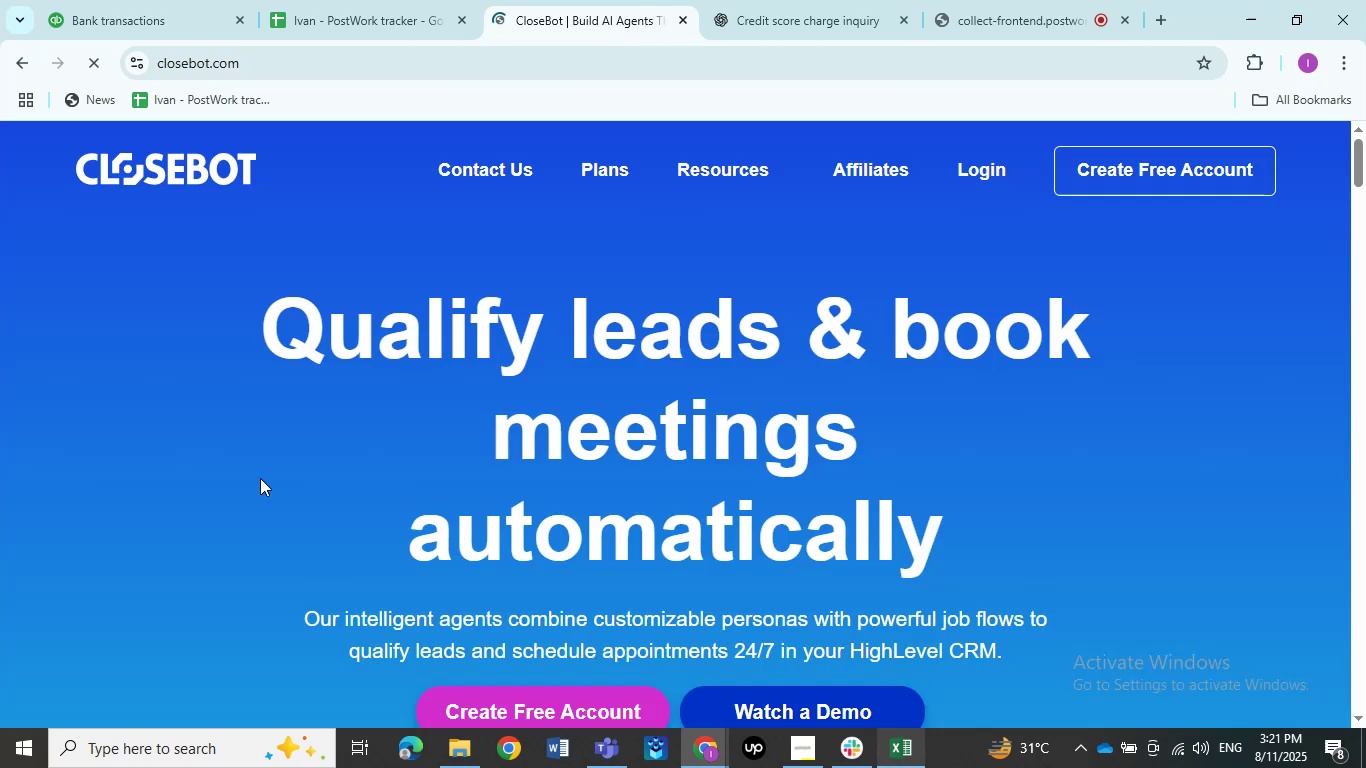 
wait(6.72)
 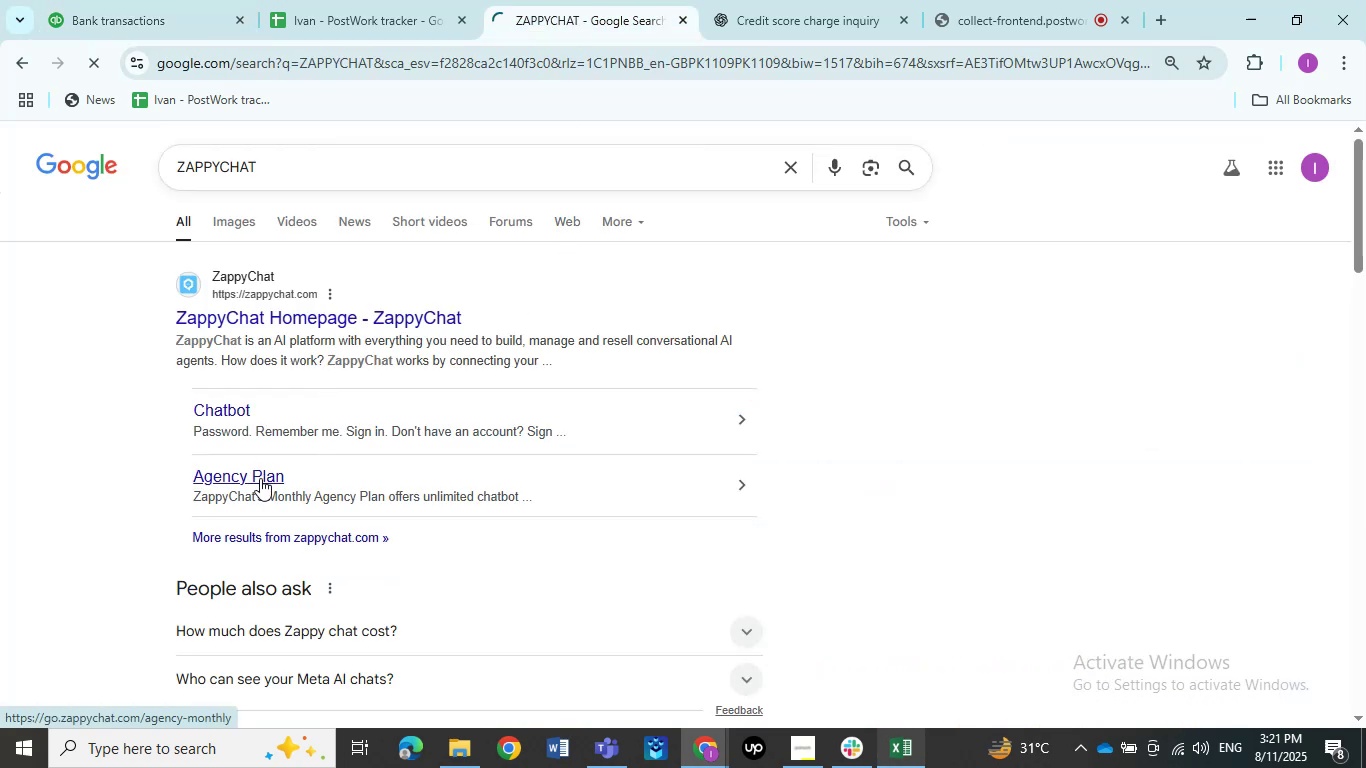 
scroll: coordinate [657, 500], scroll_direction: down, amount: 18.0
 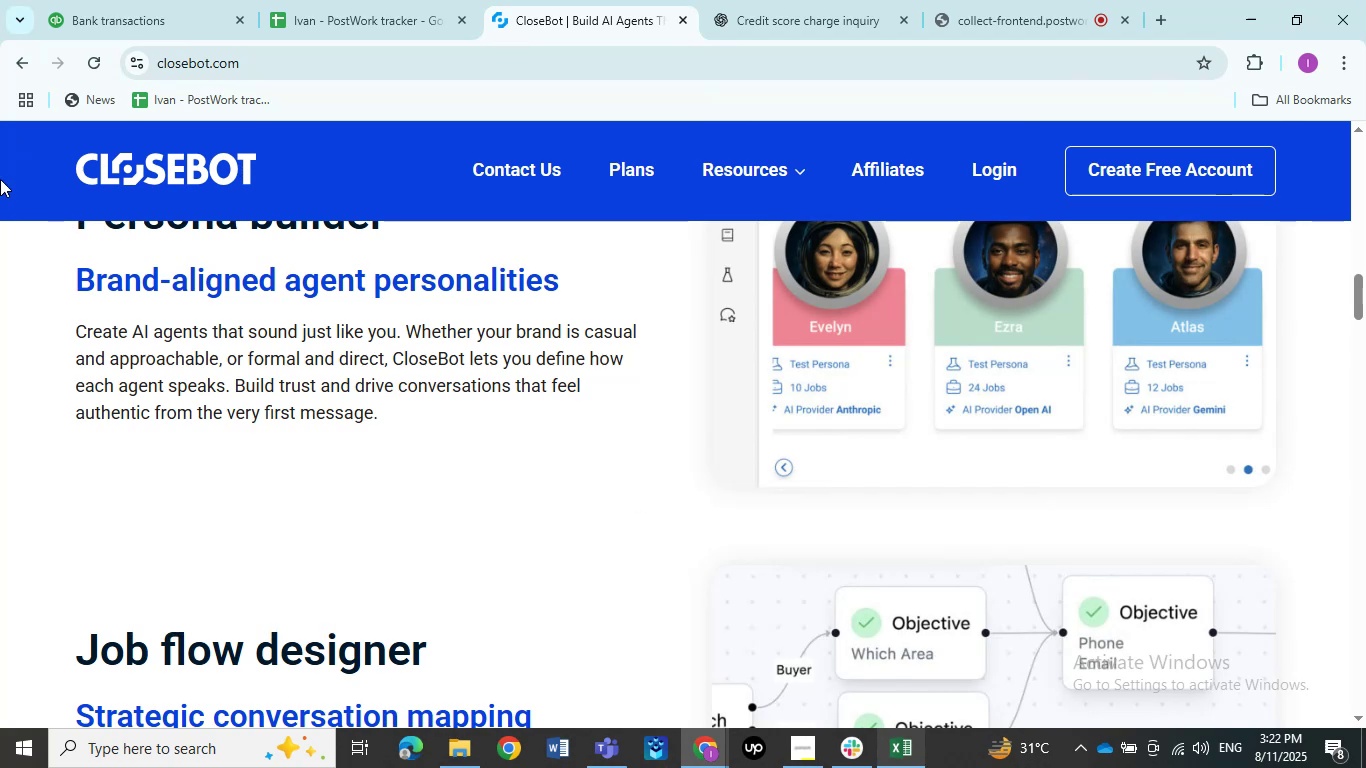 
wait(13.74)
 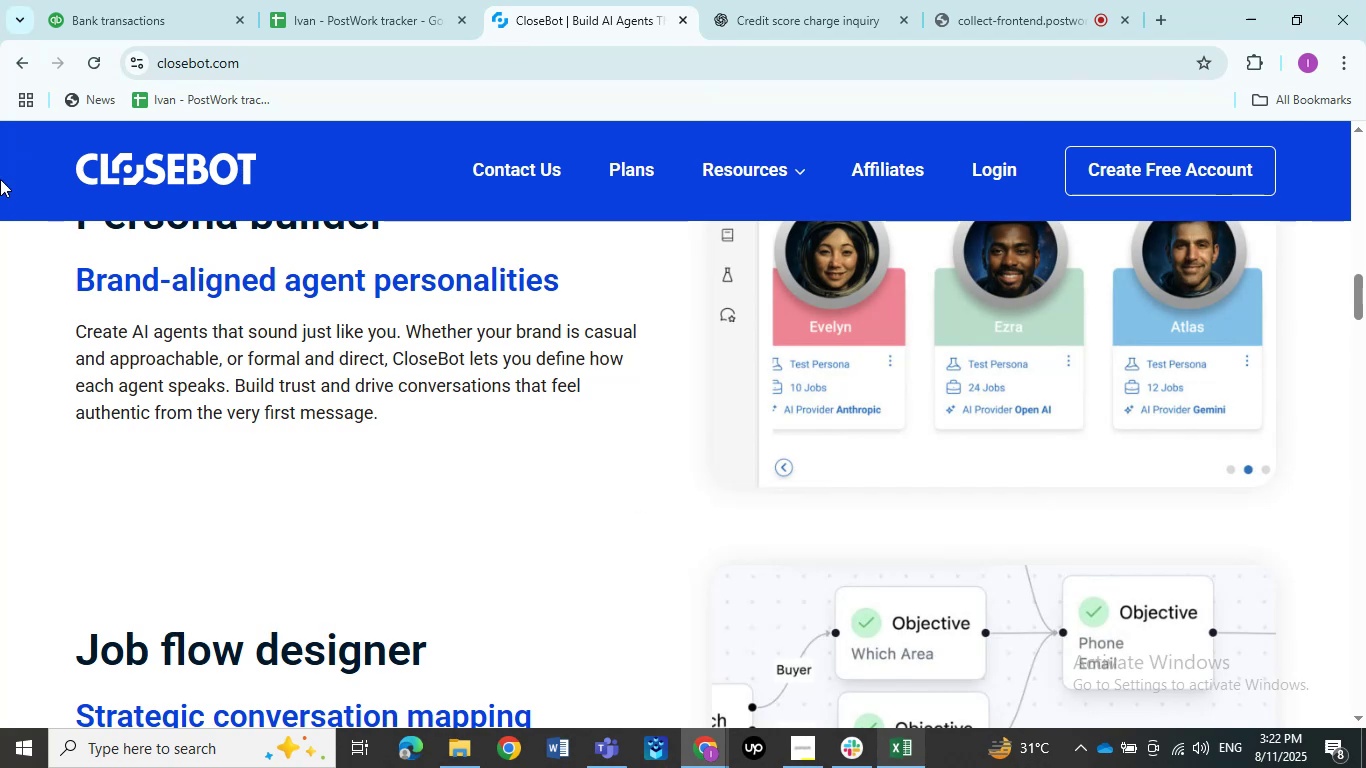 
scroll: coordinate [434, 510], scroll_direction: up, amount: 21.0
 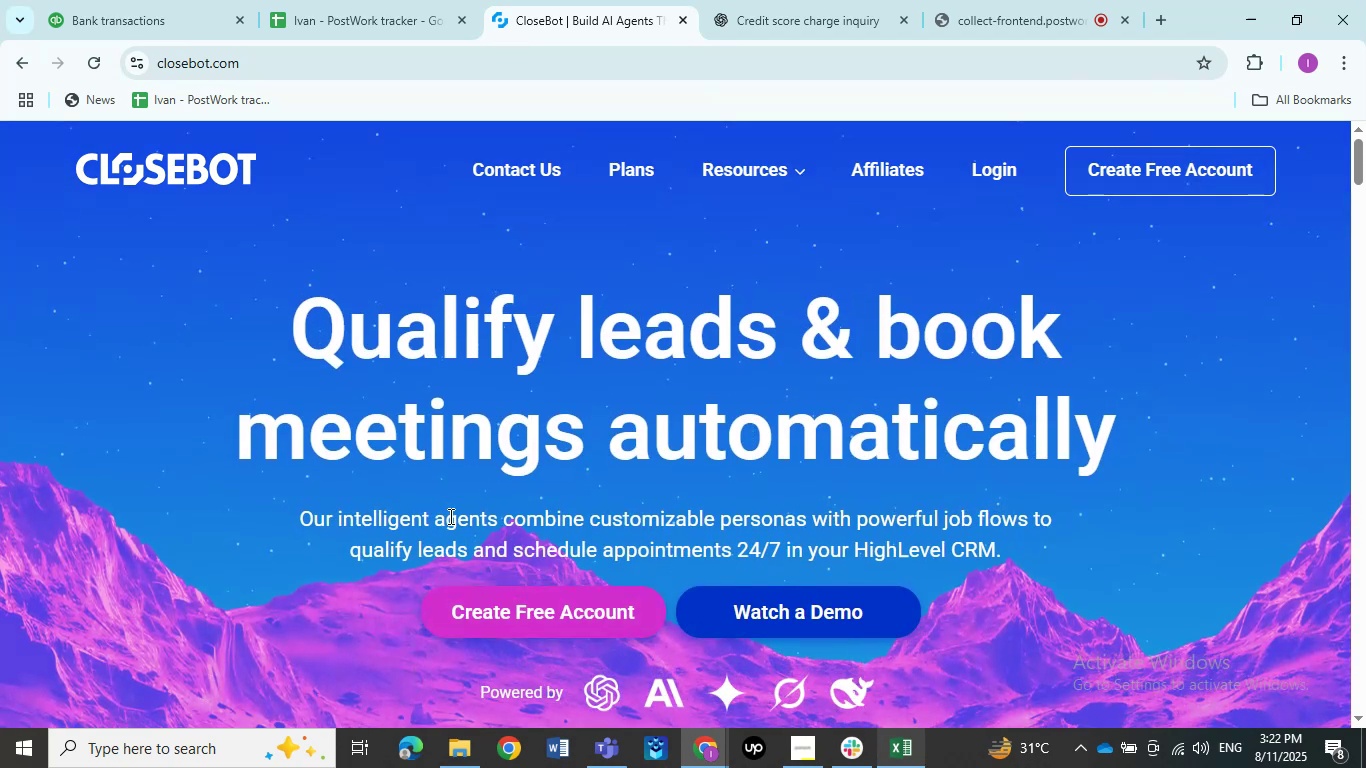 
scroll: coordinate [491, 538], scroll_direction: down, amount: 49.0
 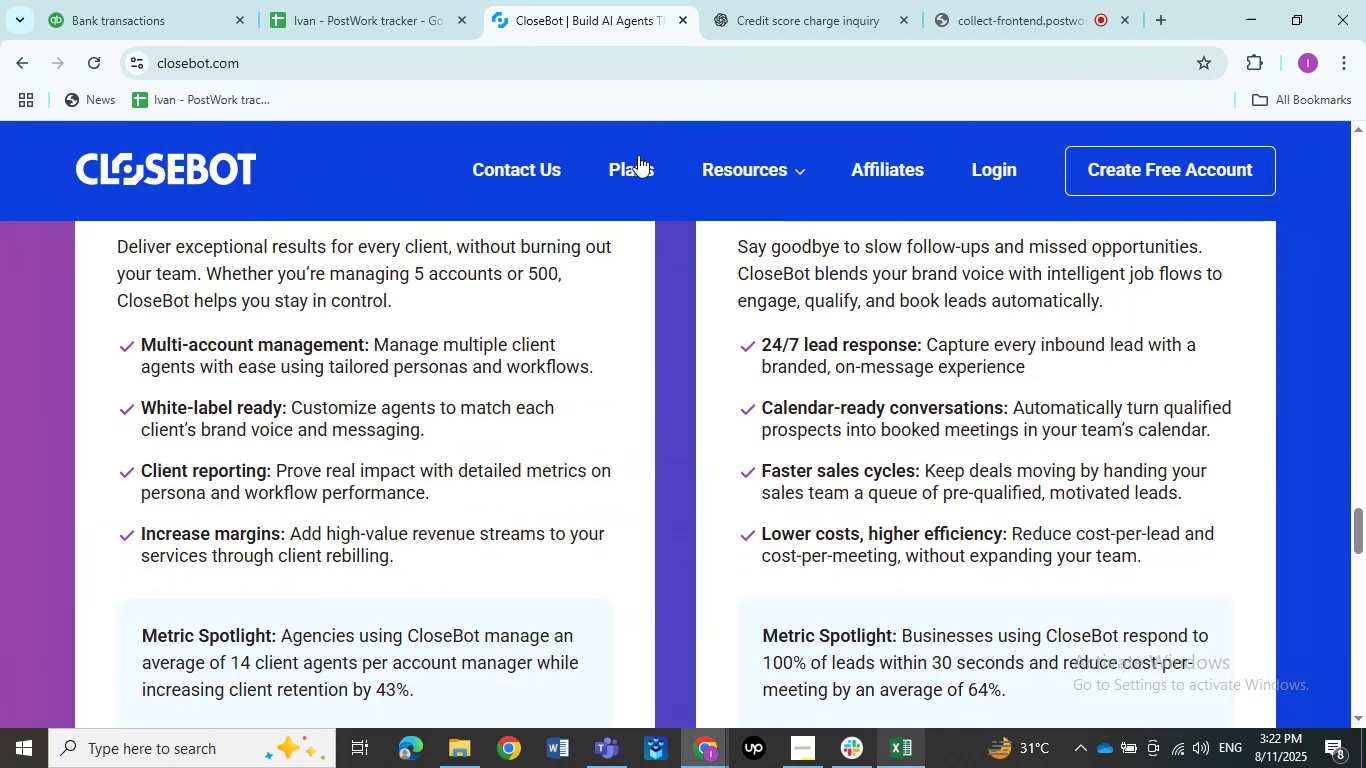 
left_click([638, 155])
 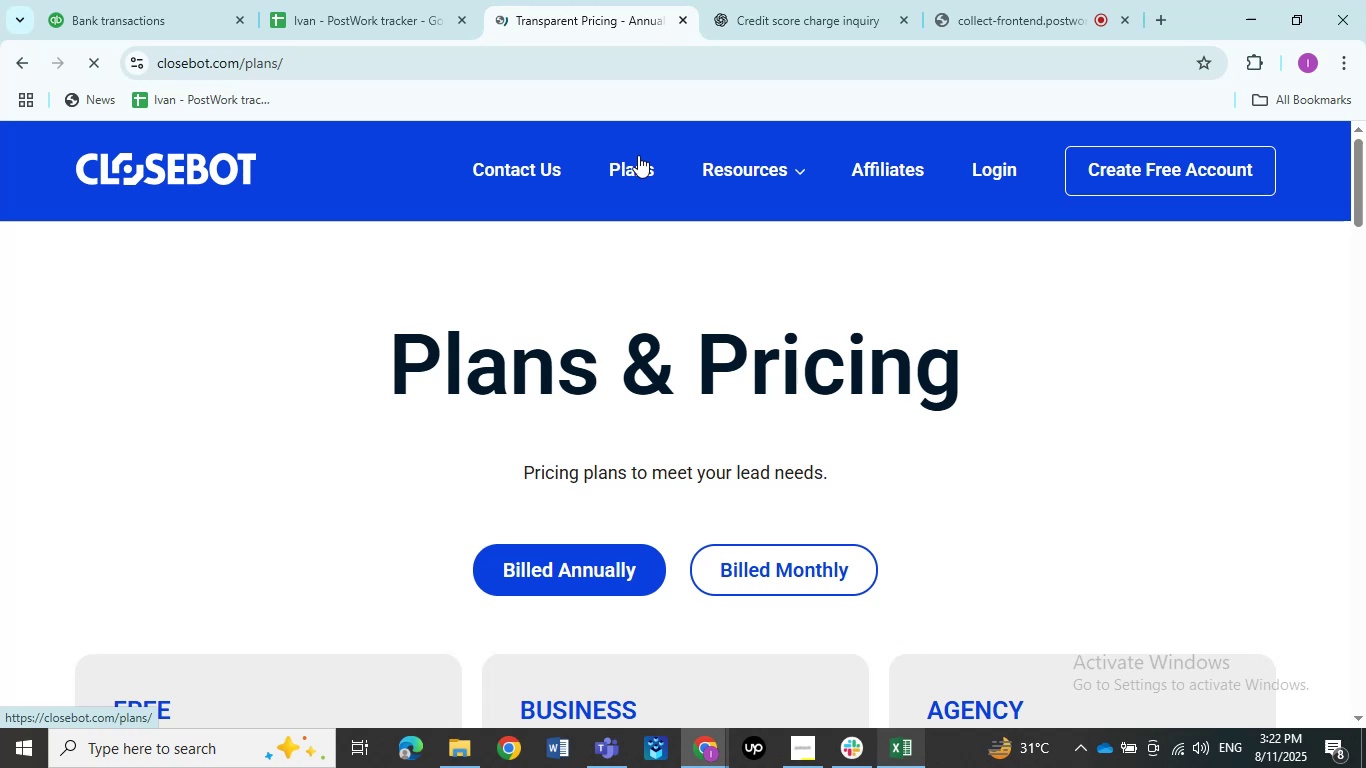 
scroll: coordinate [587, 331], scroll_direction: down, amount: 3.0
 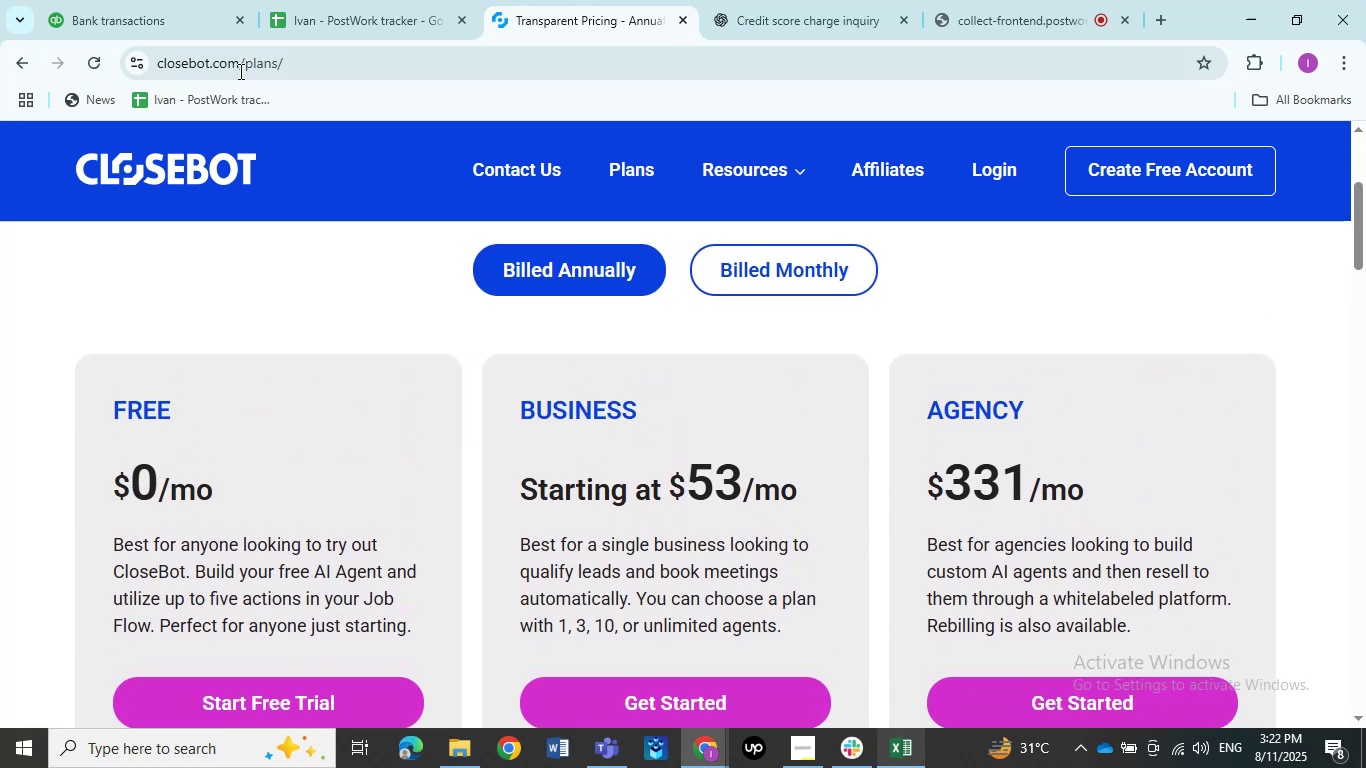 
left_click([140, 13])
 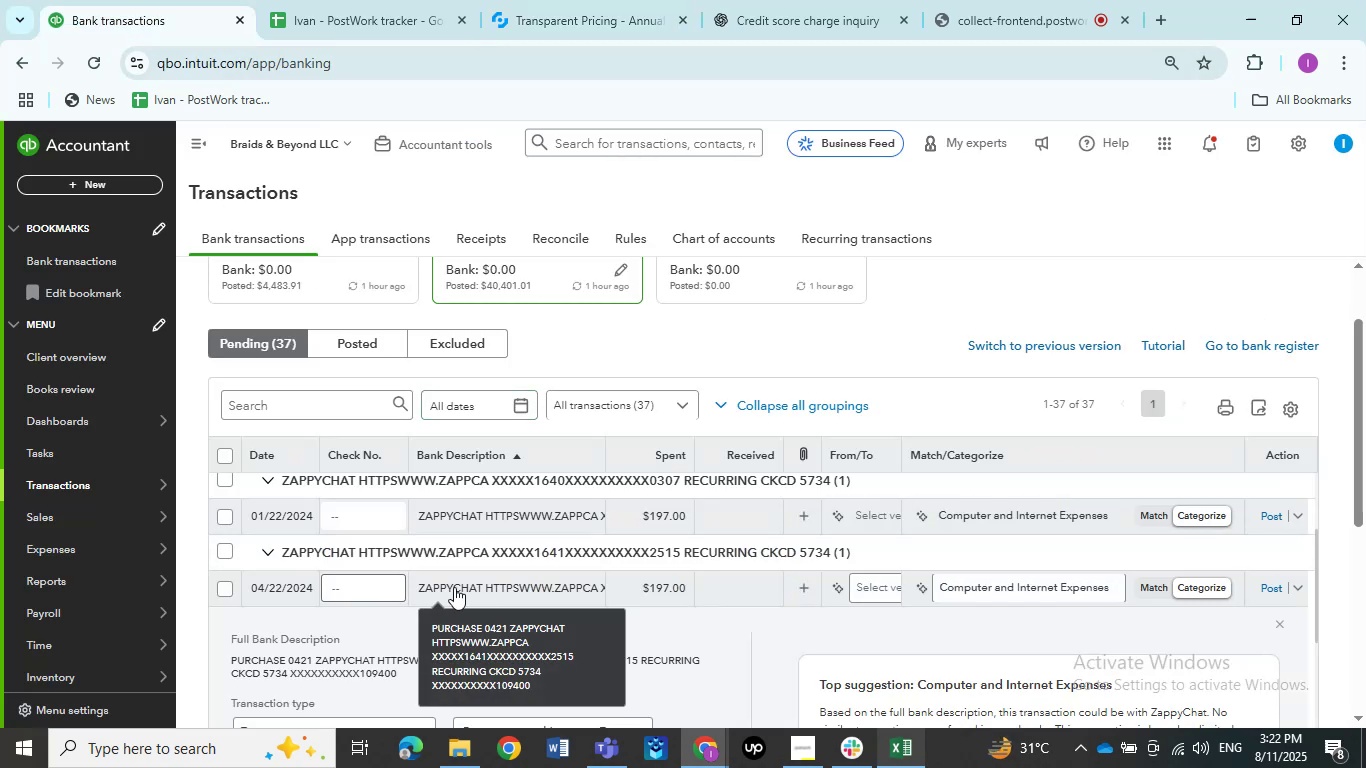 
left_click([588, 0])
 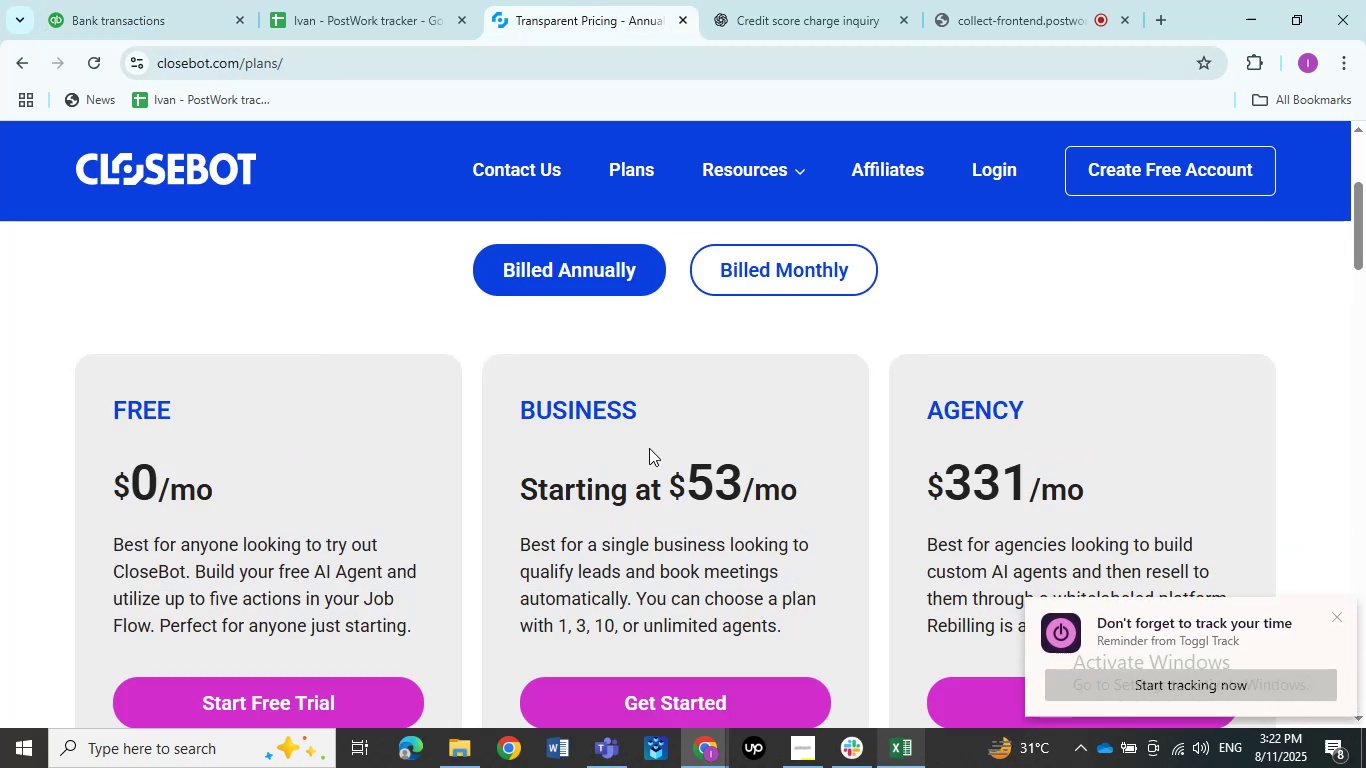 
left_click([772, 262])
 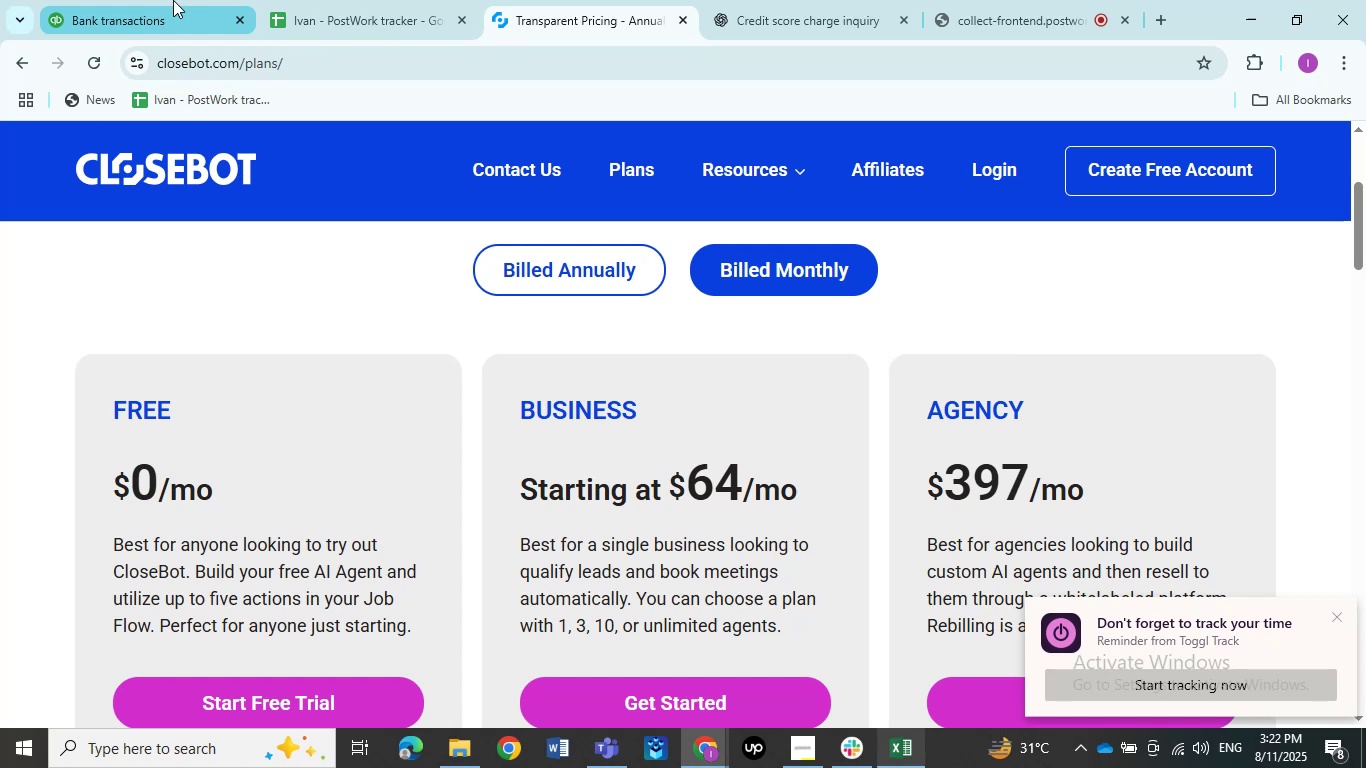 
scroll: coordinate [615, 410], scroll_direction: down, amount: 1.0
 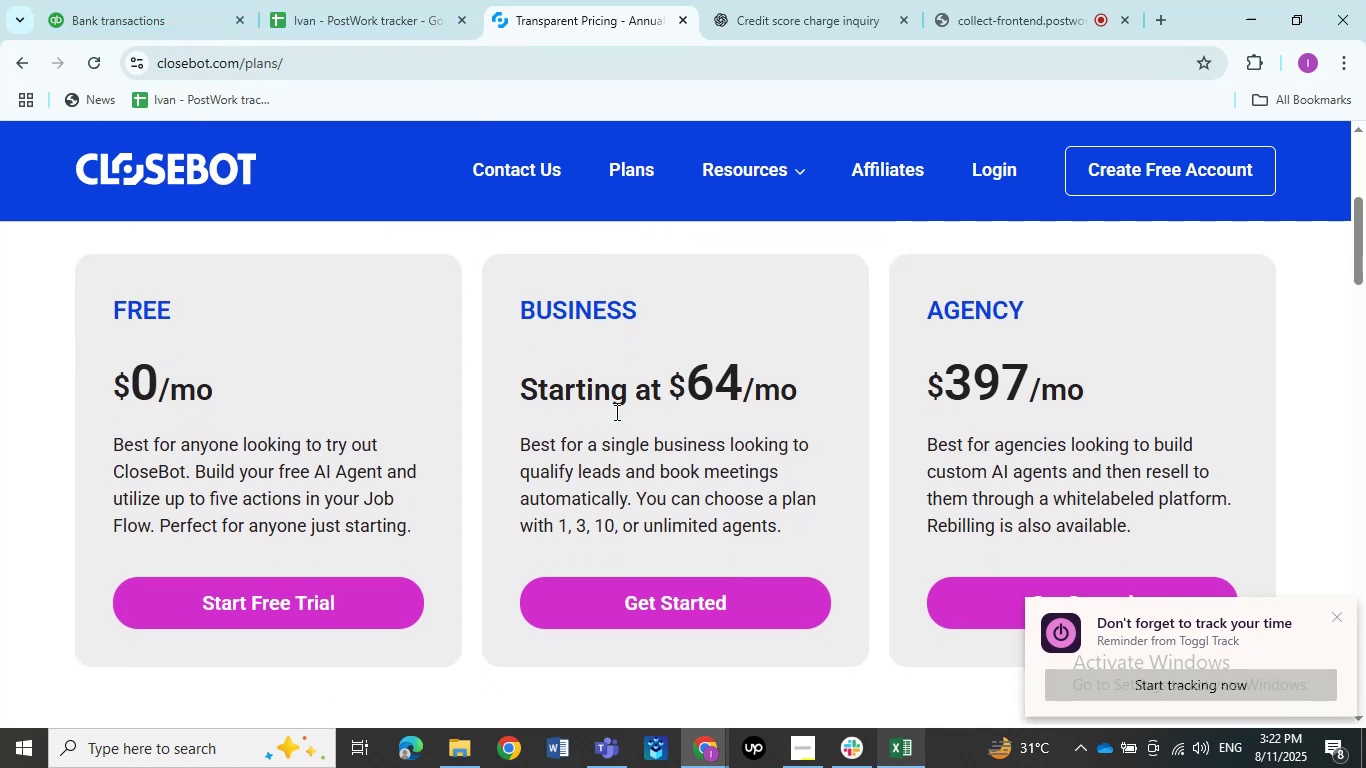 
scroll: coordinate [615, 412], scroll_direction: up, amount: 2.0
 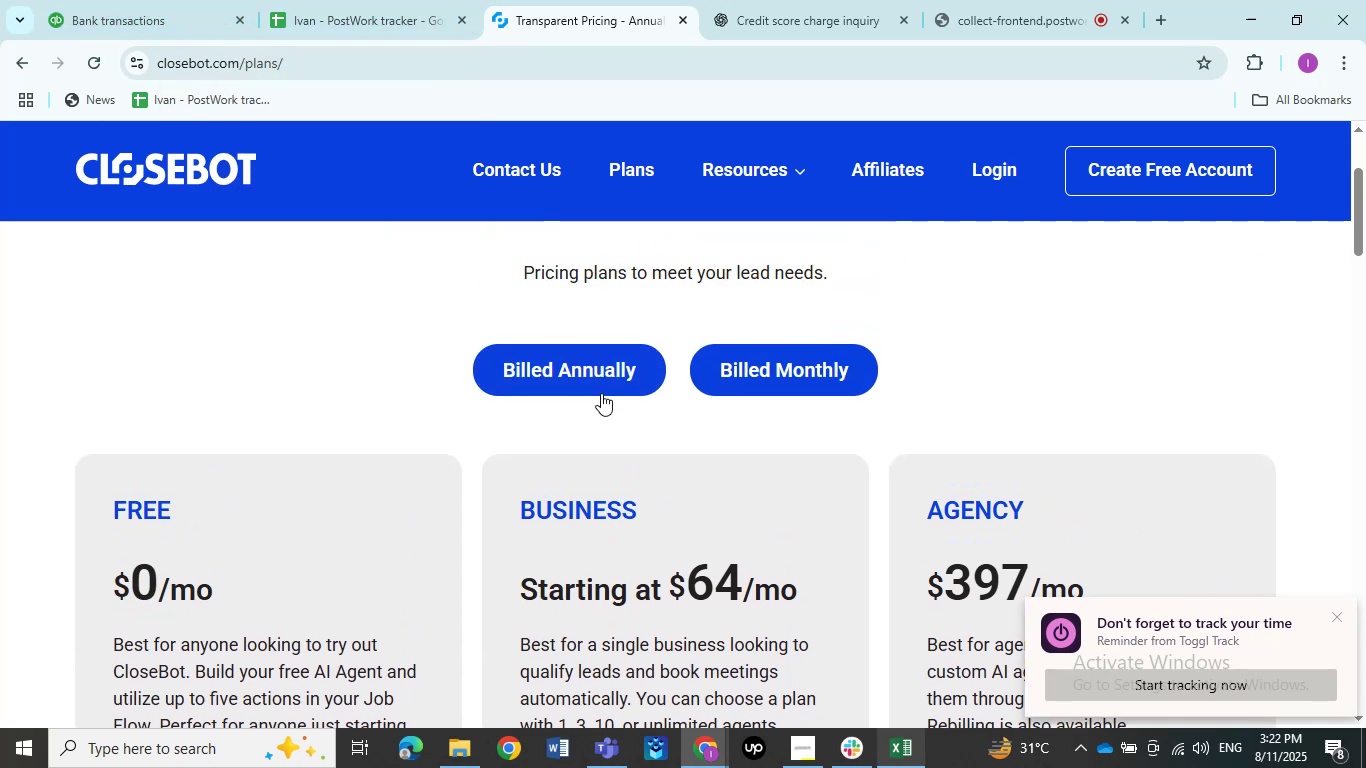 
left_click([601, 393])
 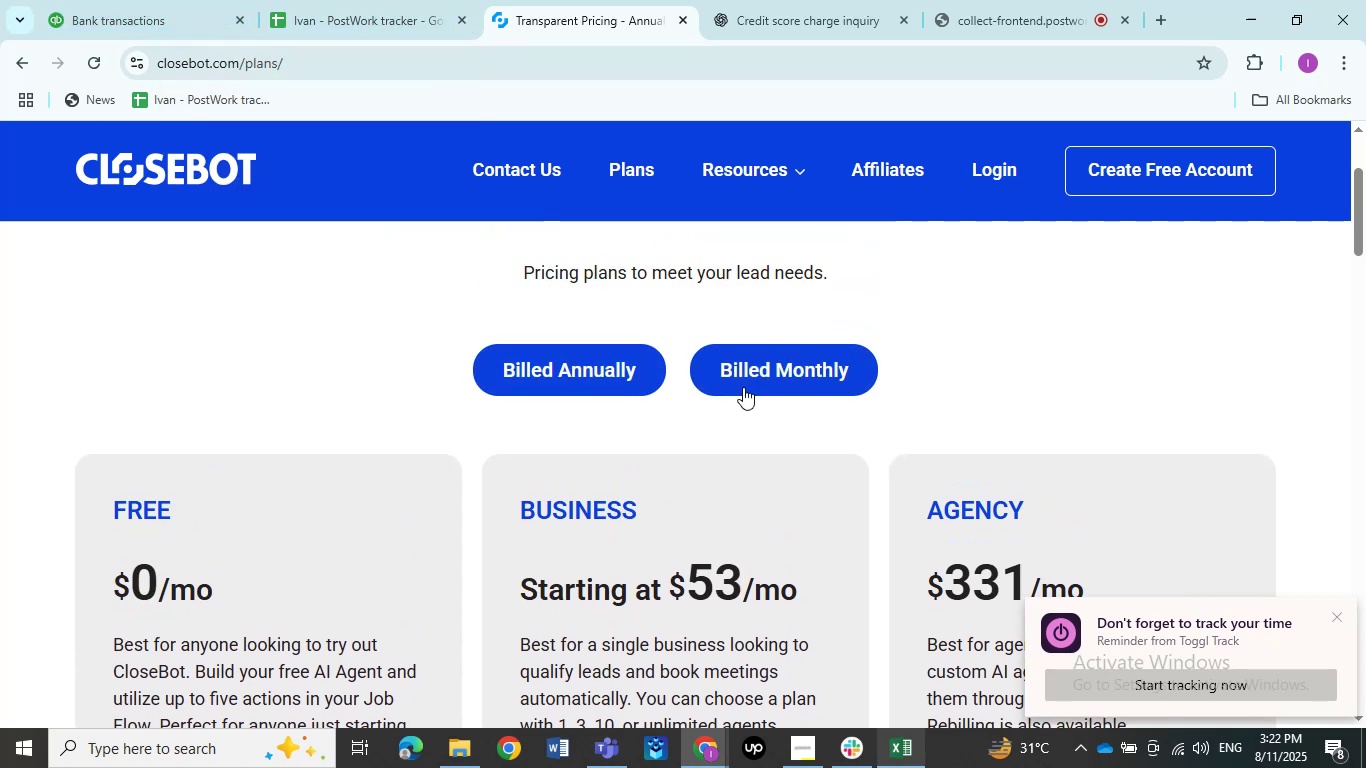 
left_click([743, 387])
 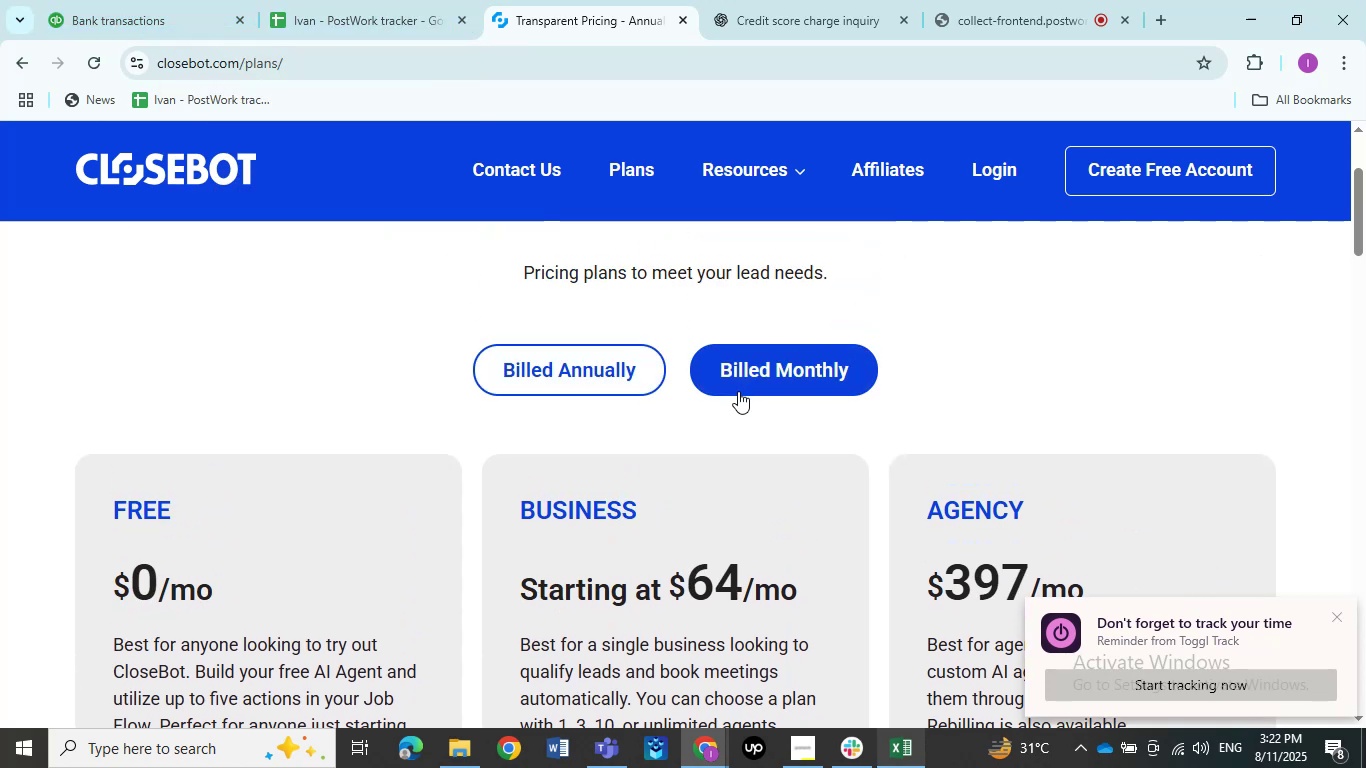 
scroll: coordinate [723, 426], scroll_direction: down, amount: 19.0
 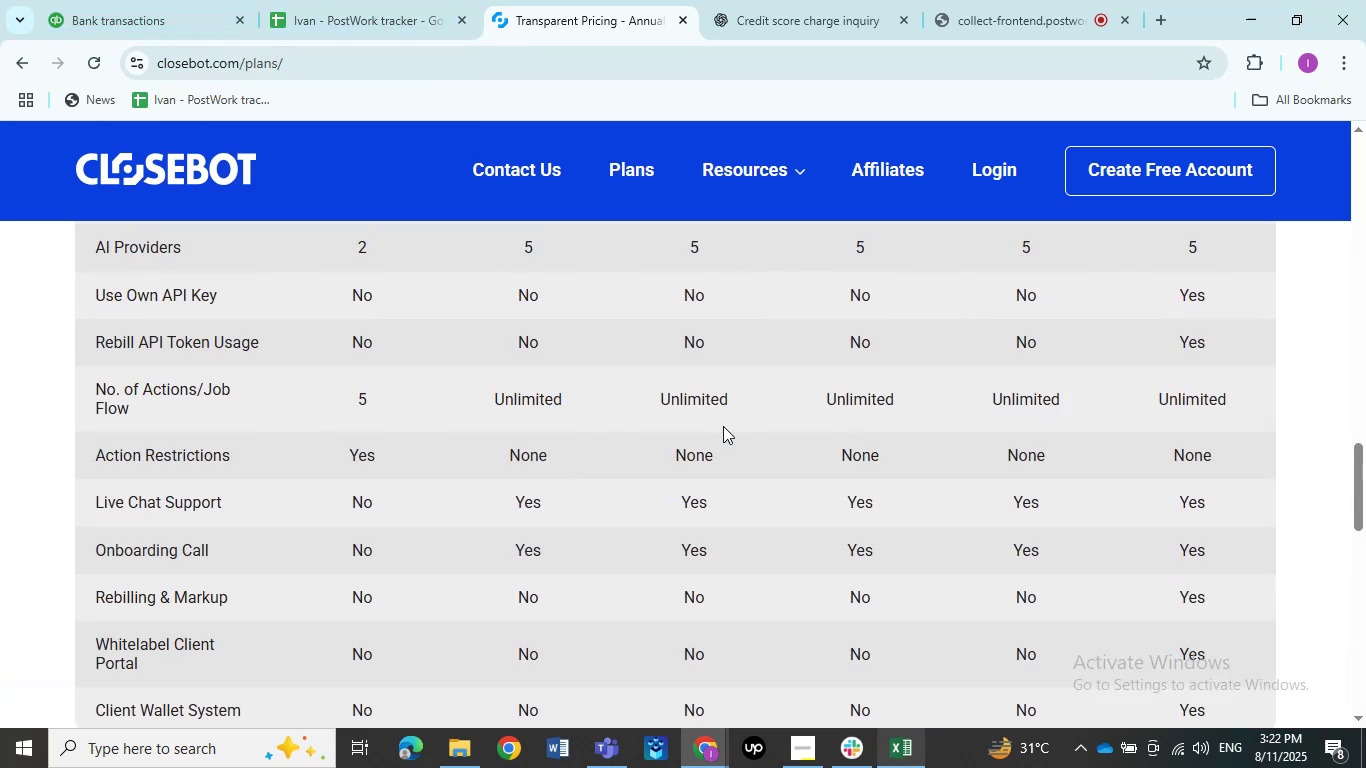 
scroll: coordinate [722, 424], scroll_direction: up, amount: 11.0
 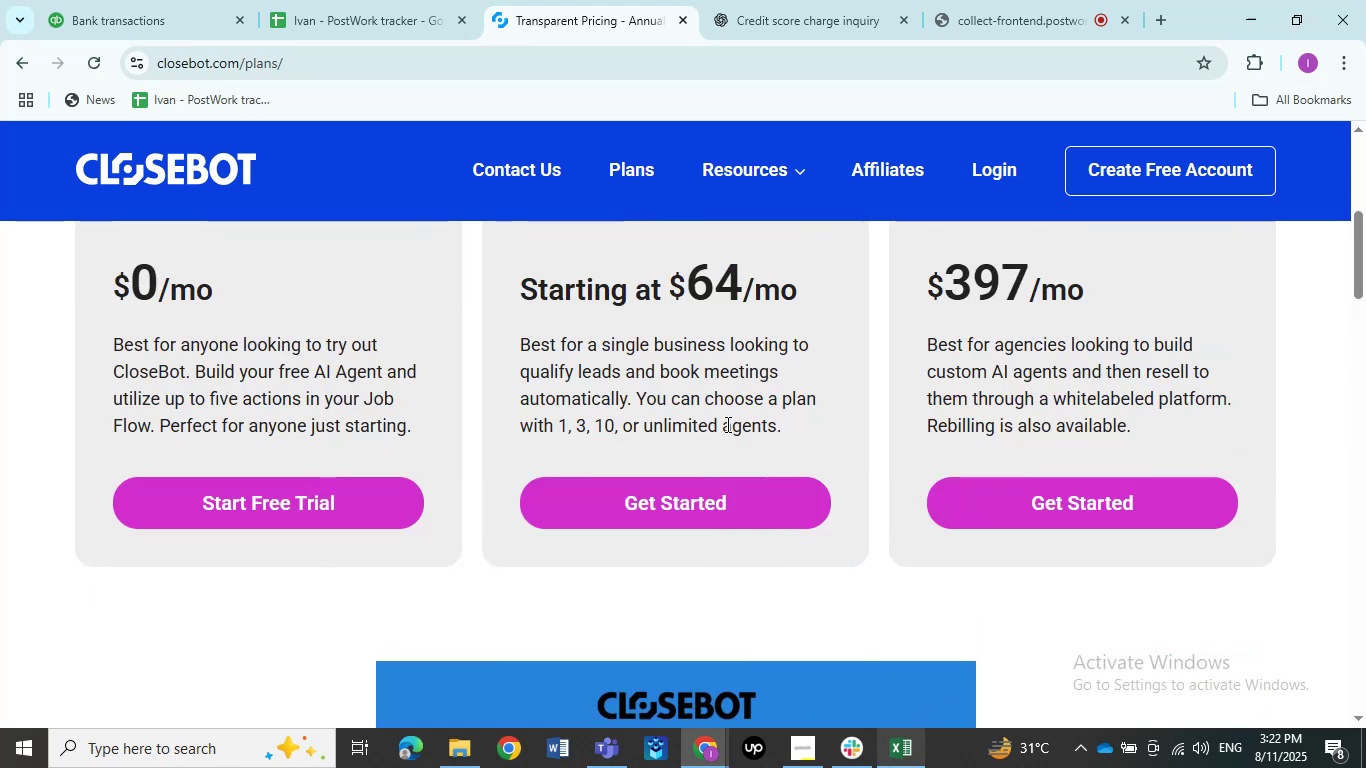 
wait(5.36)
 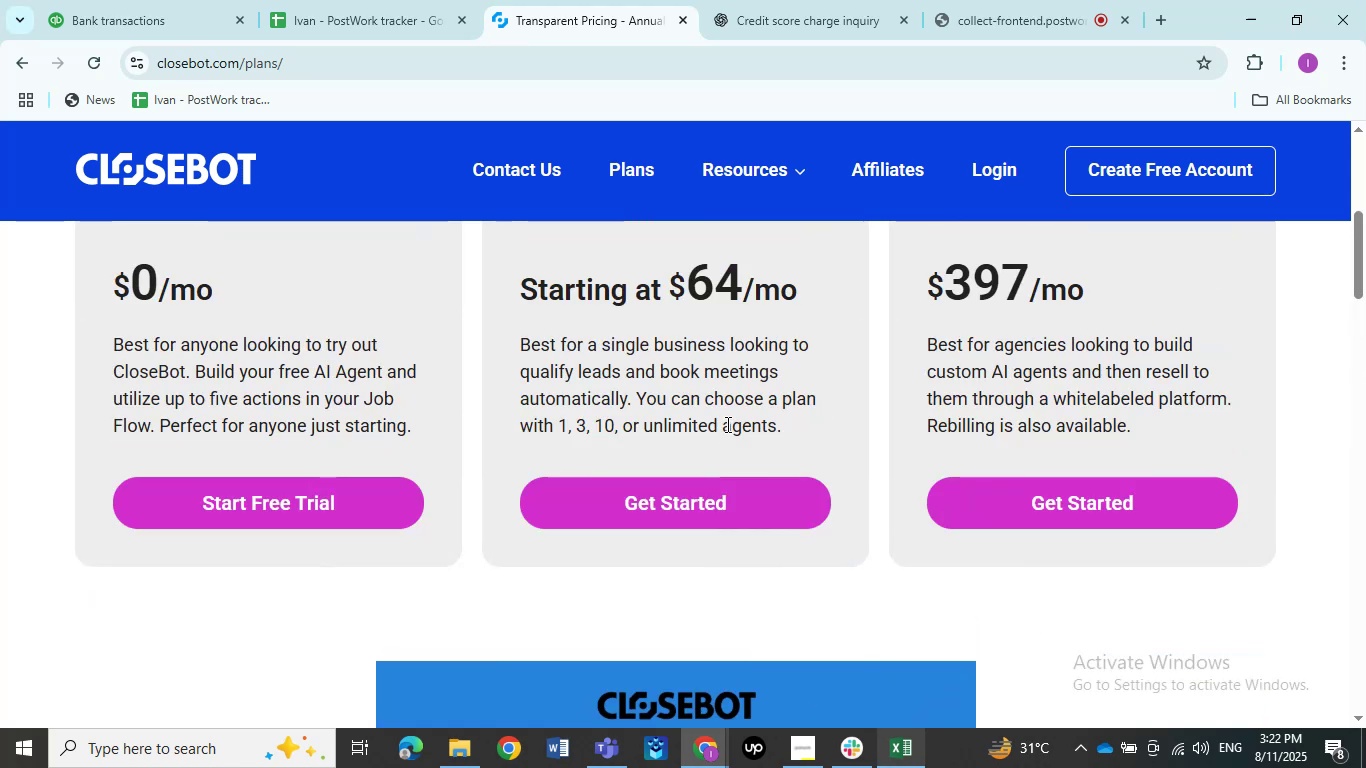 
scroll: coordinate [726, 424], scroll_direction: up, amount: 1.0
 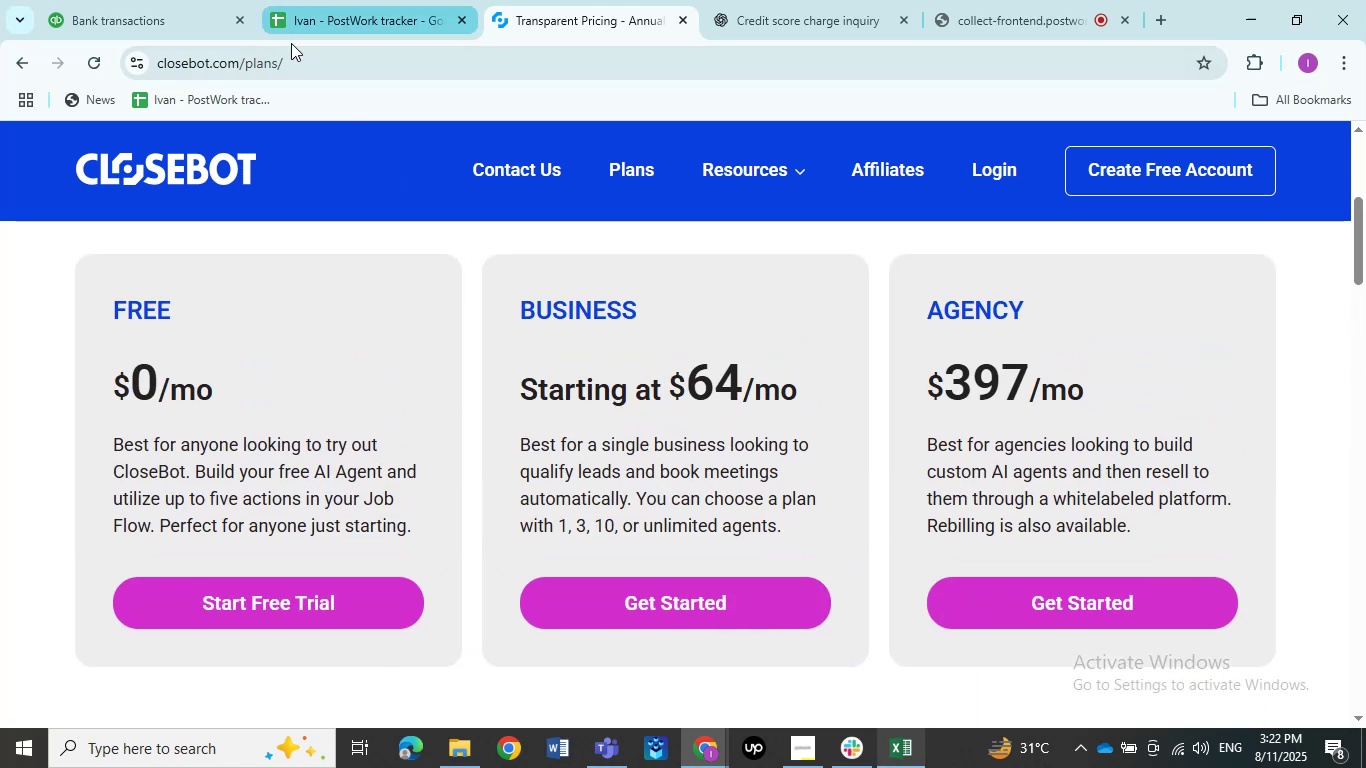 
left_click([156, 2])
 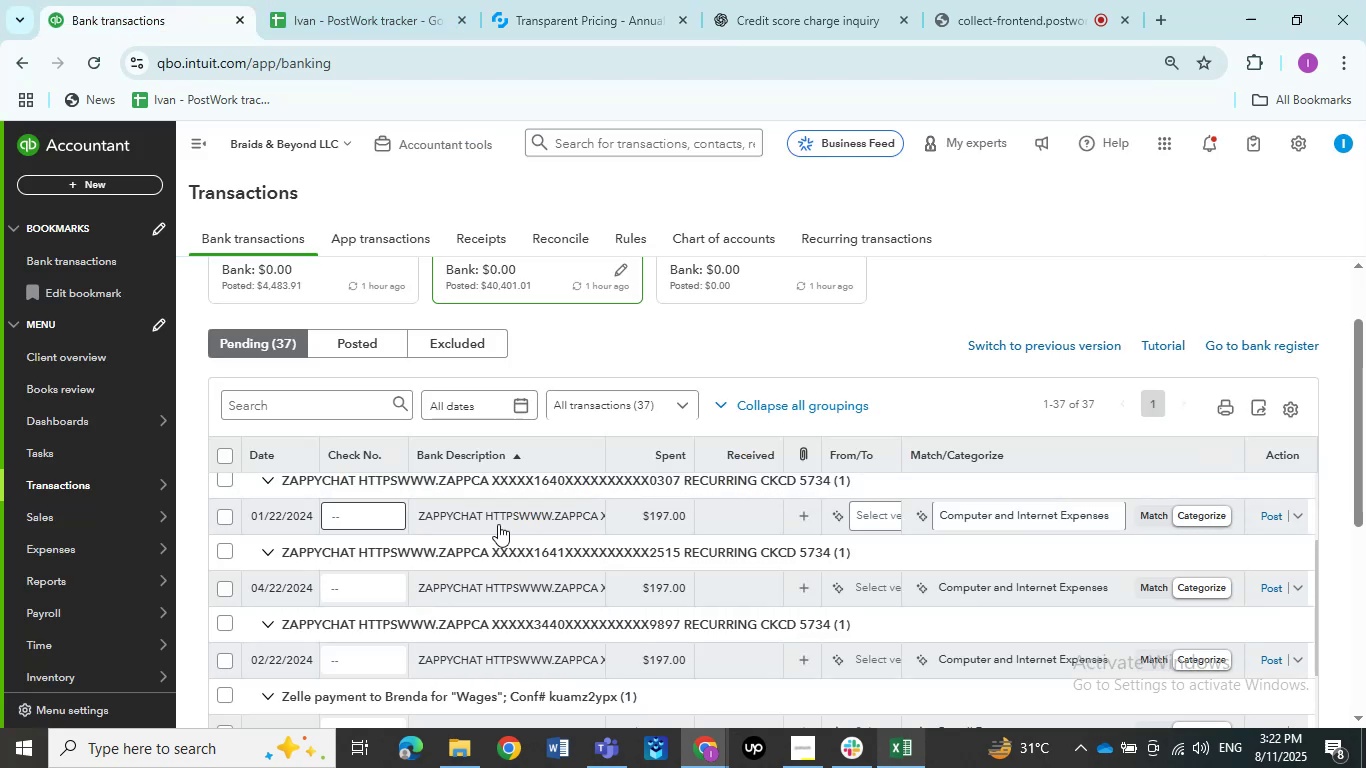 
scroll: coordinate [530, 591], scroll_direction: up, amount: 8.0
 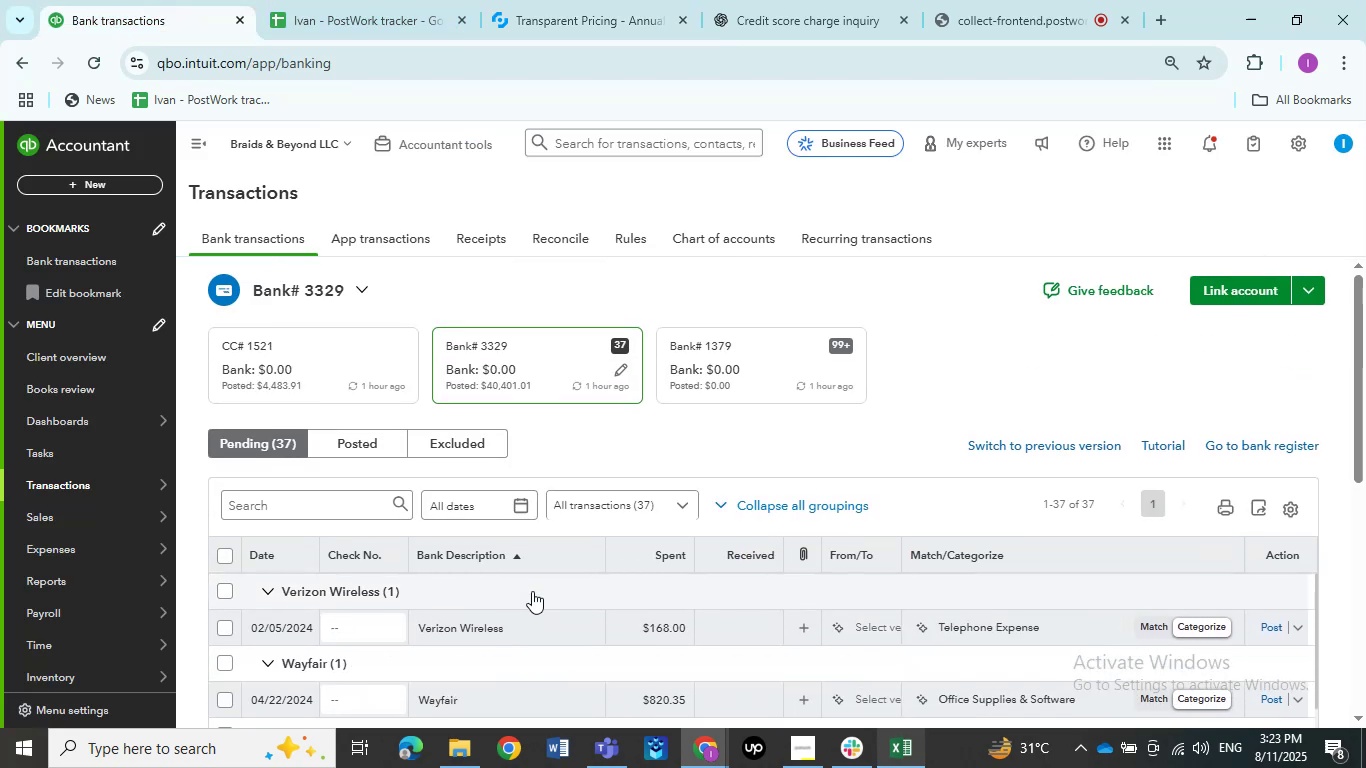 
scroll: coordinate [532, 592], scroll_direction: down, amount: 1.0
 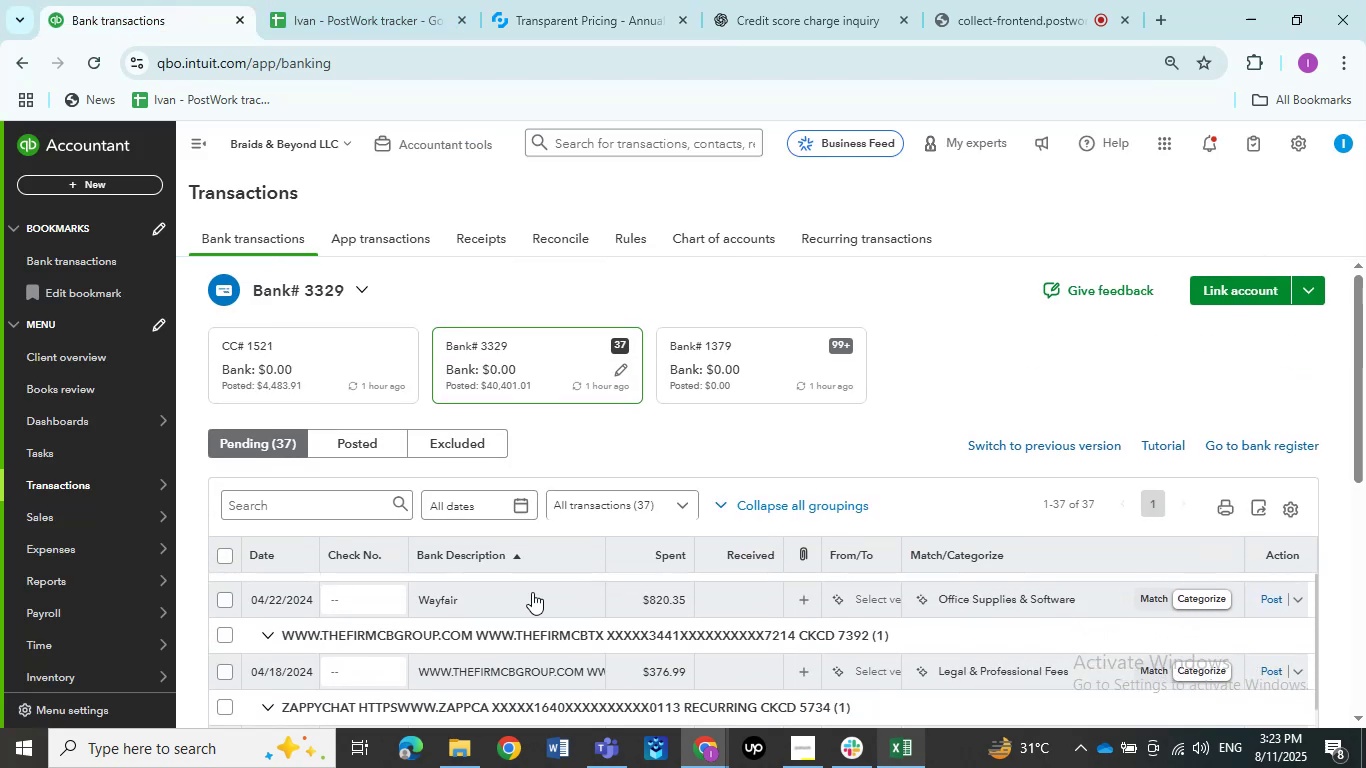 
scroll: coordinate [521, 591], scroll_direction: up, amount: 1.0
 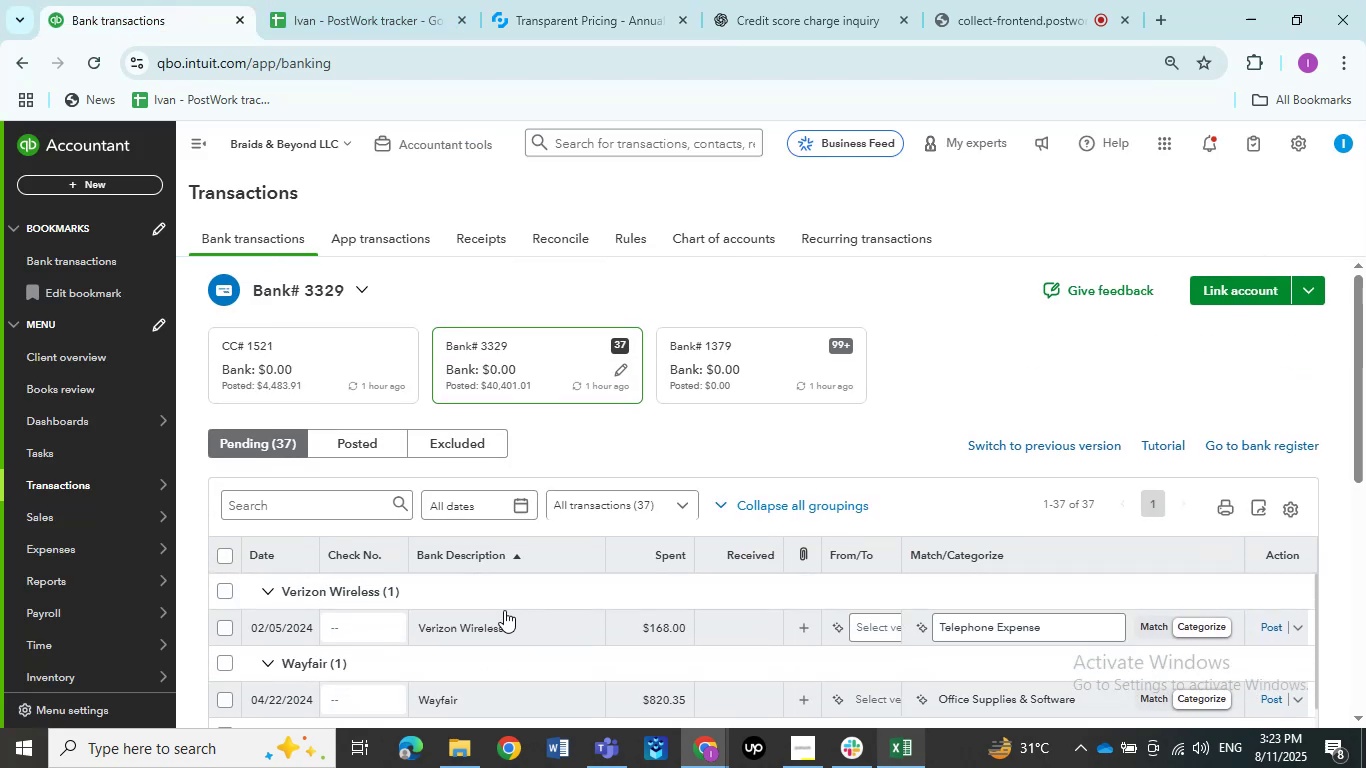 
left_click([503, 613])
 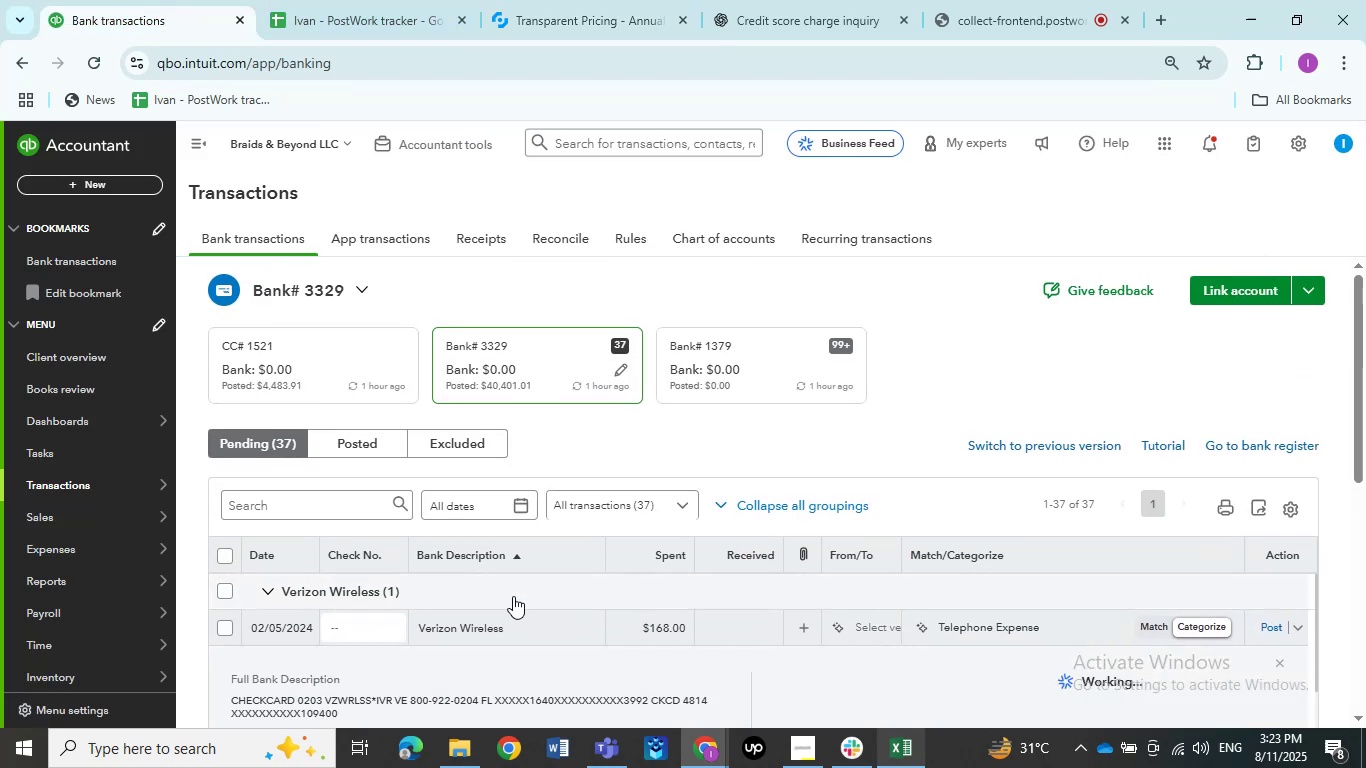 
scroll: coordinate [814, 470], scroll_direction: down, amount: 4.0
 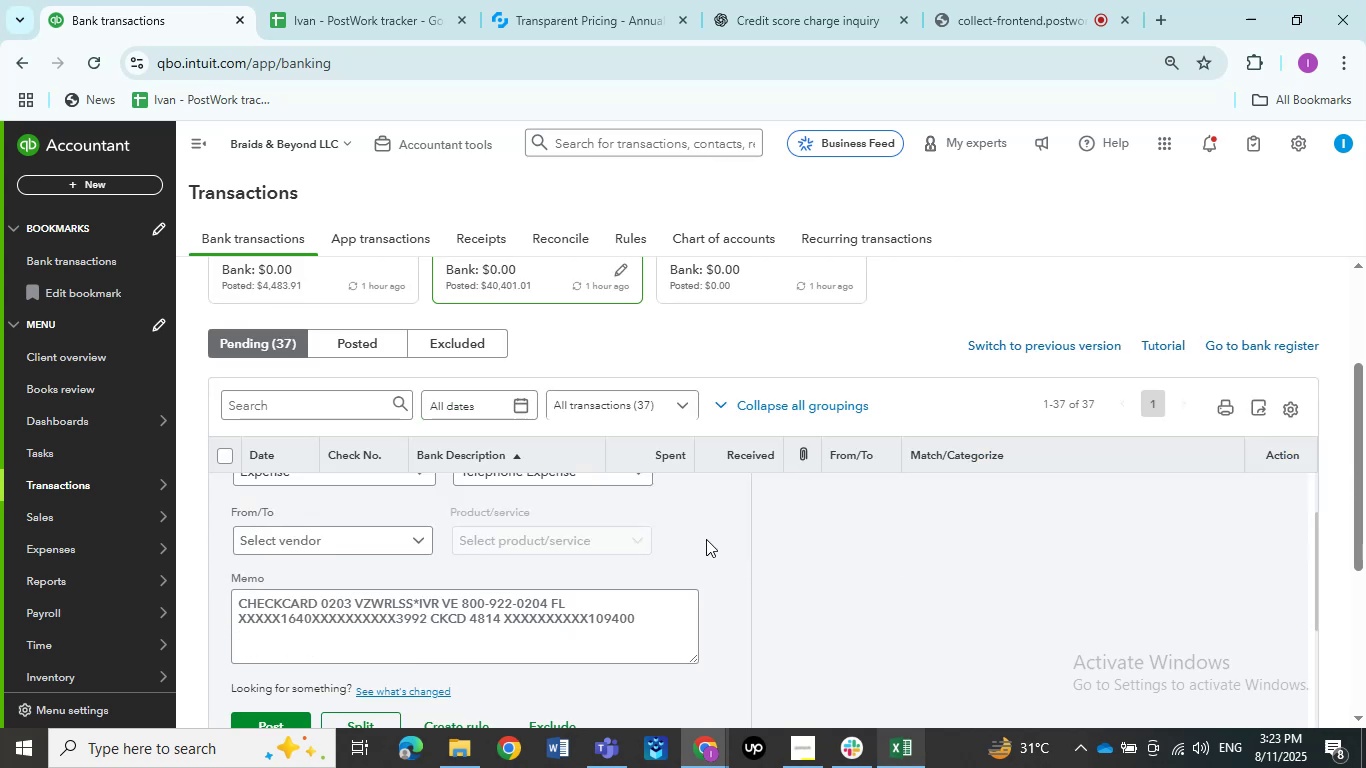 
scroll: coordinate [610, 572], scroll_direction: up, amount: 2.0
 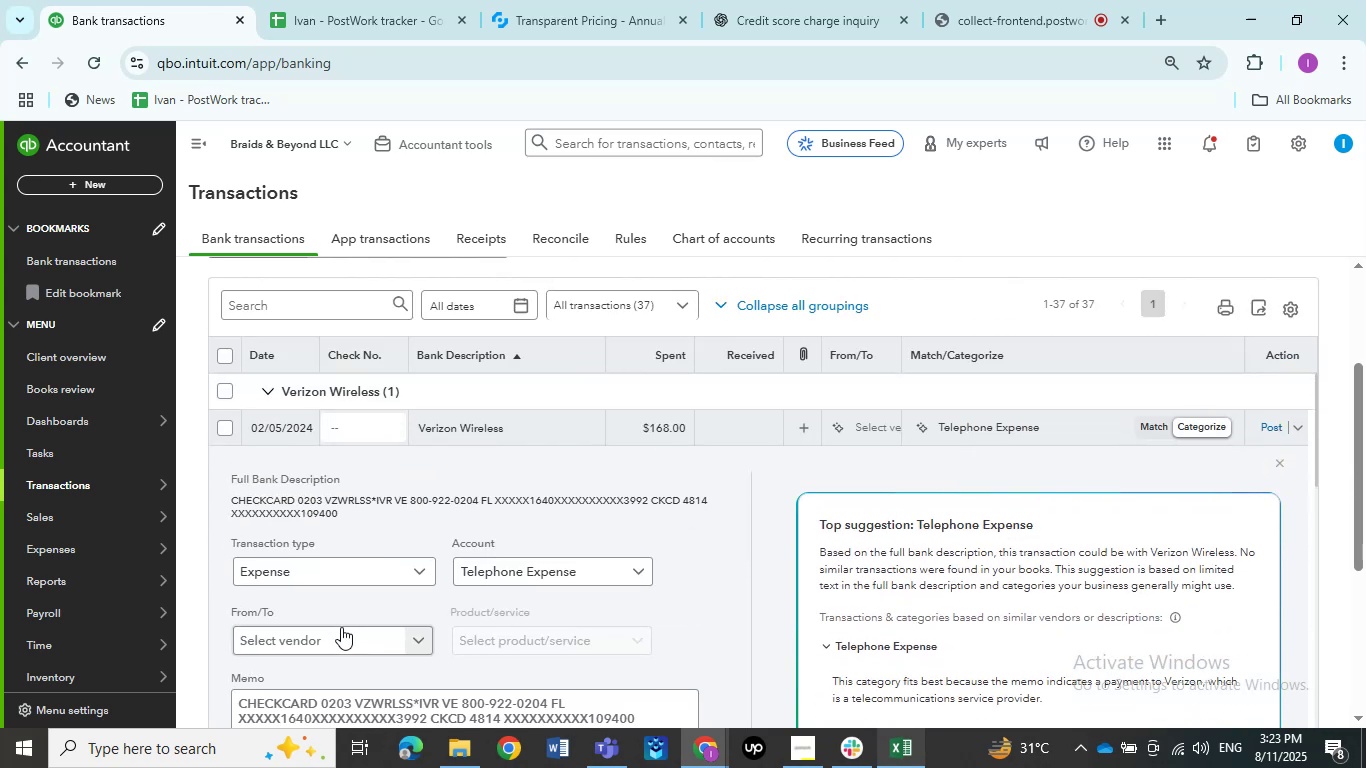 
left_click([339, 632])
 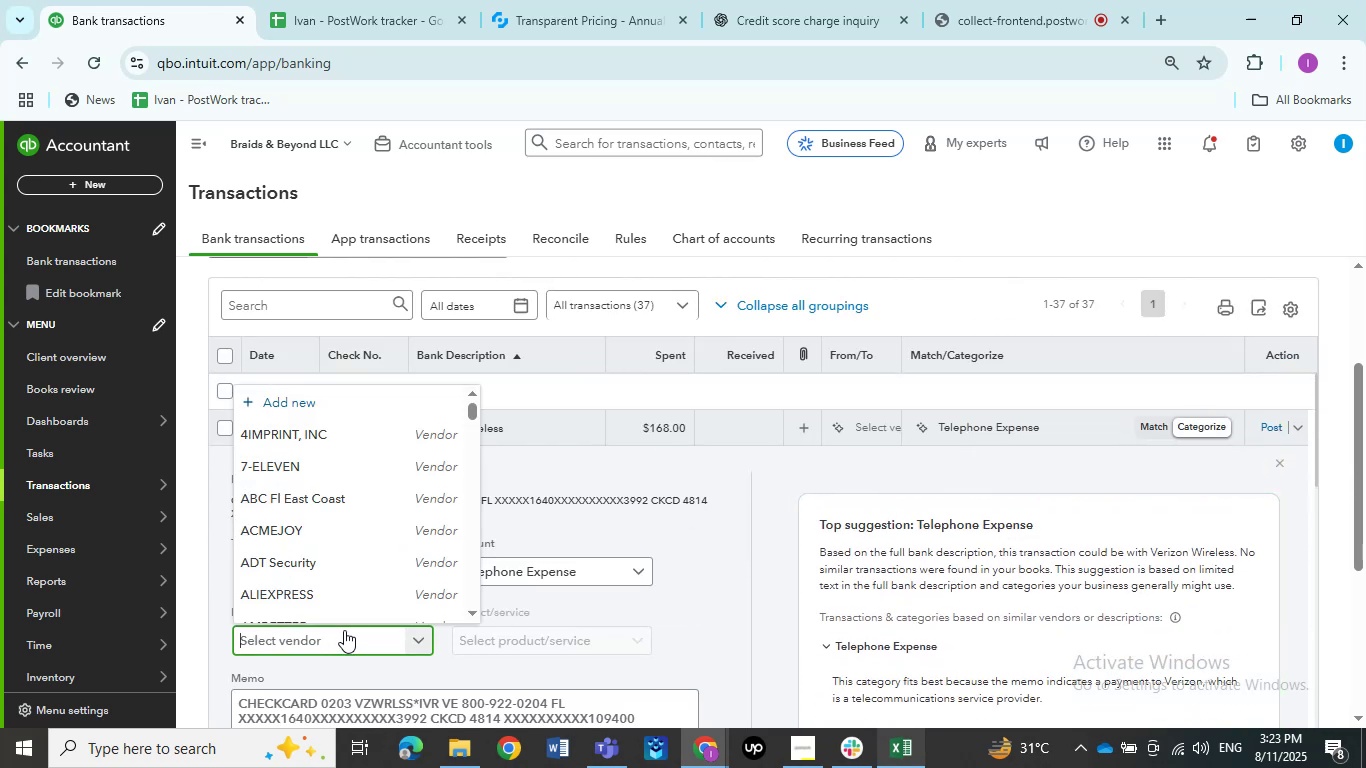 
key(V)
 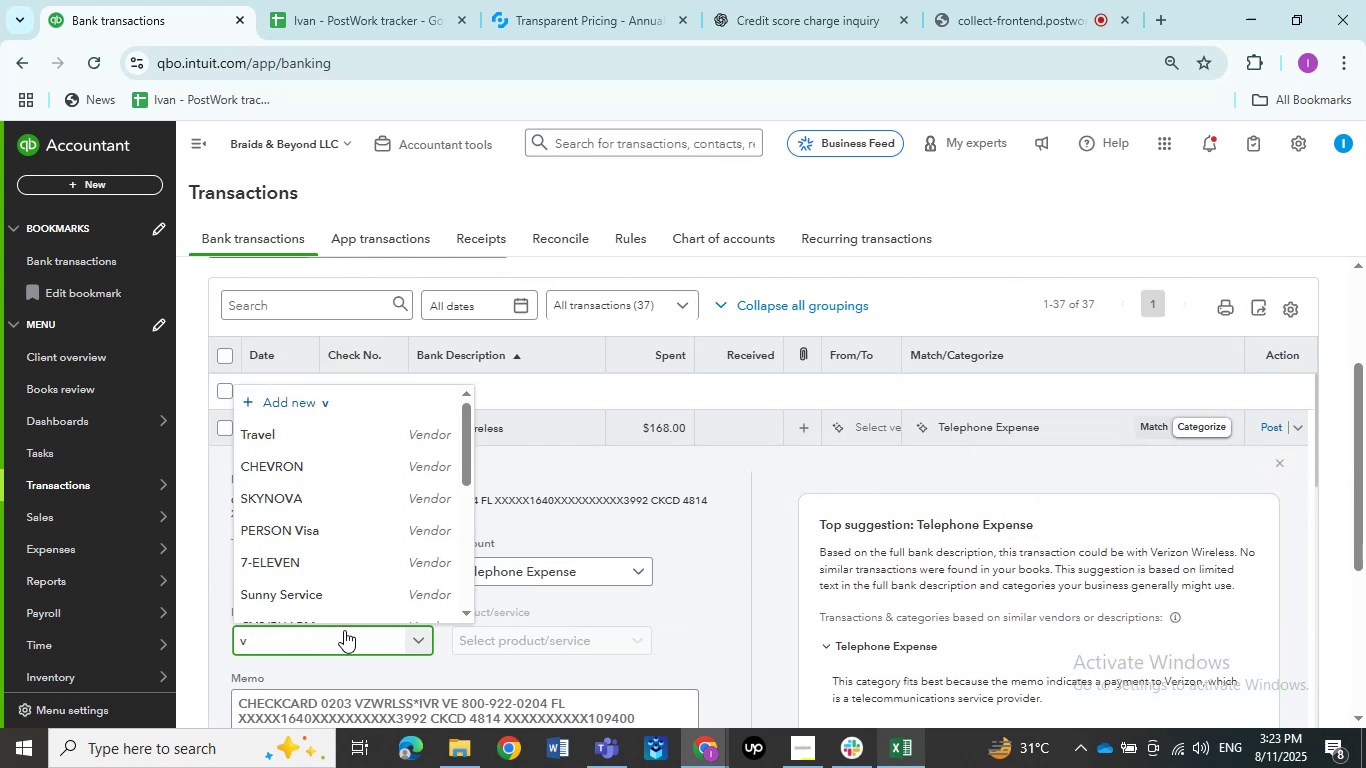 
scroll: coordinate [309, 544], scroll_direction: down, amount: 5.0
 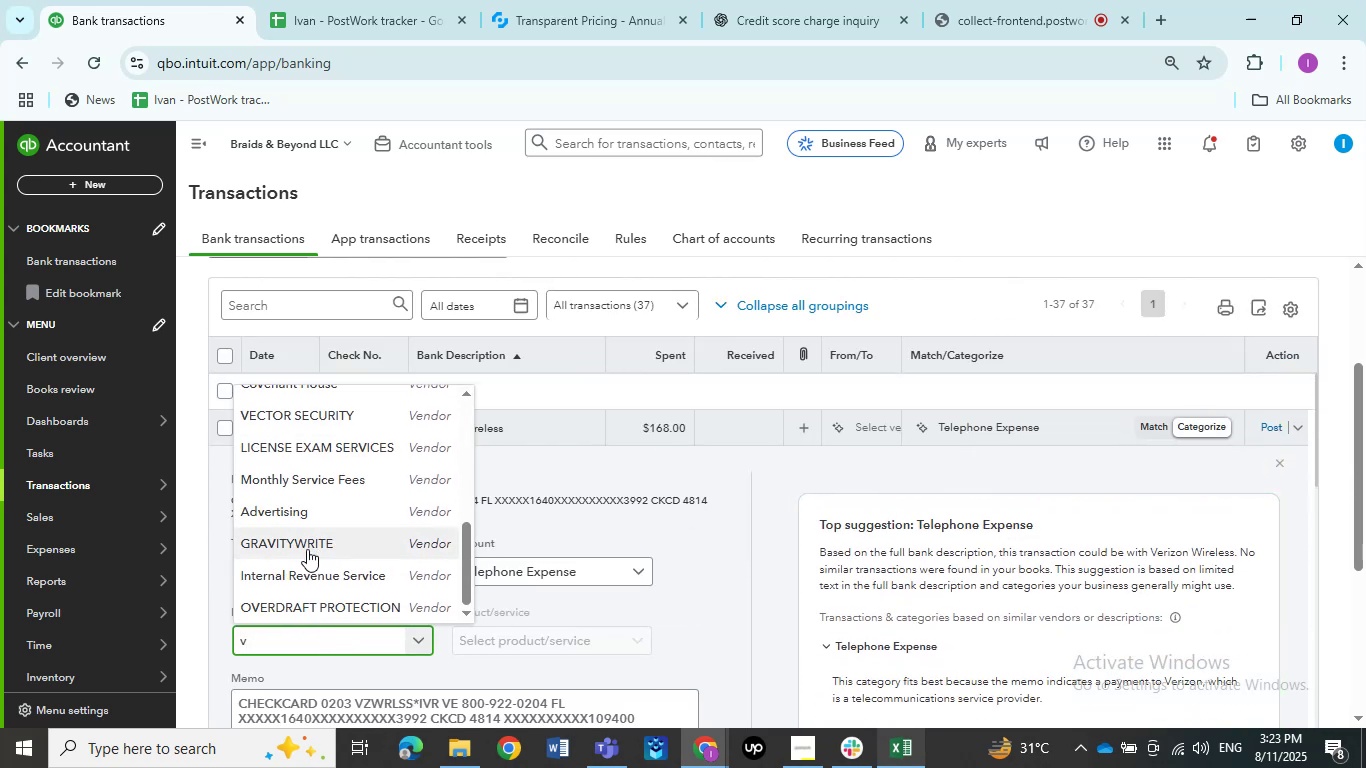 
type(er)
key(Backspace)
key(Backspace)
type(zw)
 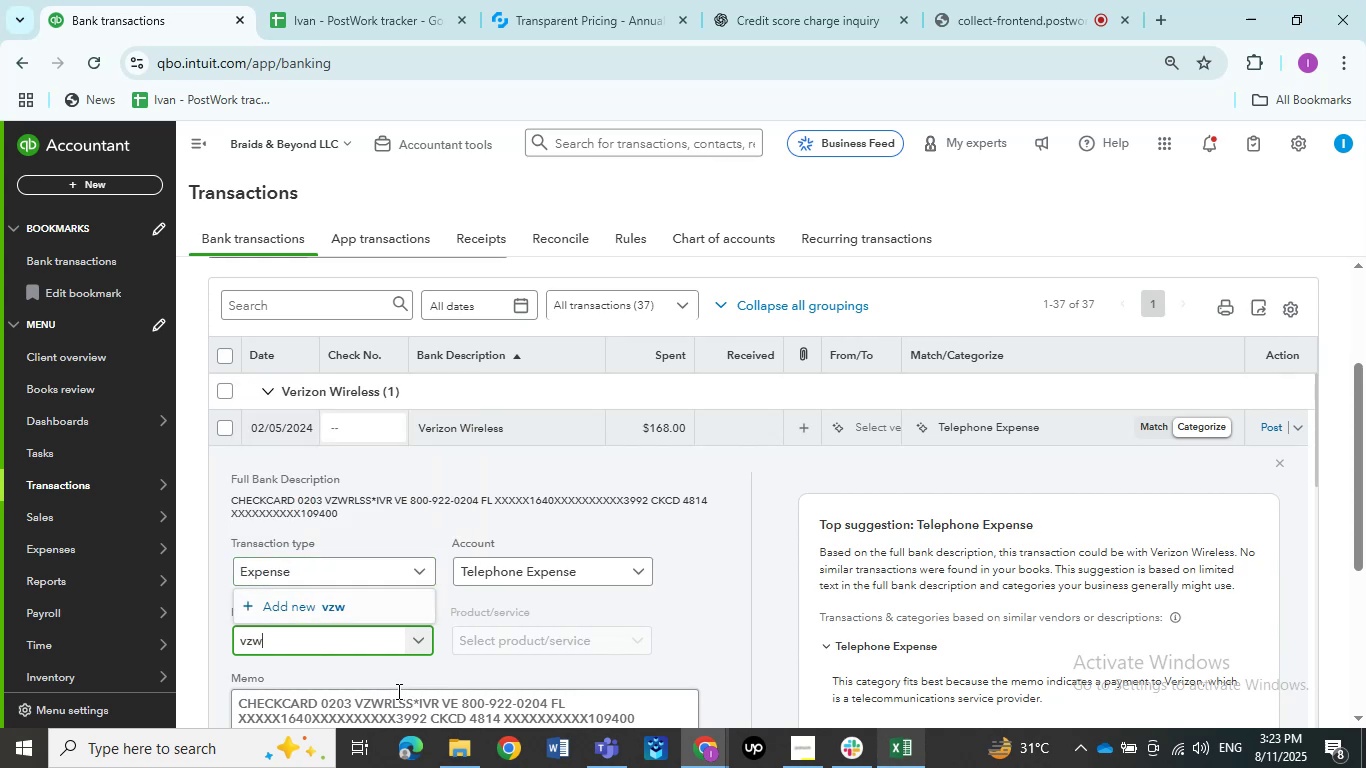 
left_click_drag(start_coordinate=[410, 700], to_coordinate=[357, 703])
 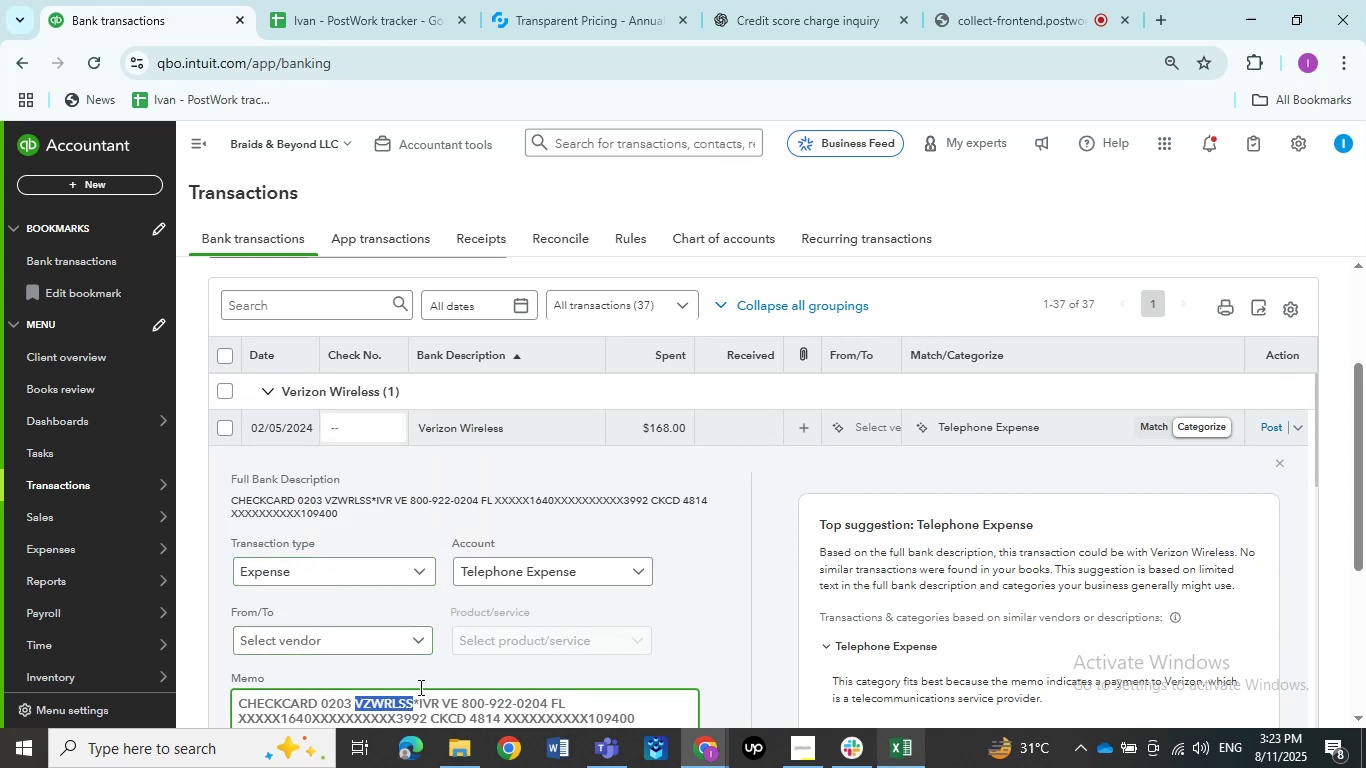 
key(Control+C)
 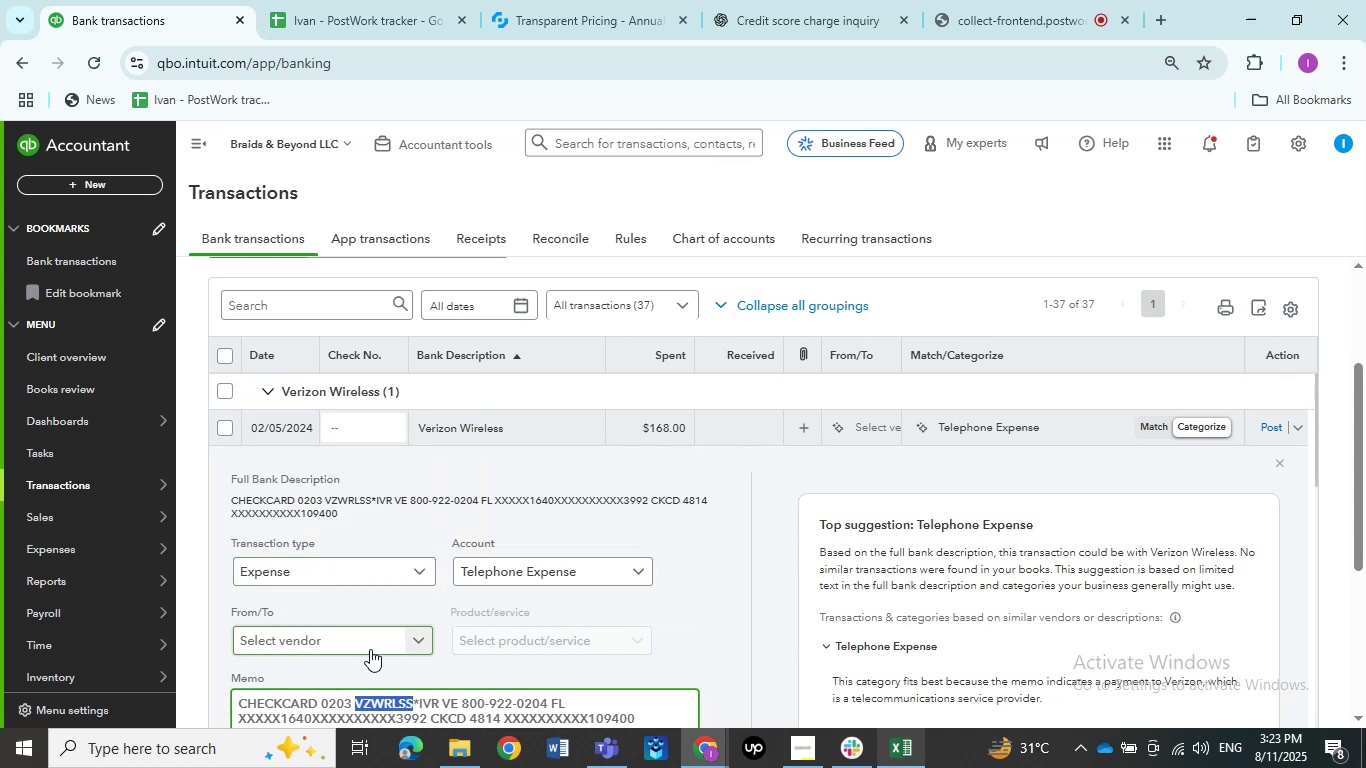 
left_click([369, 647])
 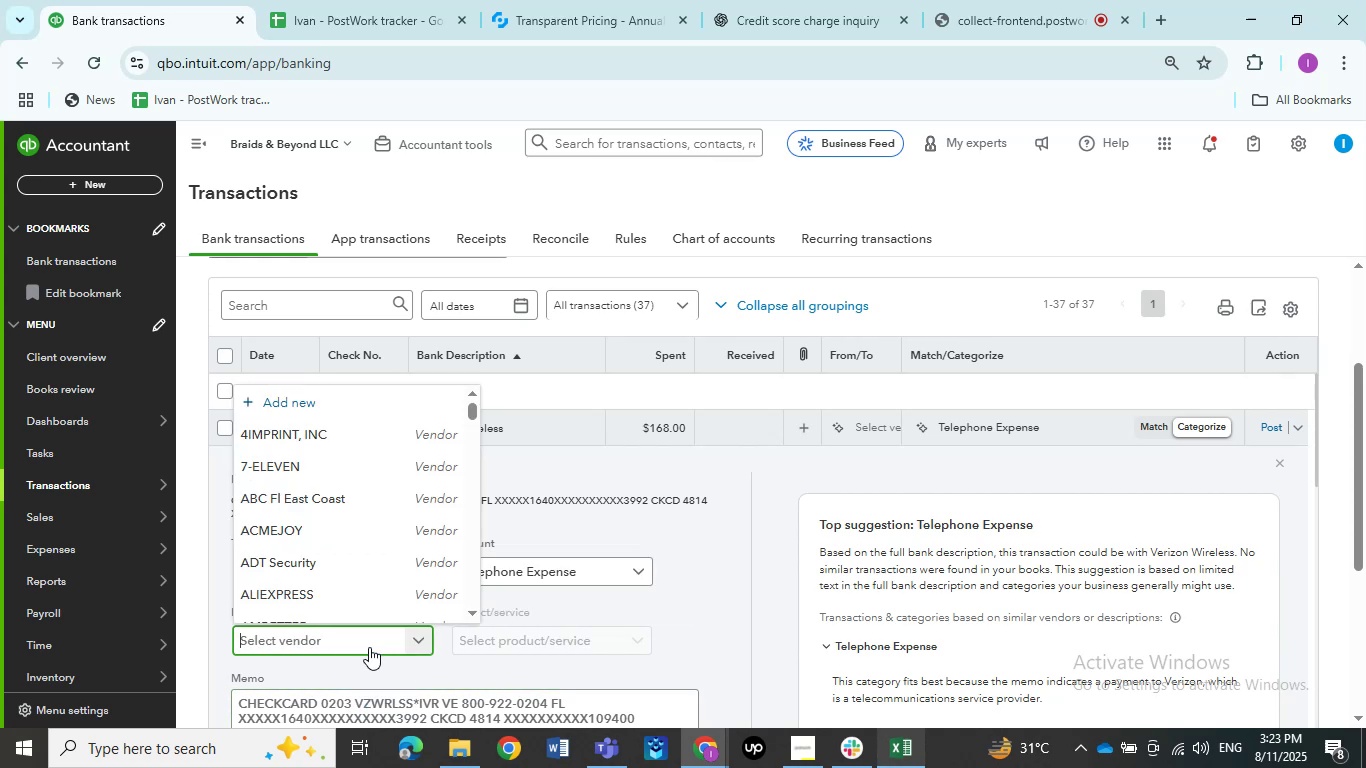 
key(Control+V)
 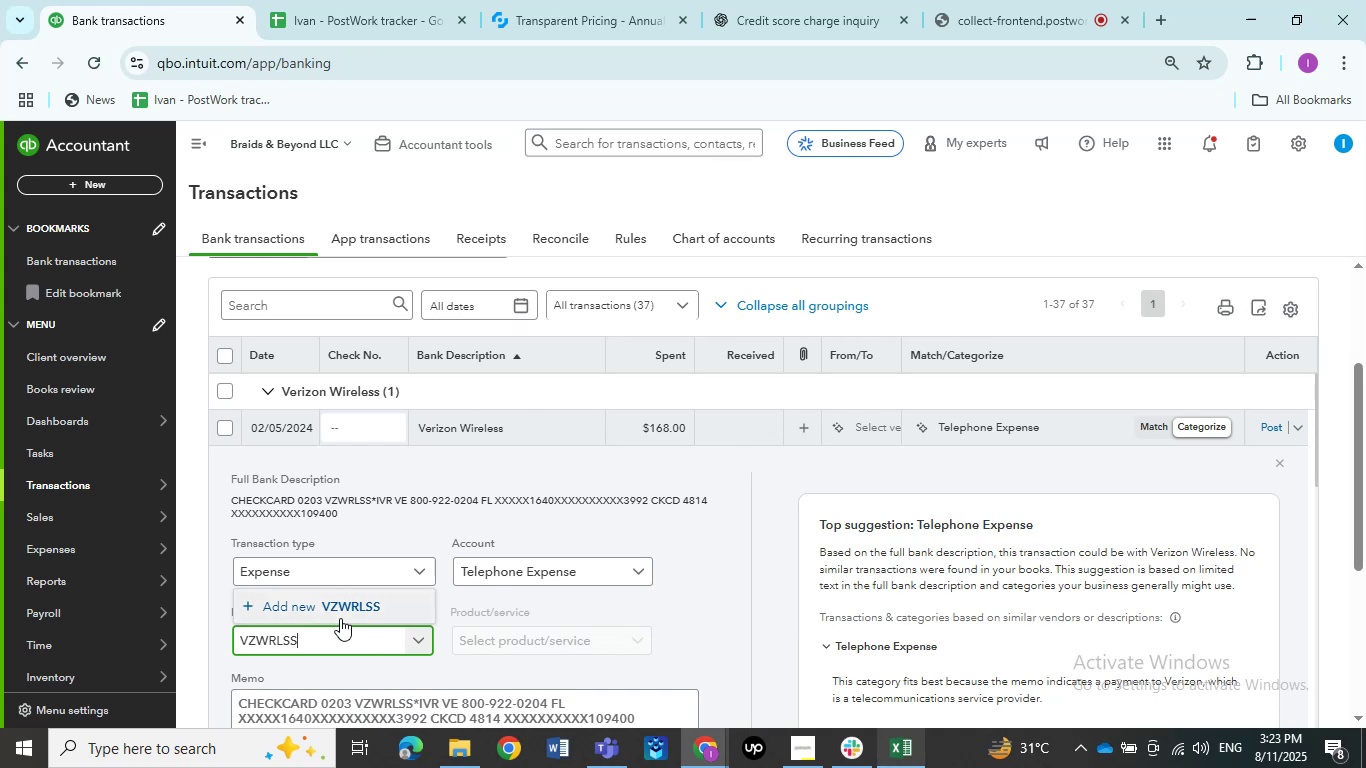 
left_click([340, 618])
 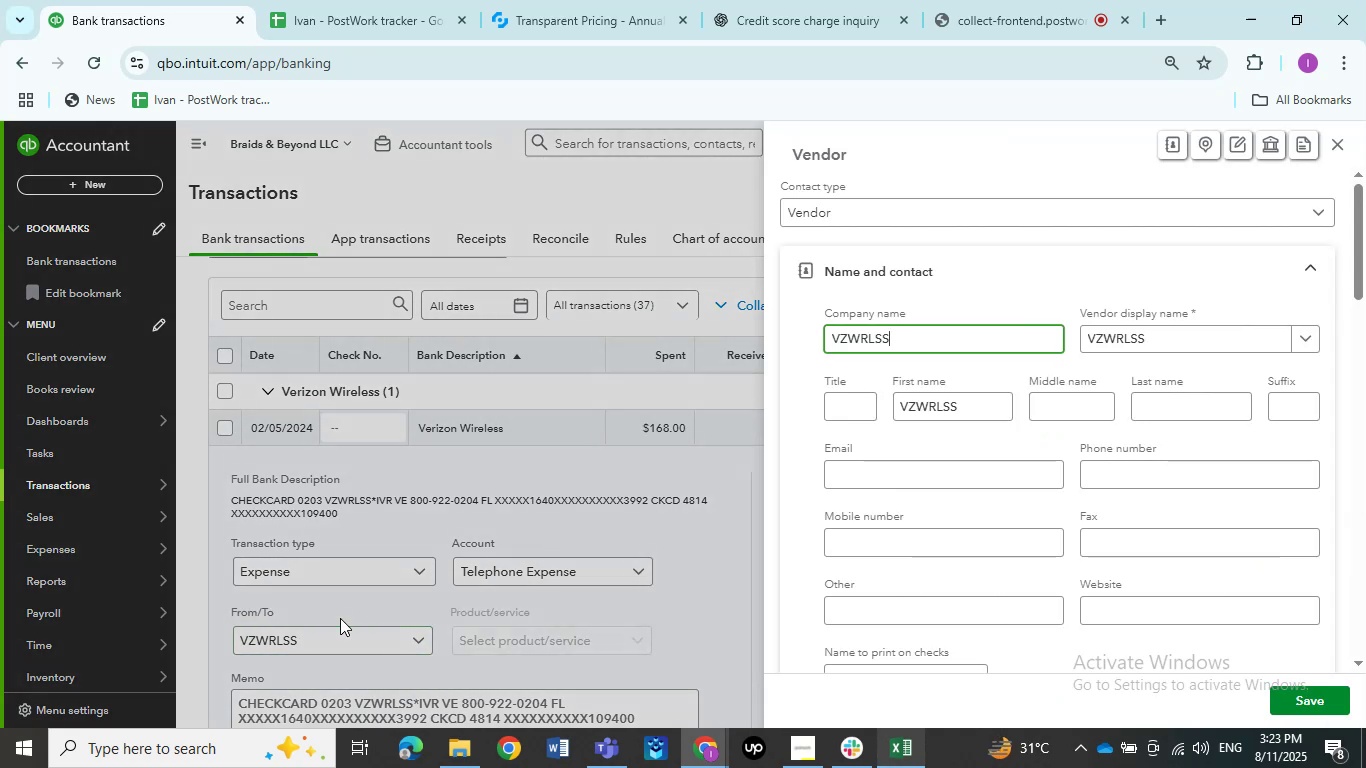 
wait(11.3)
 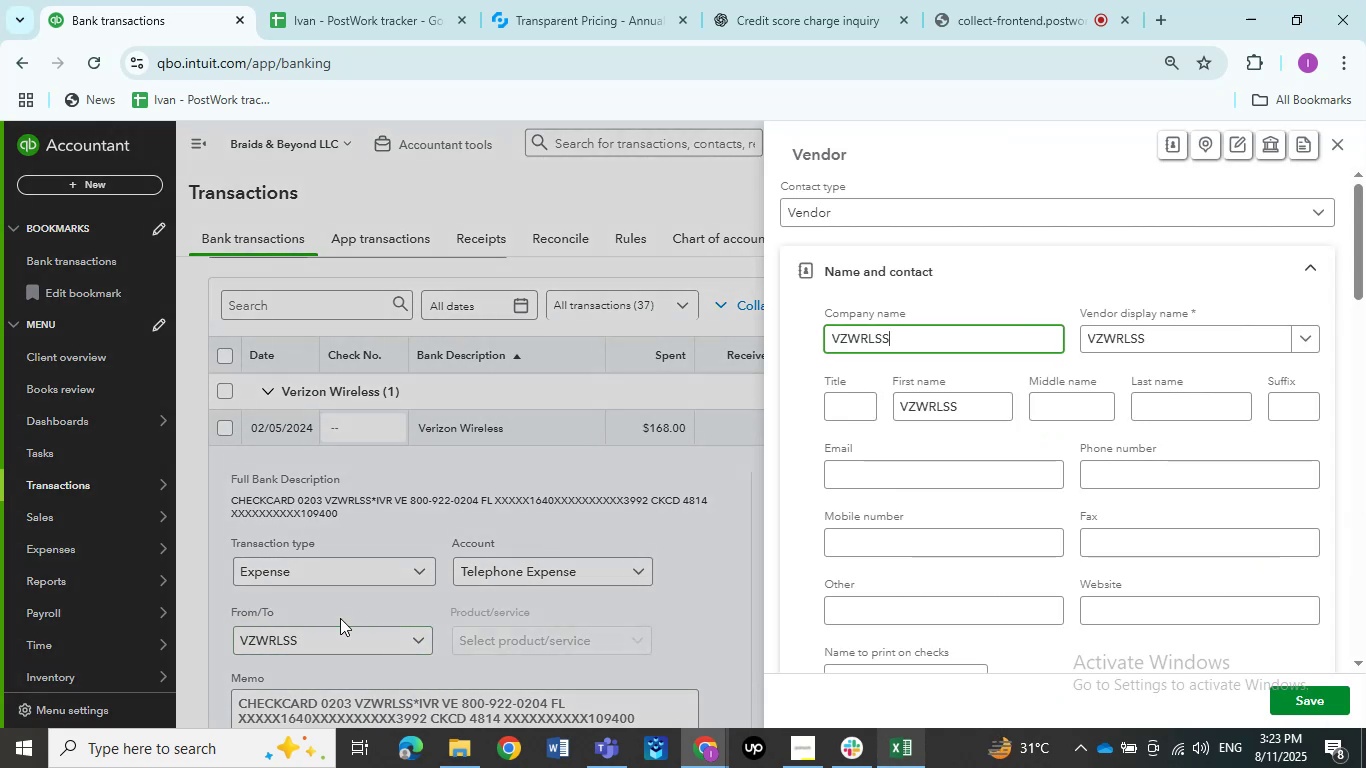 
left_click([1310, 700])
 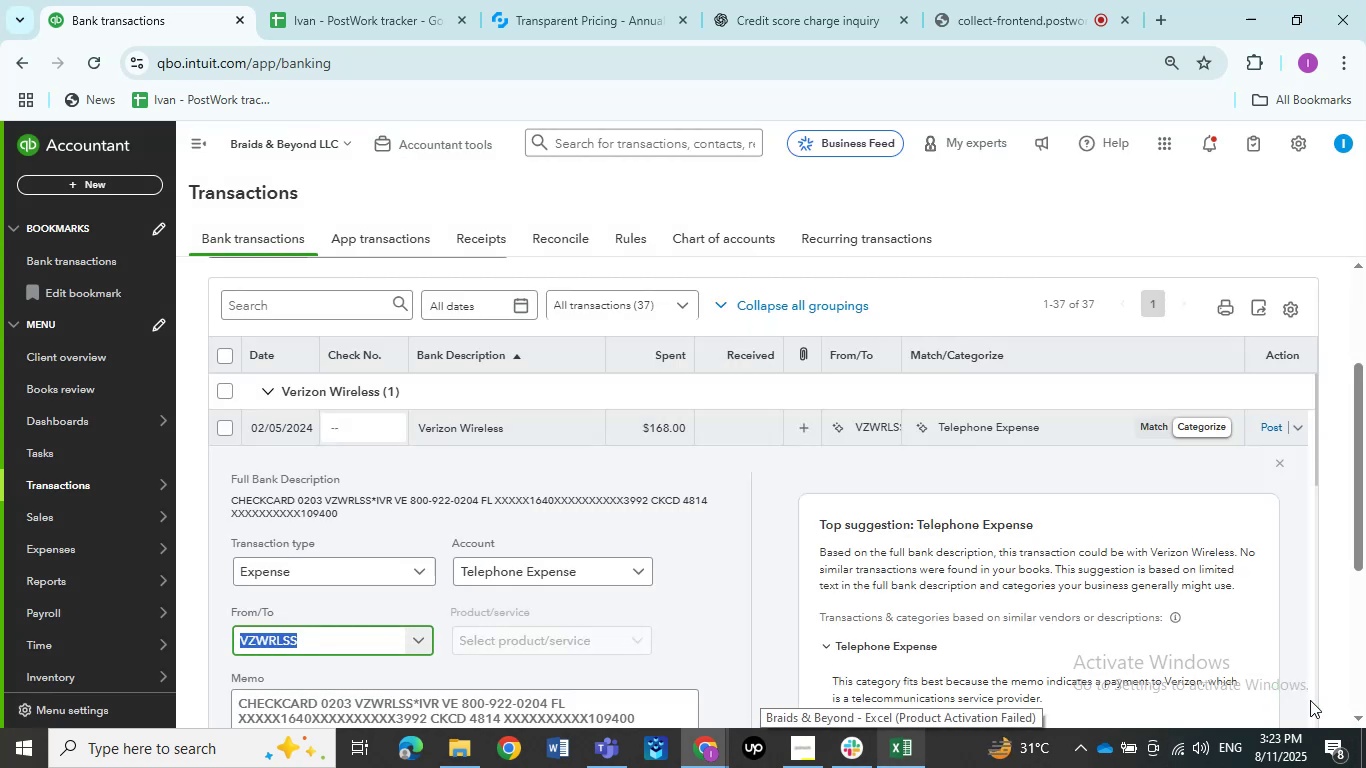 
scroll: coordinate [677, 613], scroll_direction: down, amount: 3.0
 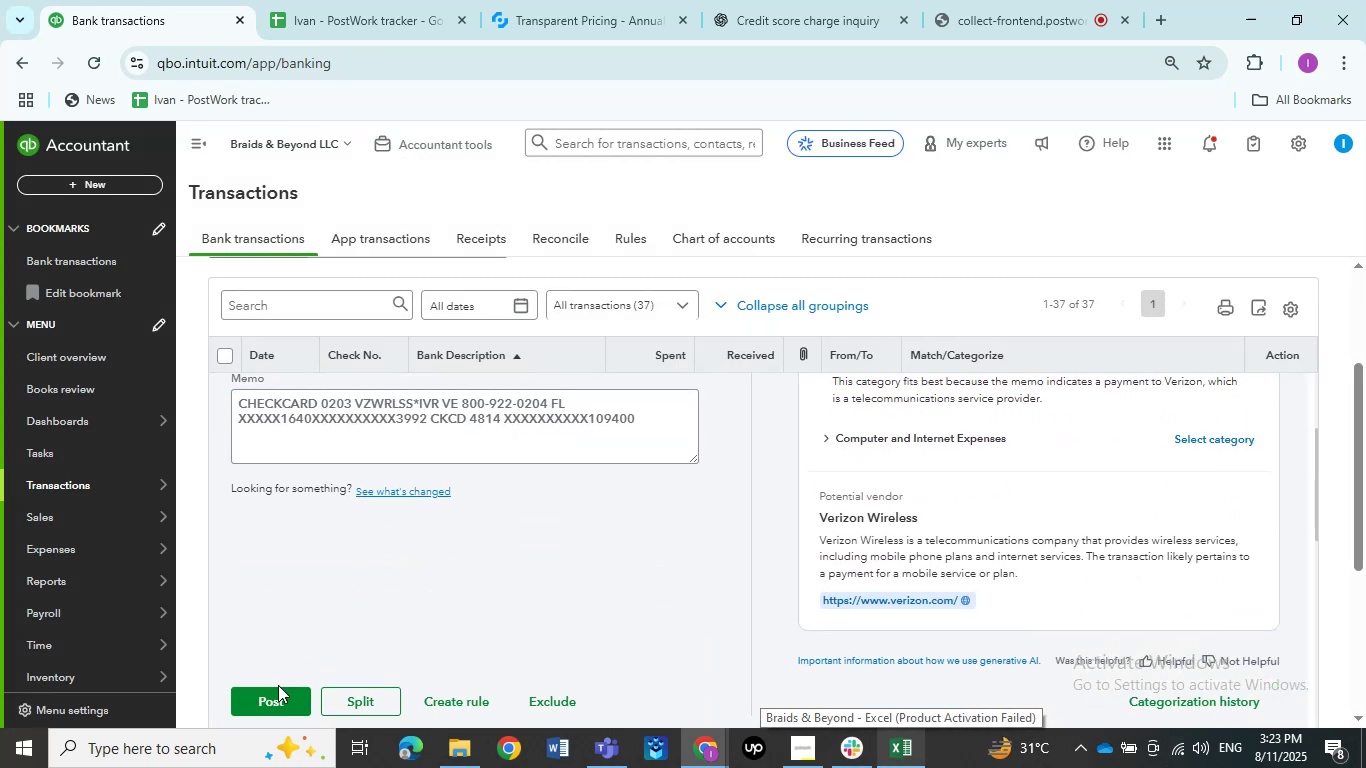 
left_click([277, 691])
 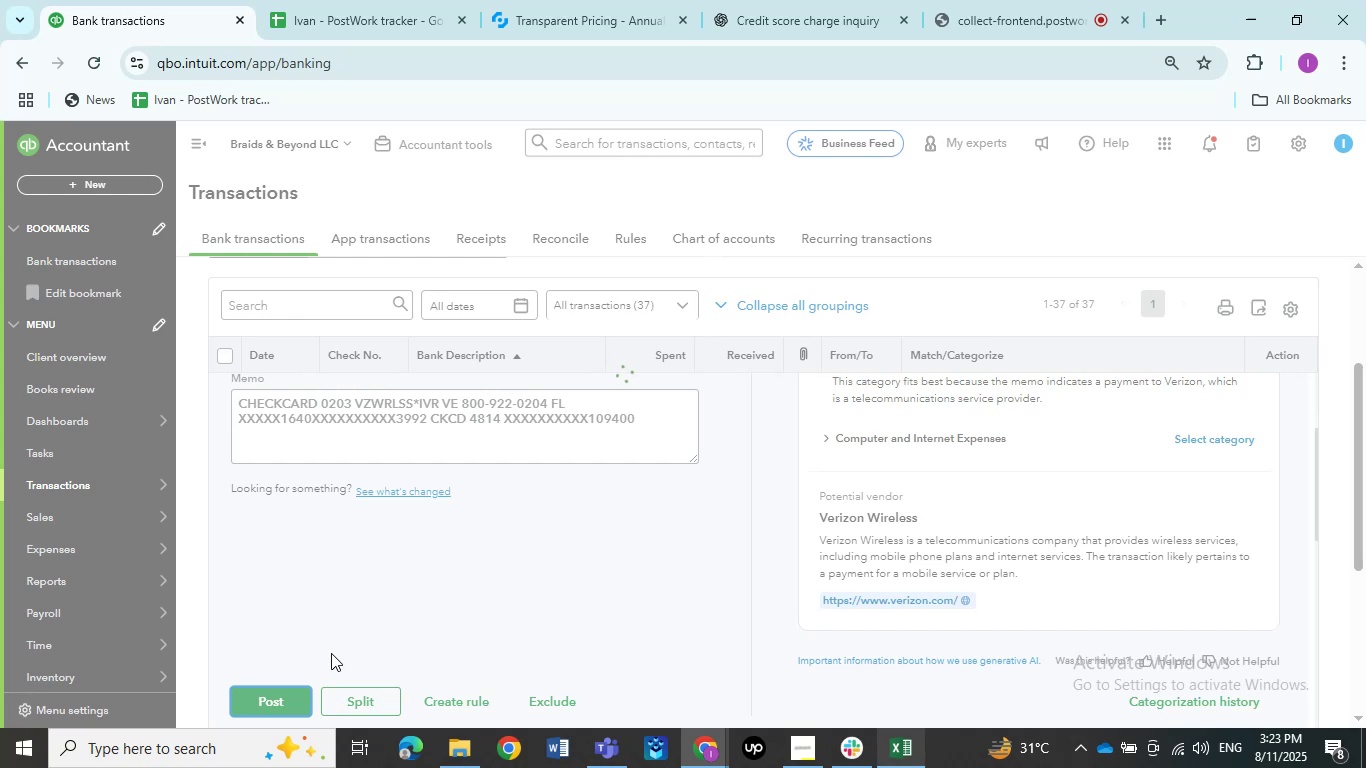 
scroll: coordinate [520, 593], scroll_direction: up, amount: 5.0
 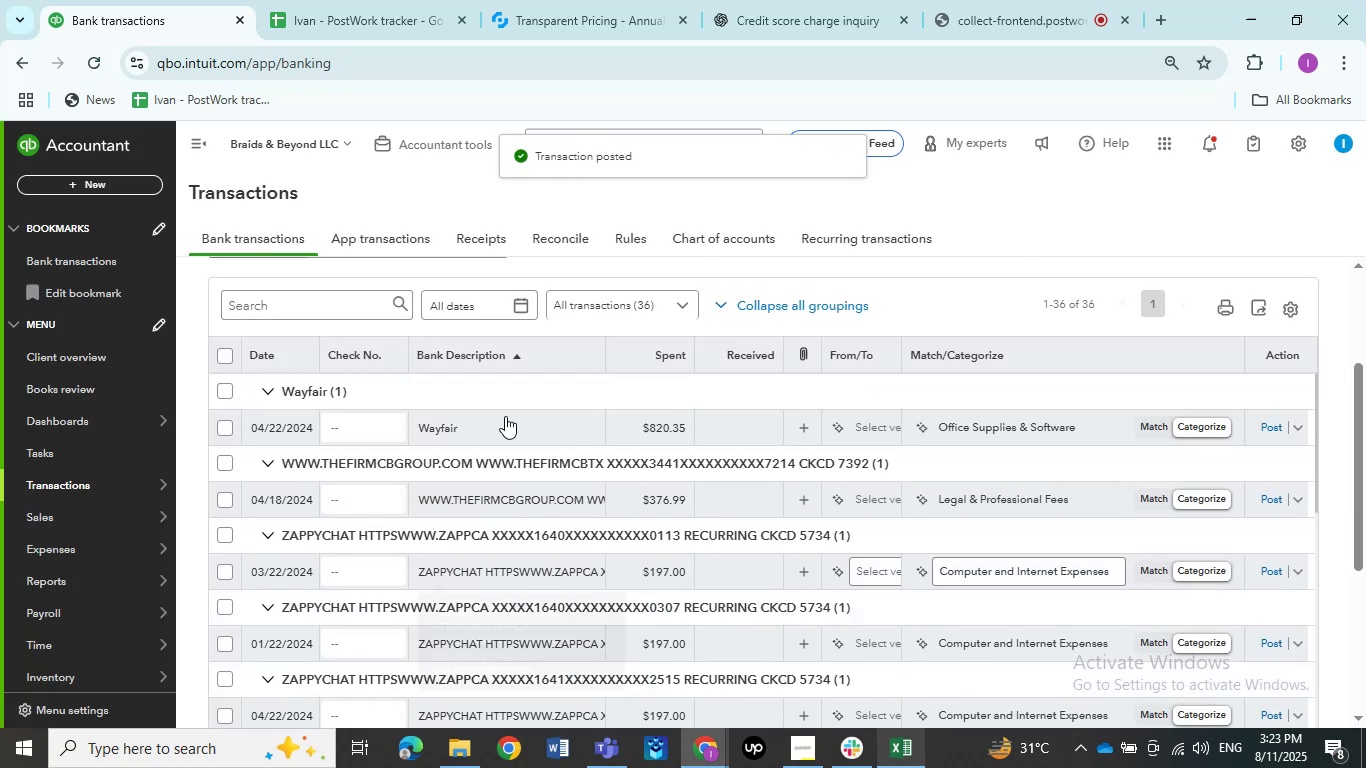 
left_click([492, 424])
 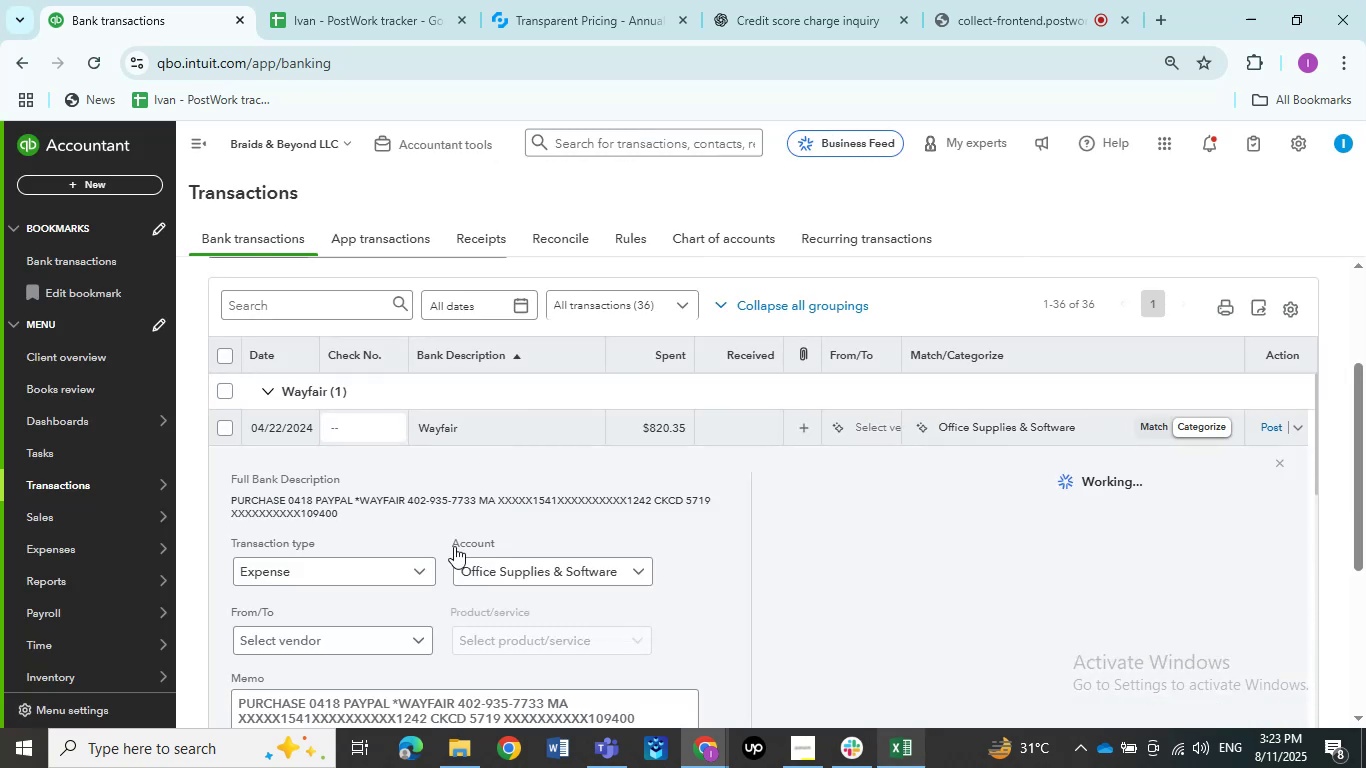 
scroll: coordinate [502, 603], scroll_direction: down, amount: 1.0
 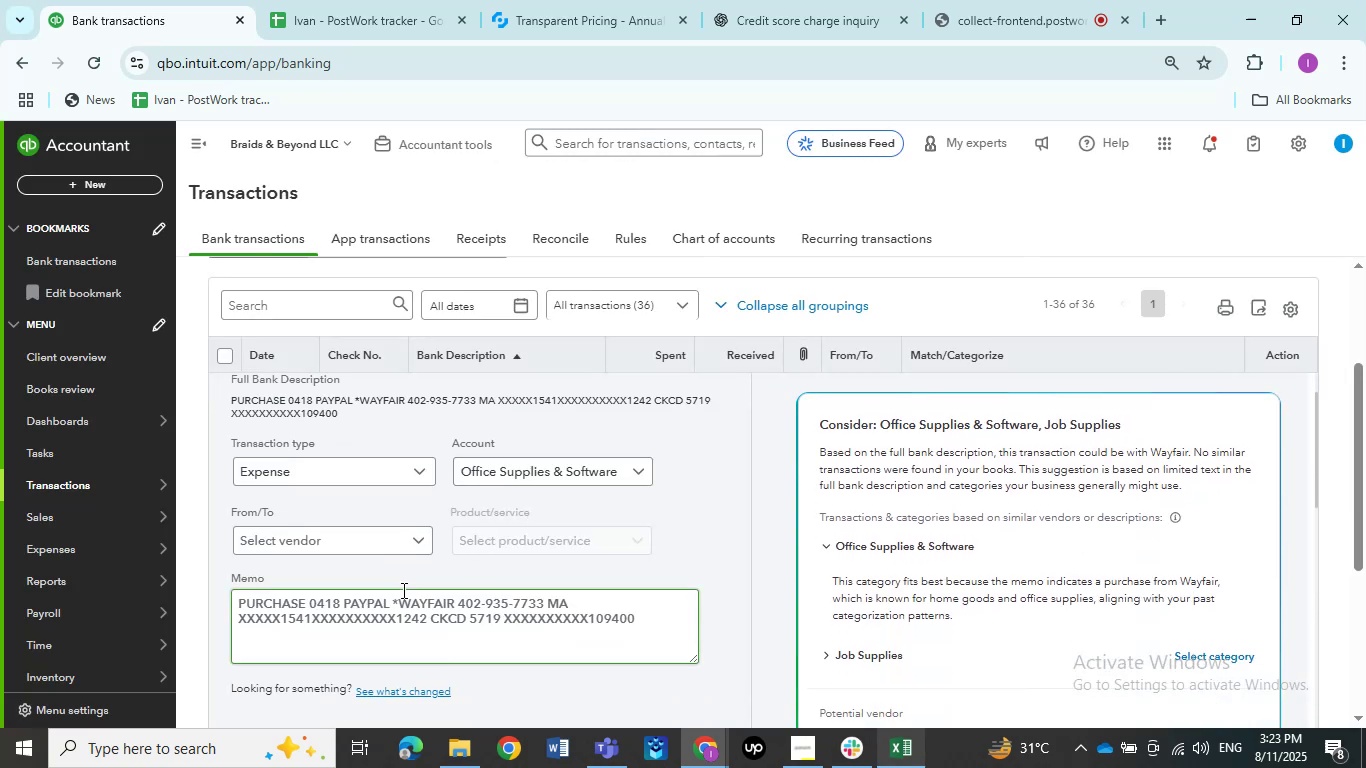 
mouse_move([450, 542])
 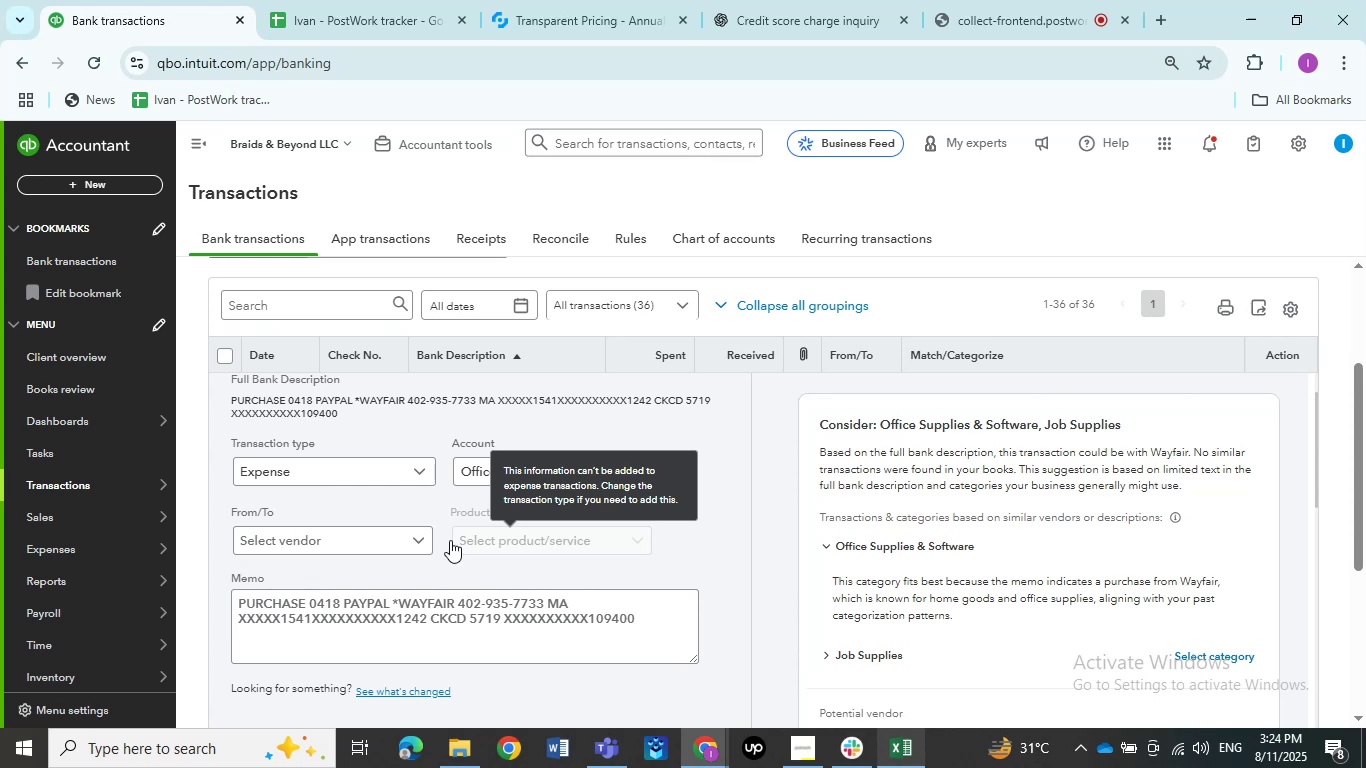 
wait(8.34)
 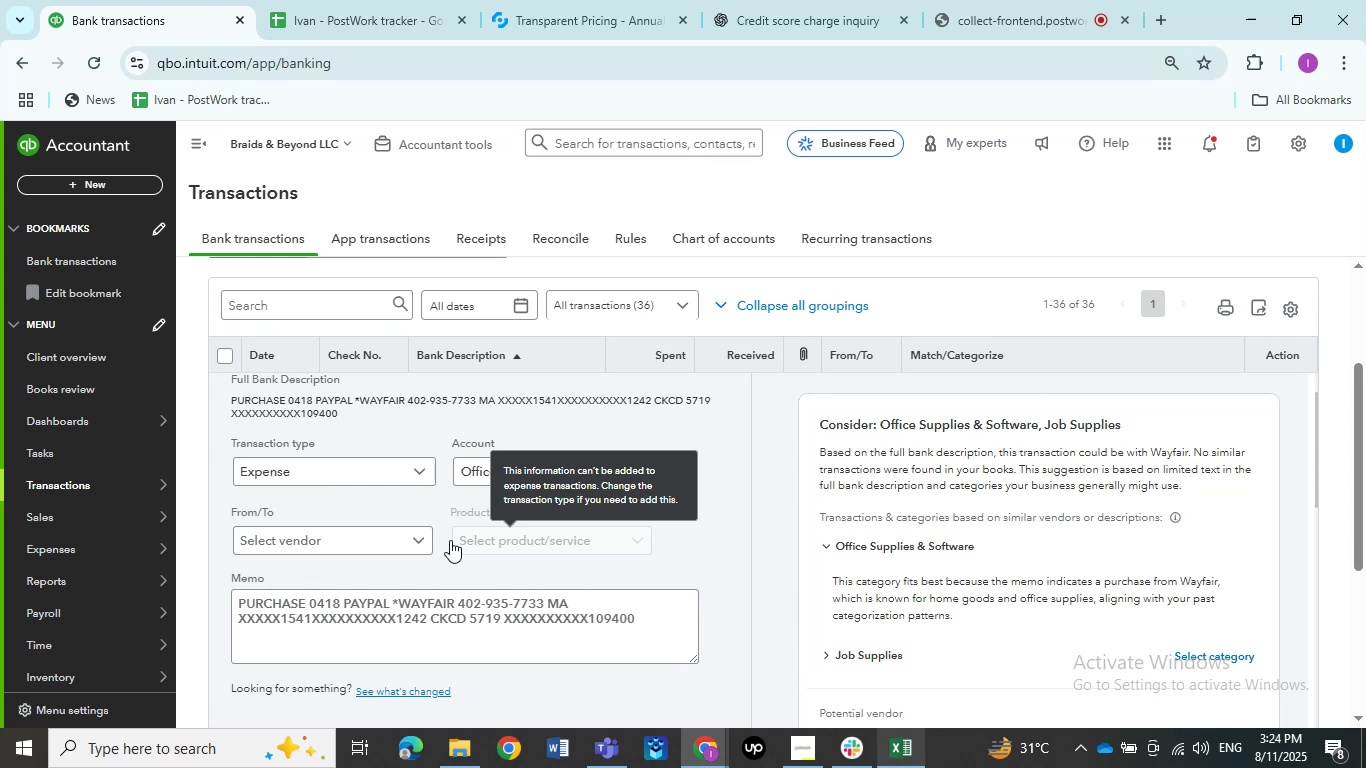 
left_click_drag(start_coordinate=[459, 605], to_coordinate=[399, 603])
 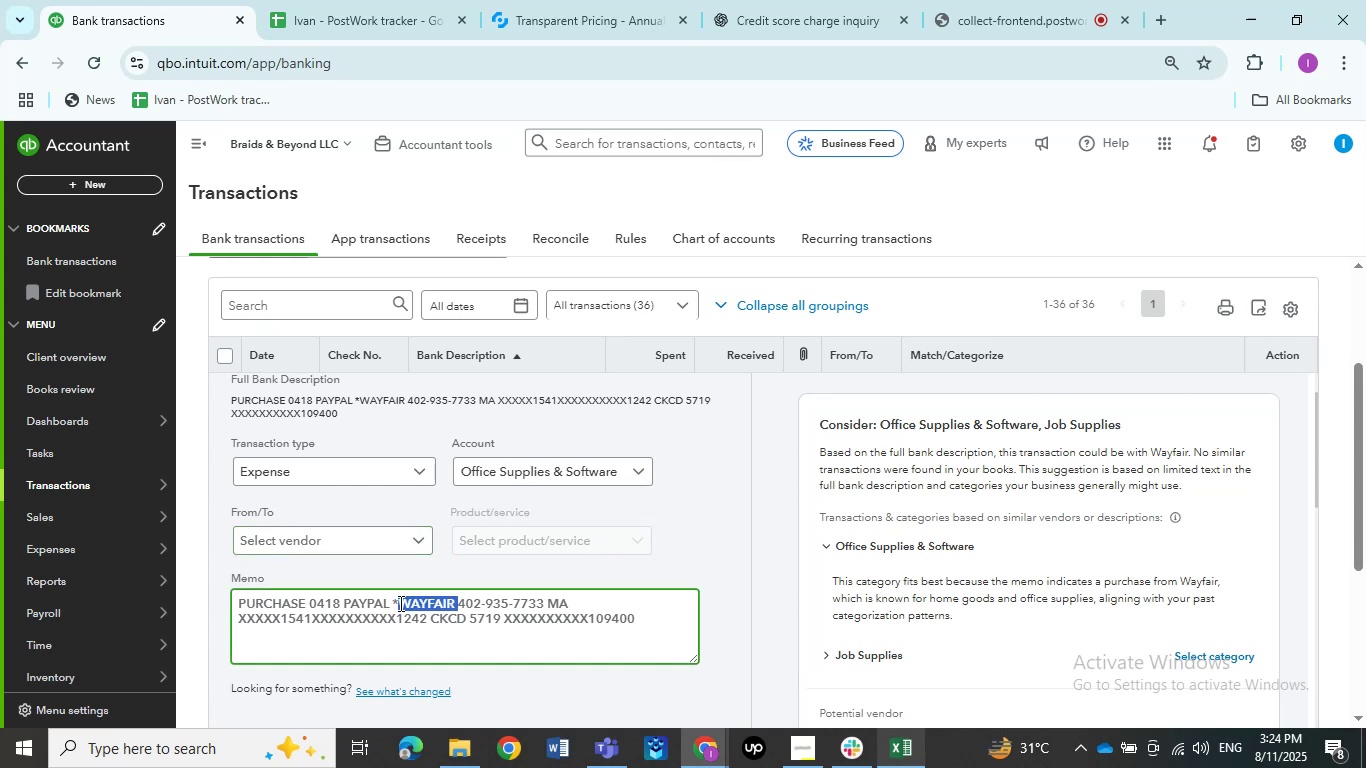 
key(Control+C)
 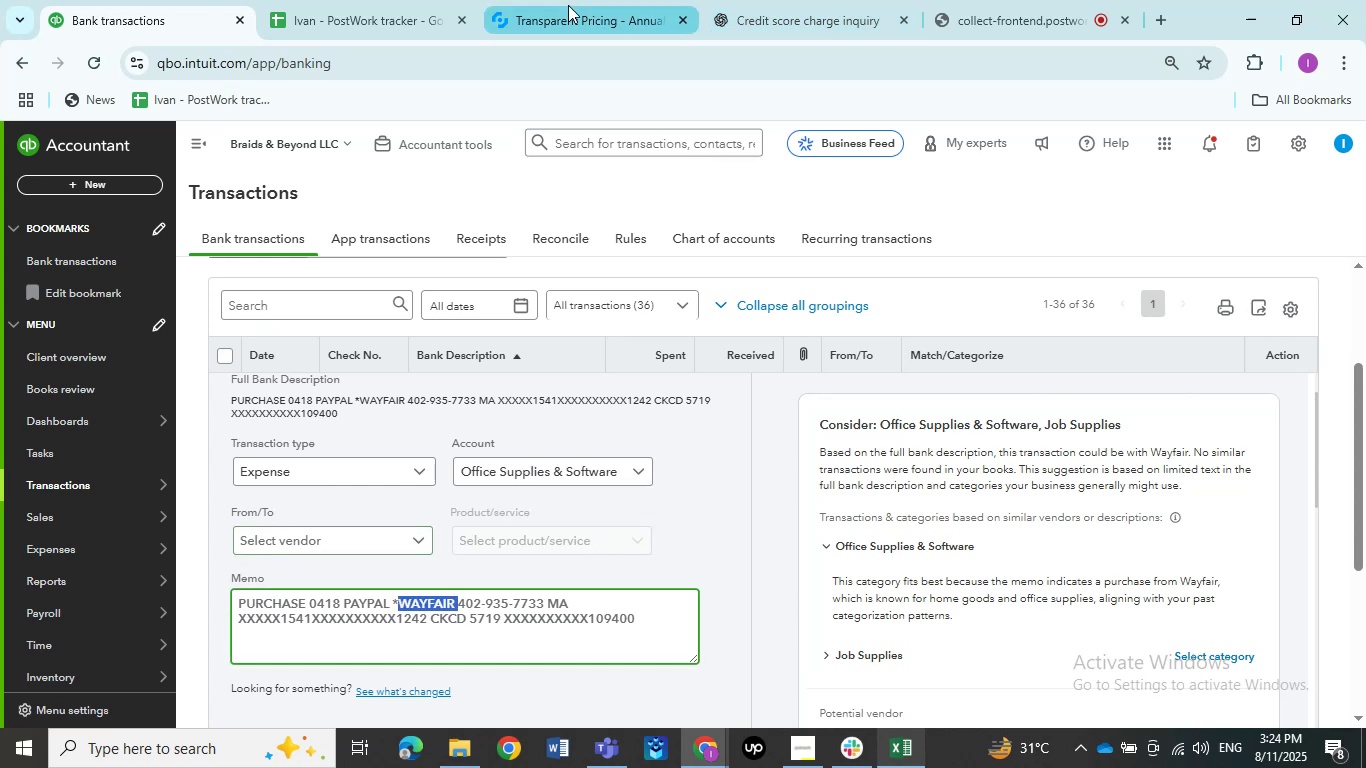 
left_click([568, 7])
 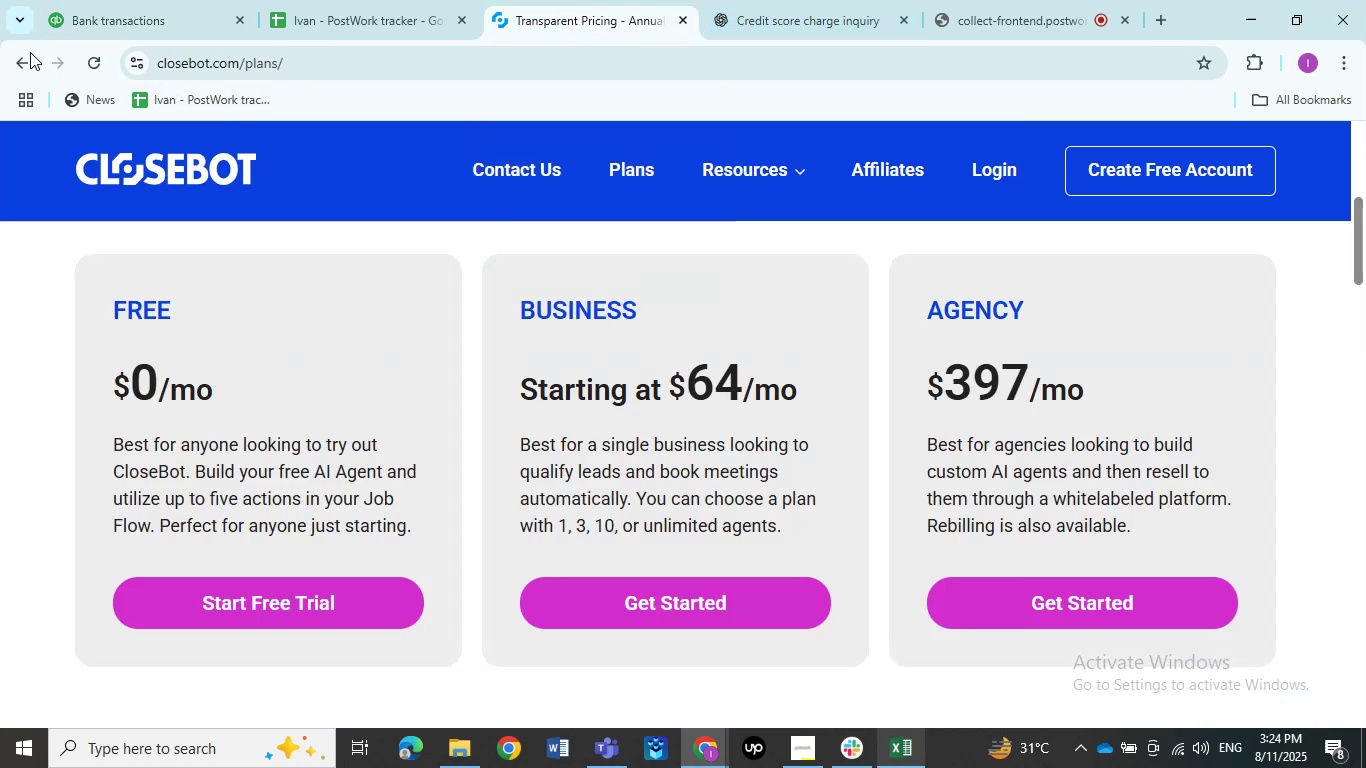 
left_click([21, 55])
 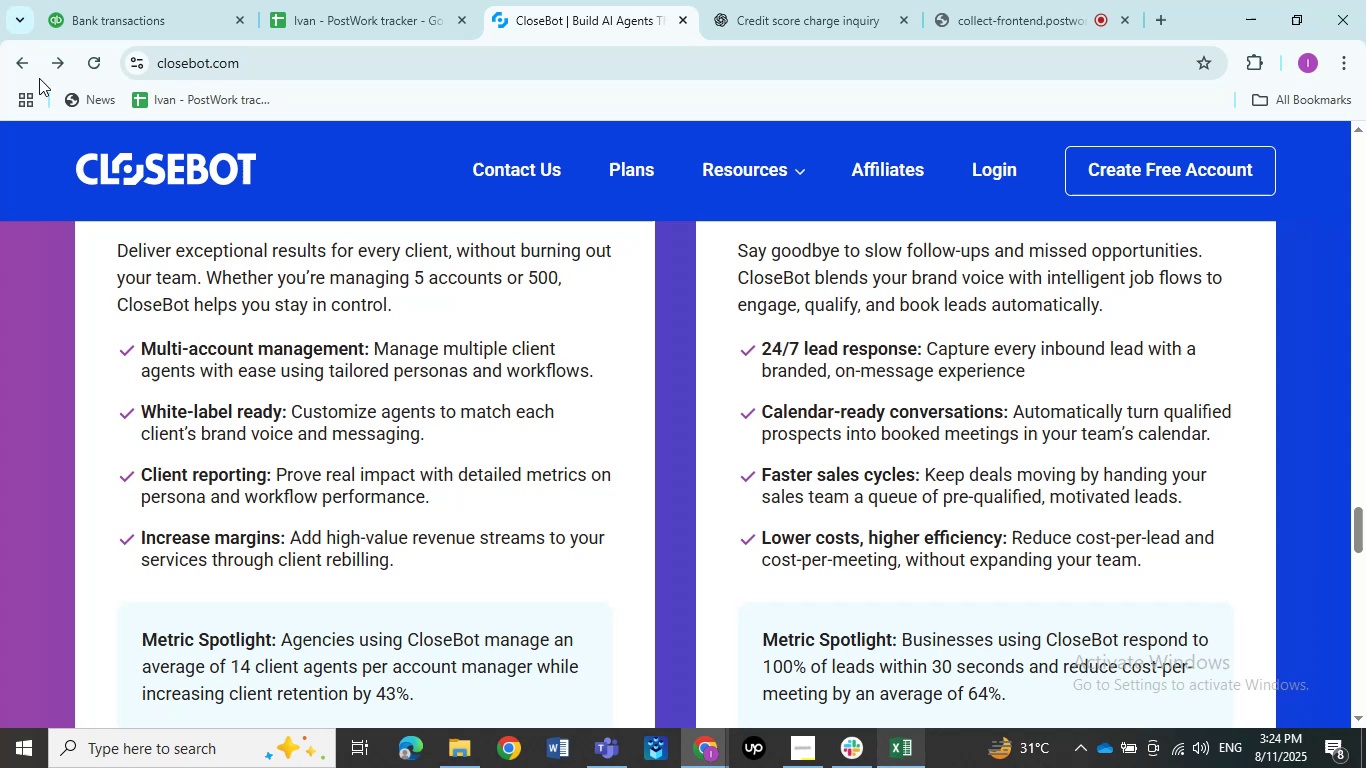 
left_click([23, 56])
 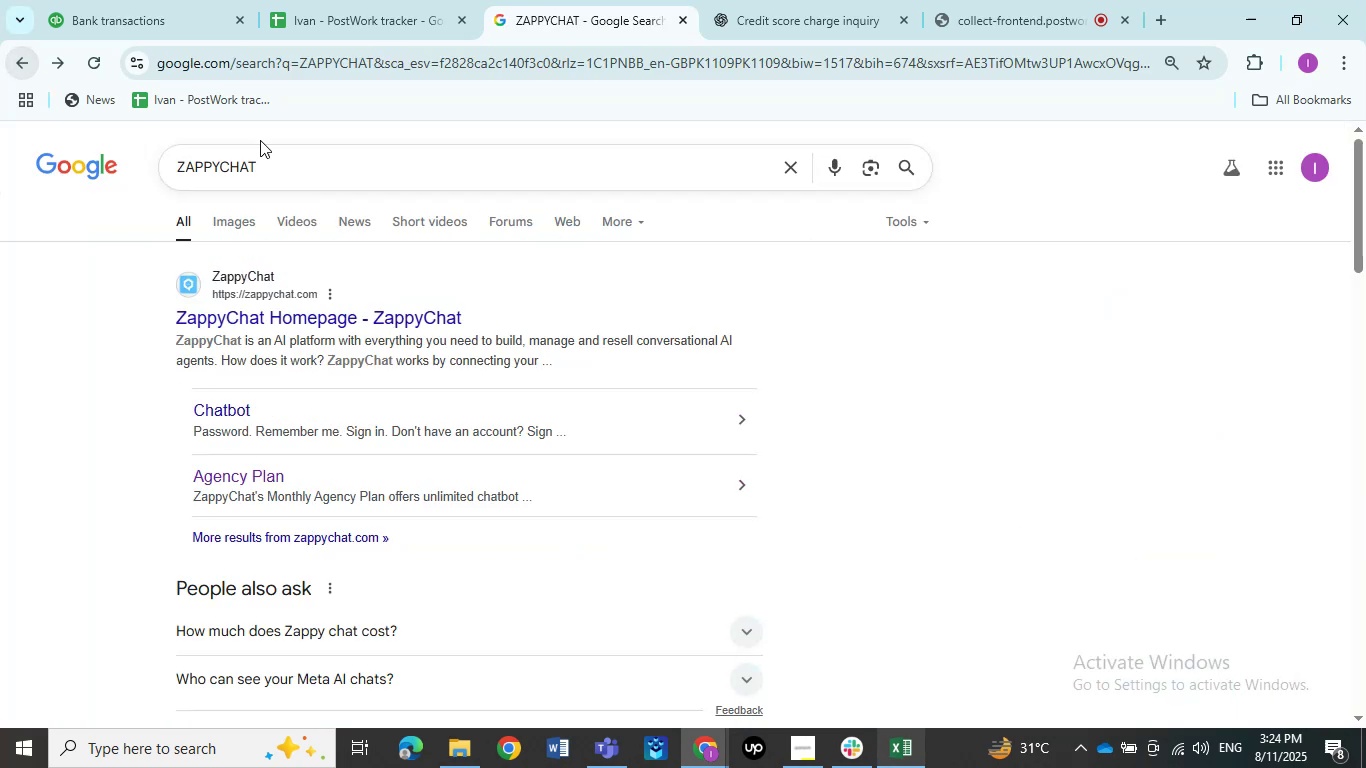 
left_click_drag(start_coordinate=[309, 173], to_coordinate=[0, 184])
 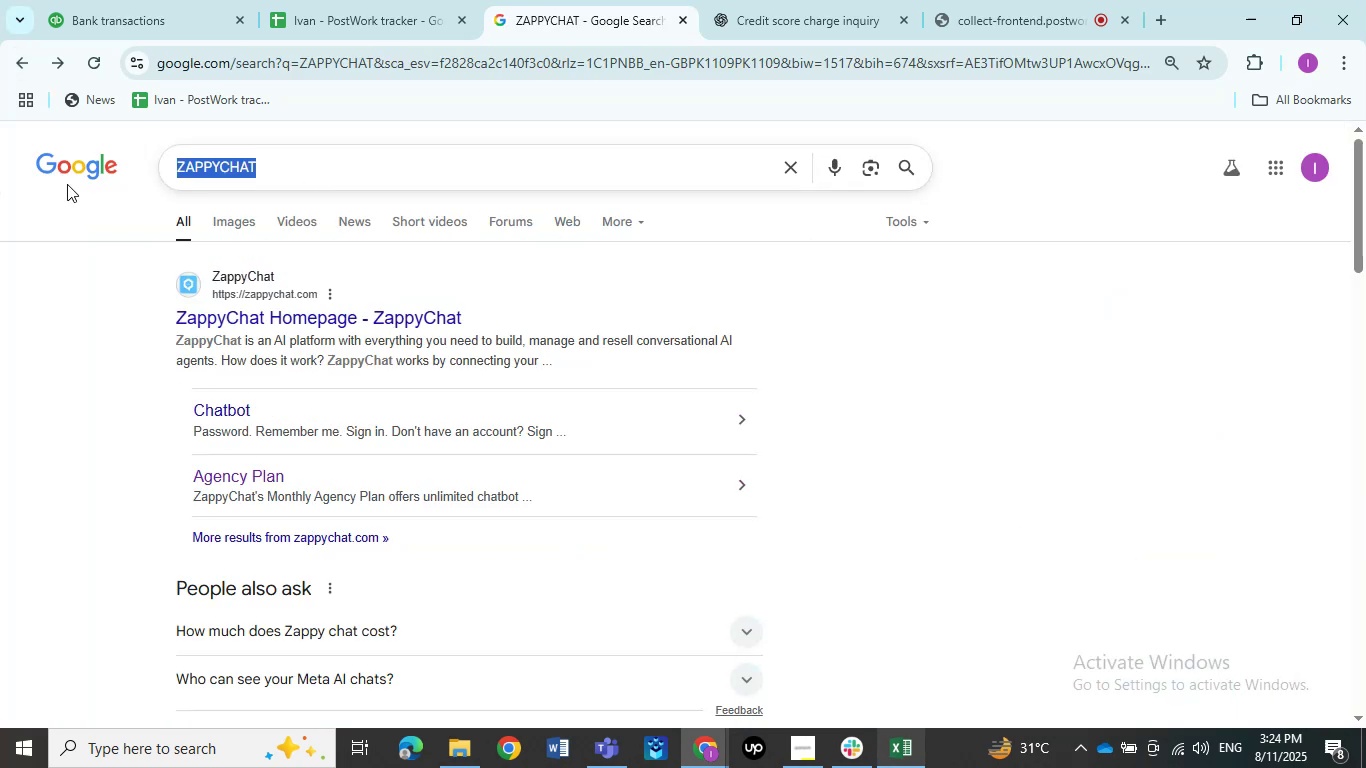 
key(Control+V)
 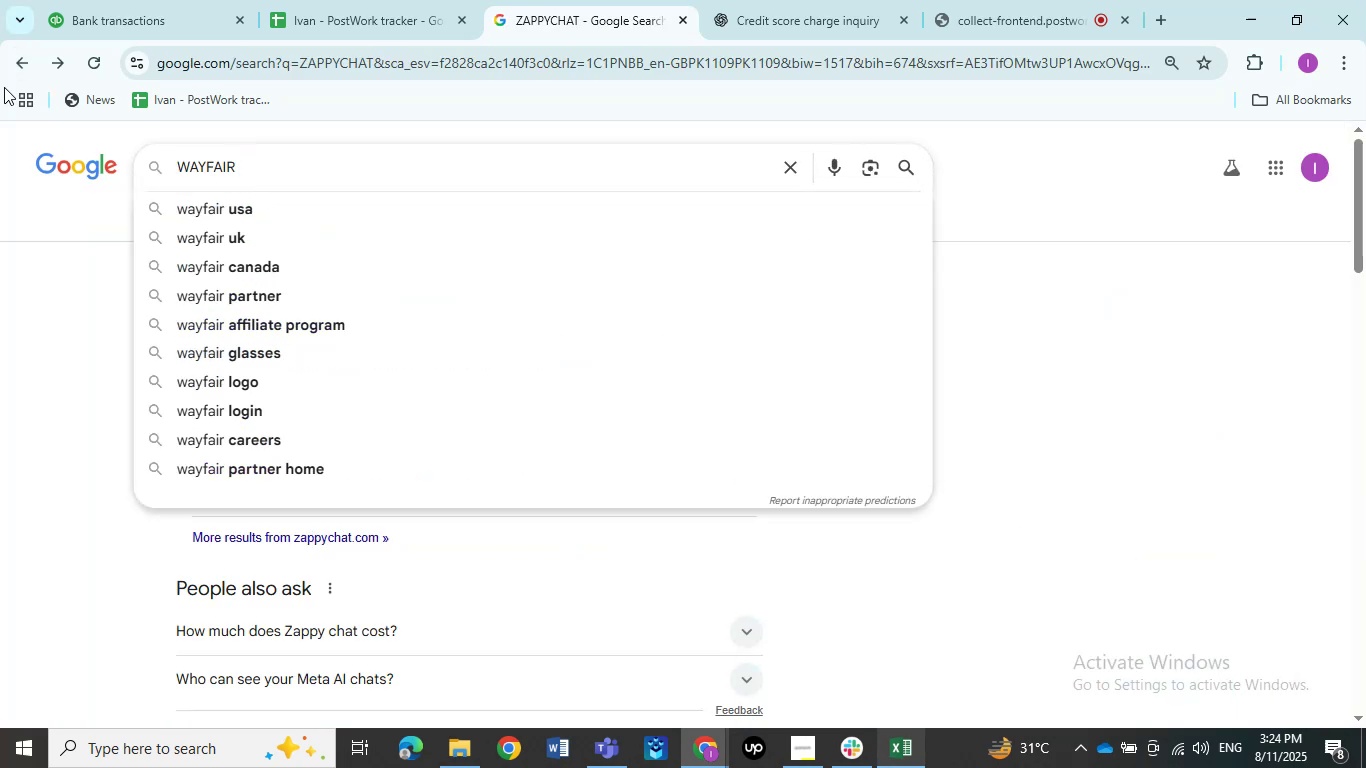 
key(NumpadEnter)
 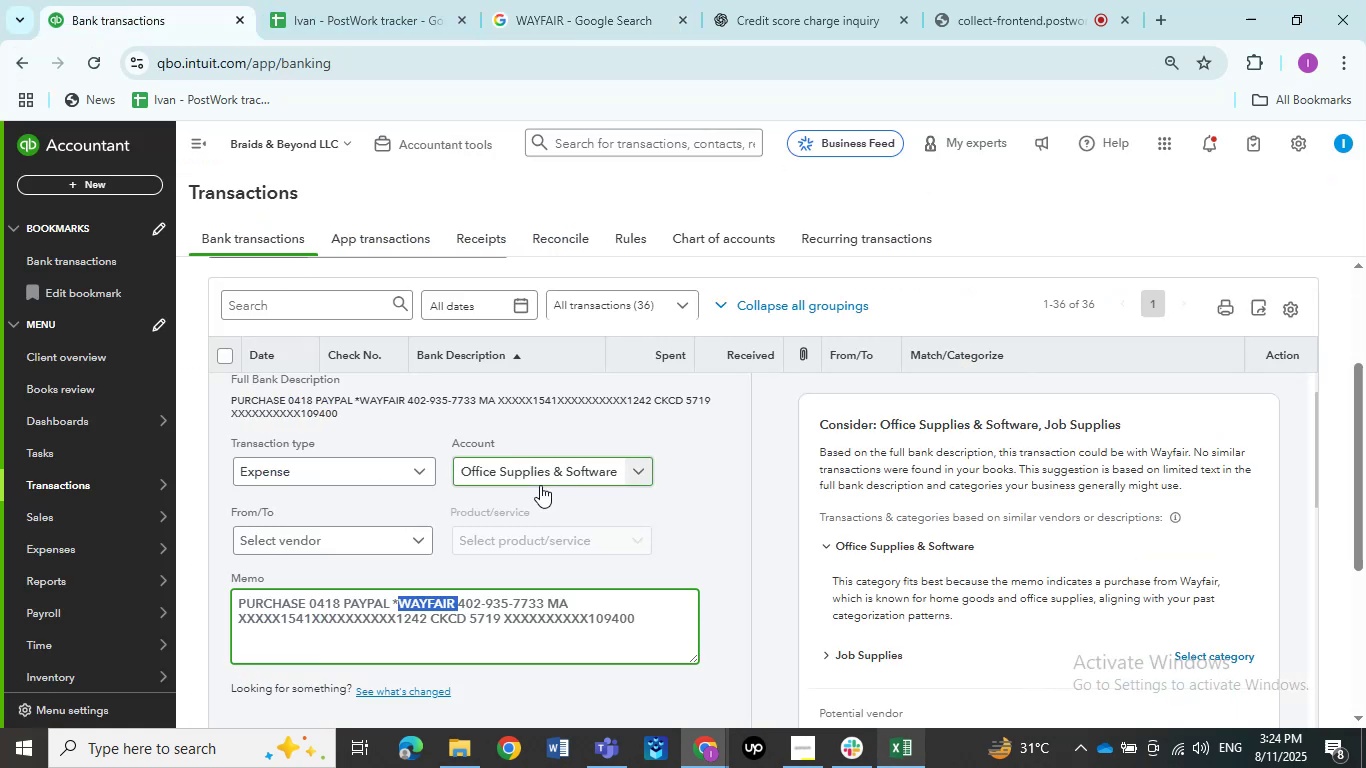 
wait(6.06)
 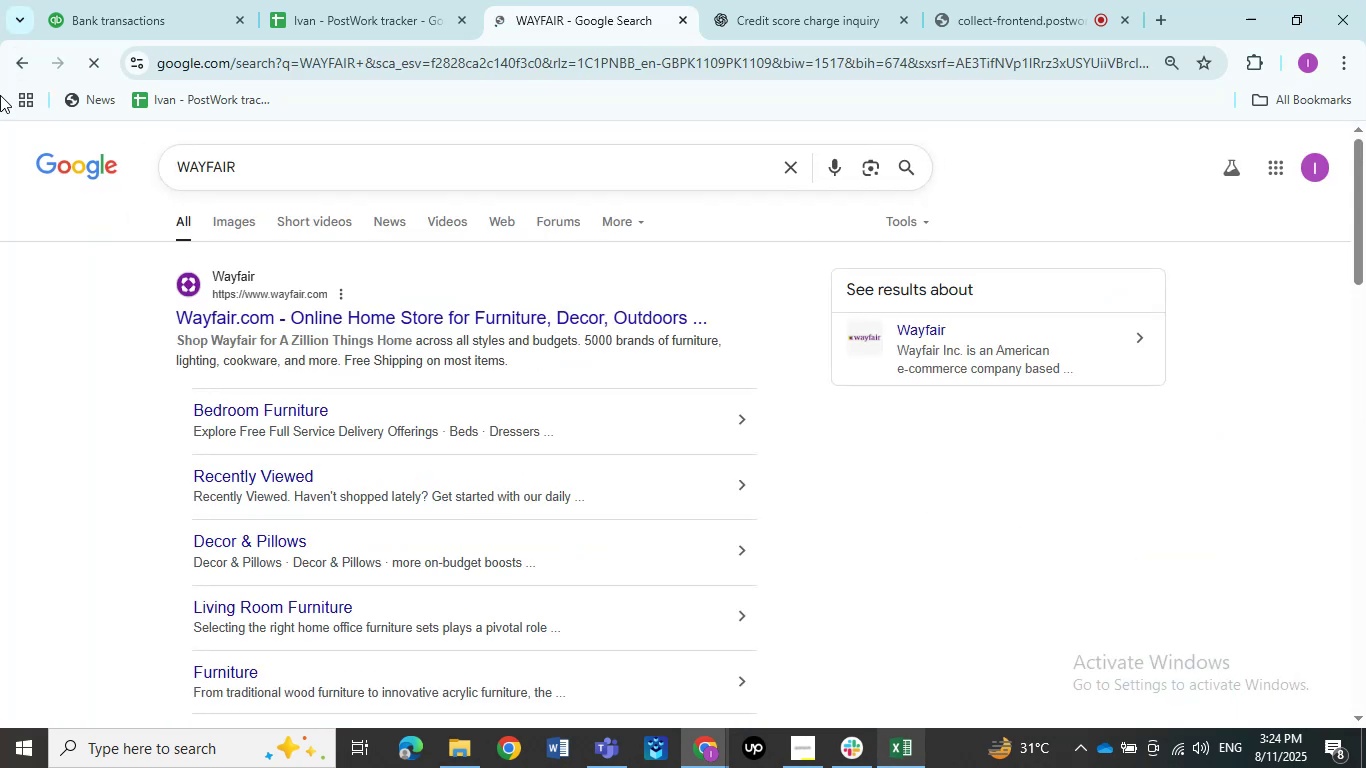 
left_click([313, 529])
 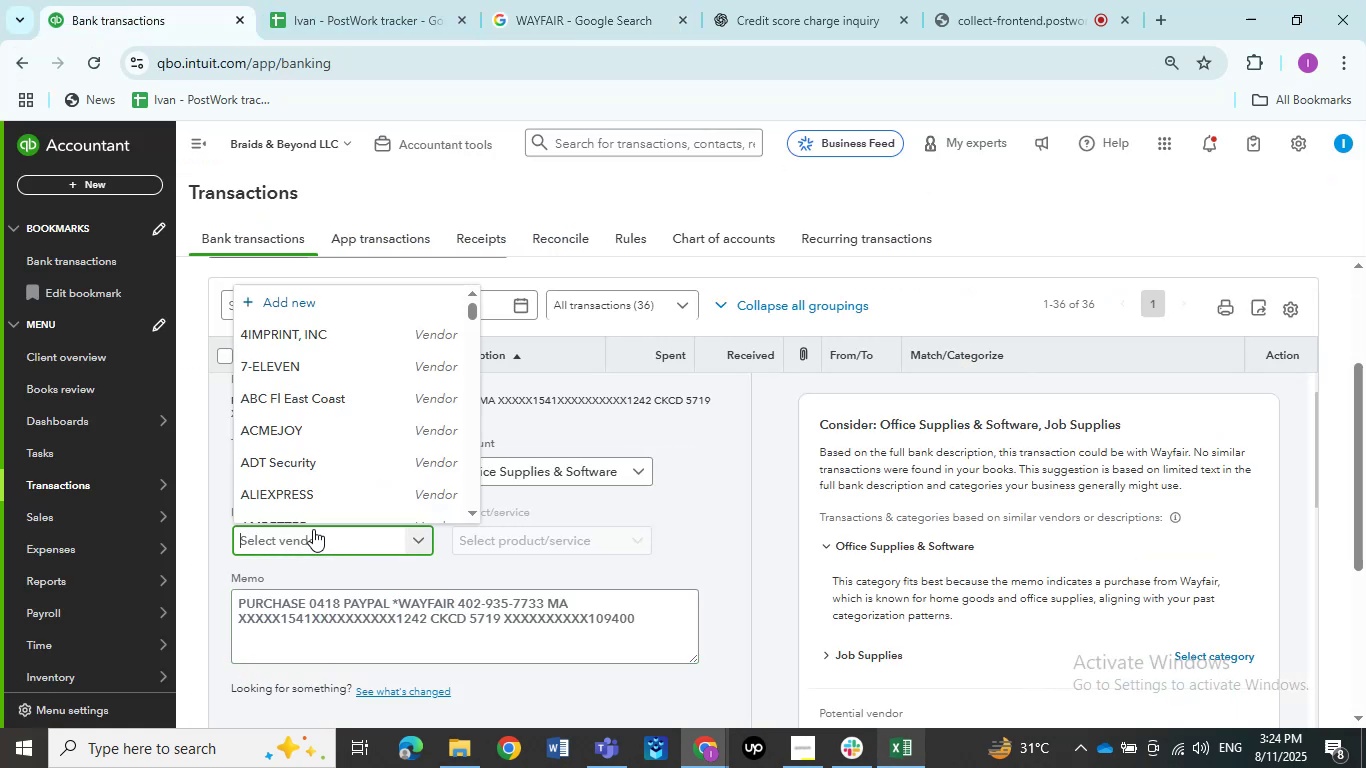 
key(Control+V)
 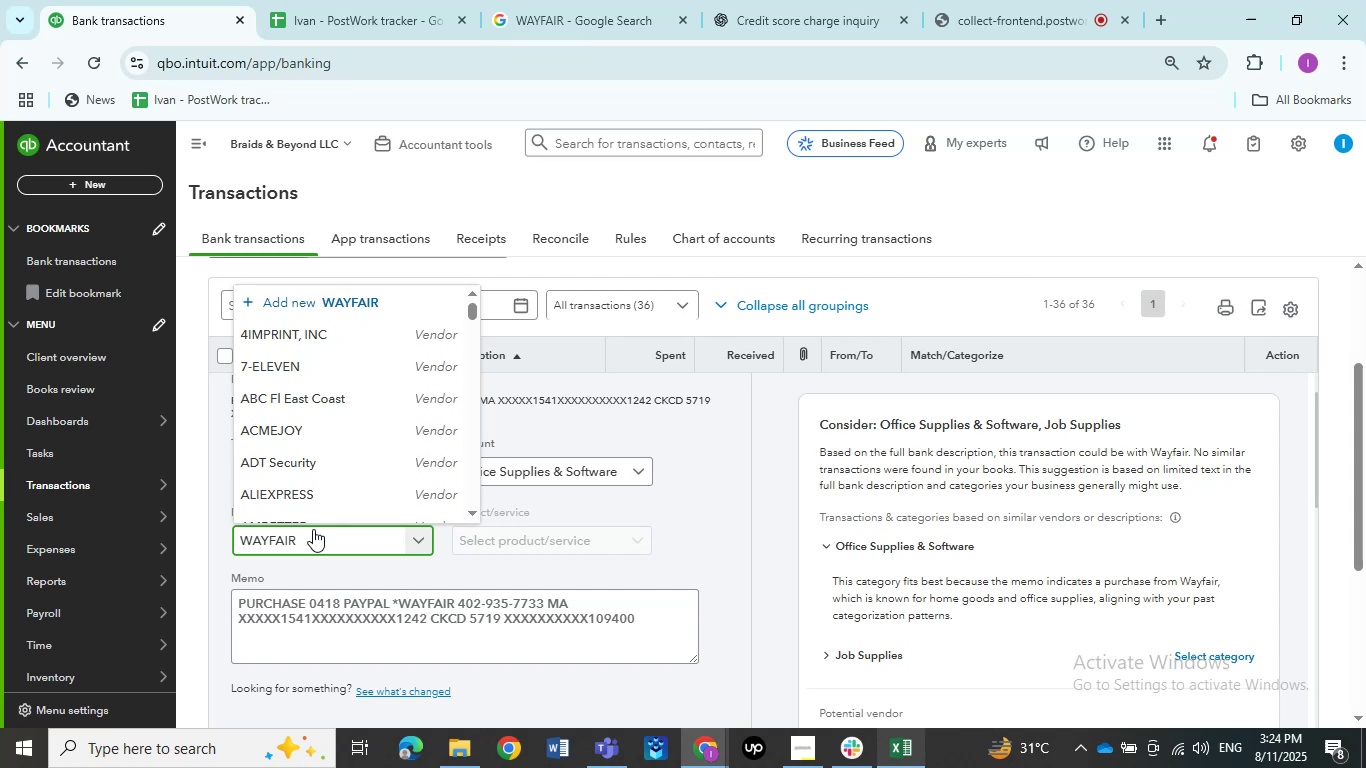 
mouse_move([354, 501])
 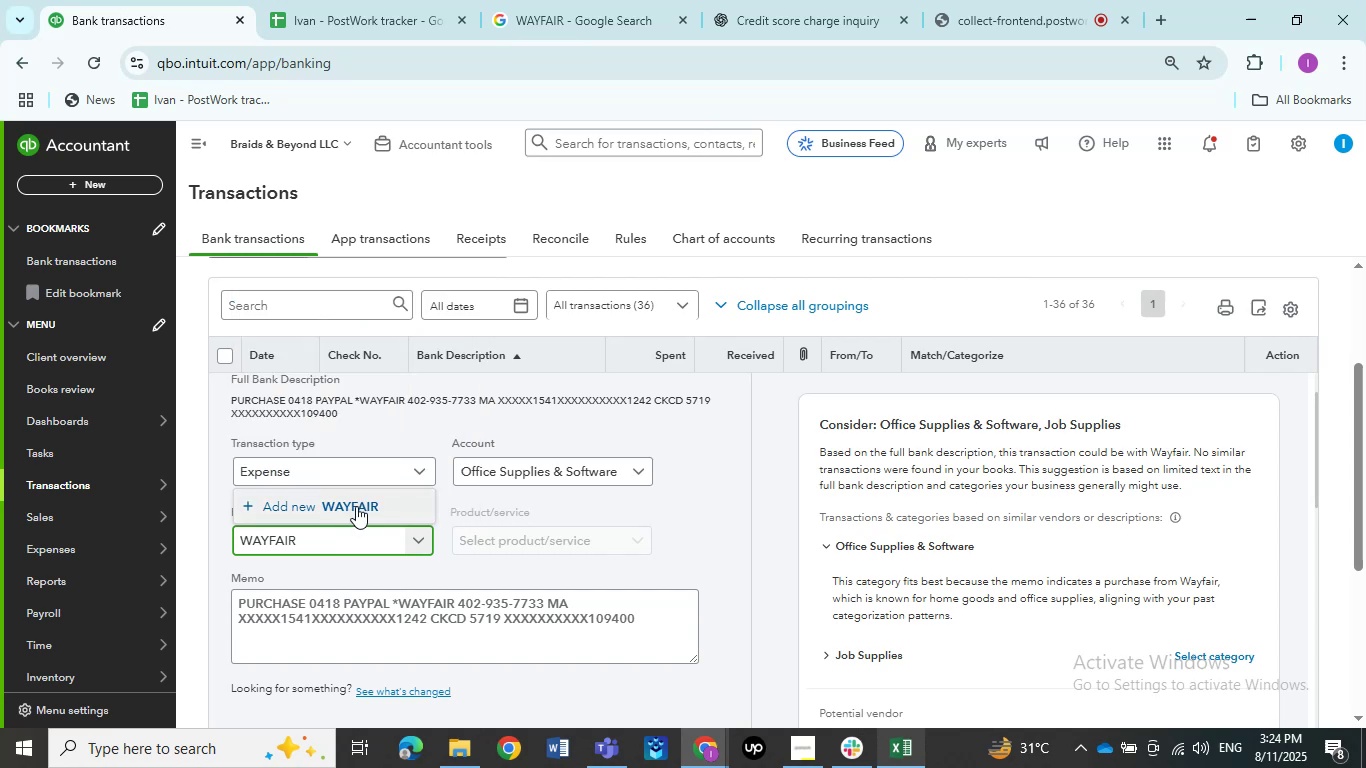 
left_click([356, 506])
 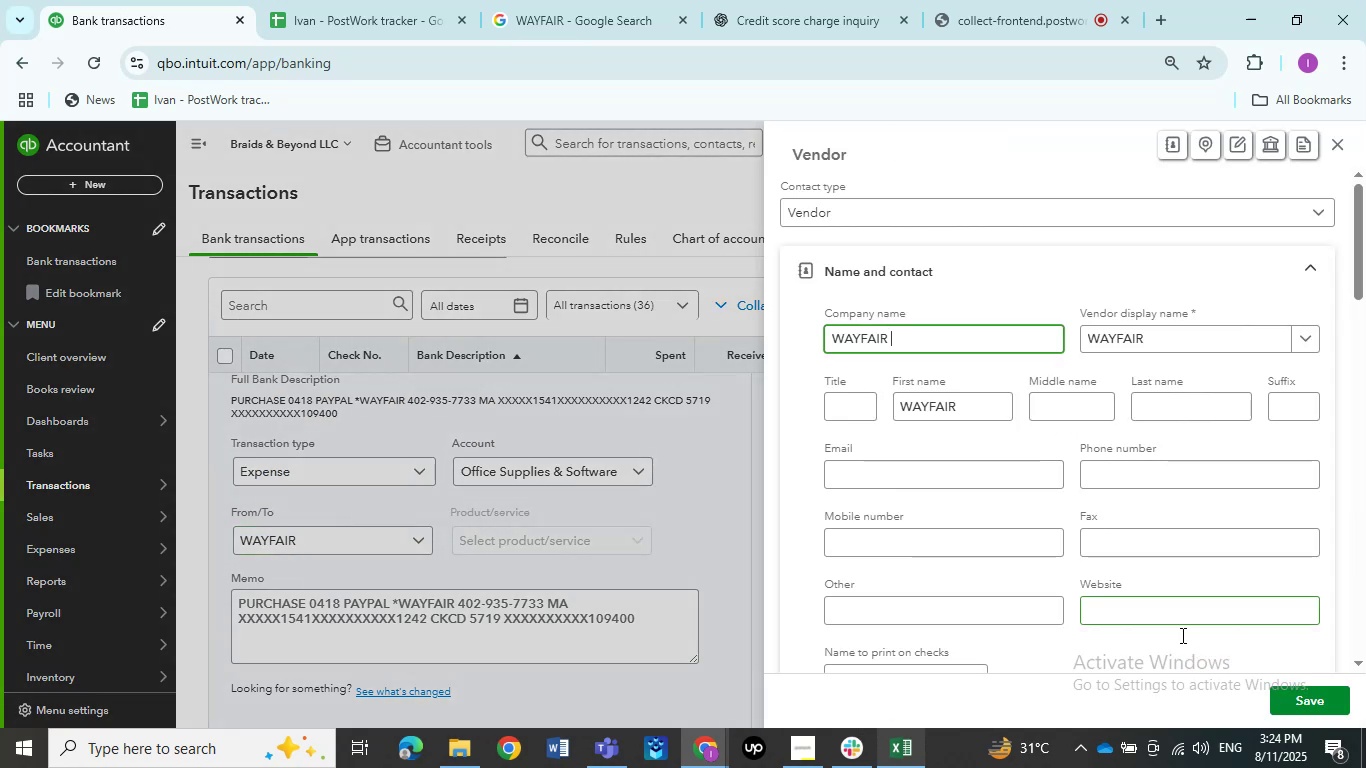 
left_click([1299, 710])
 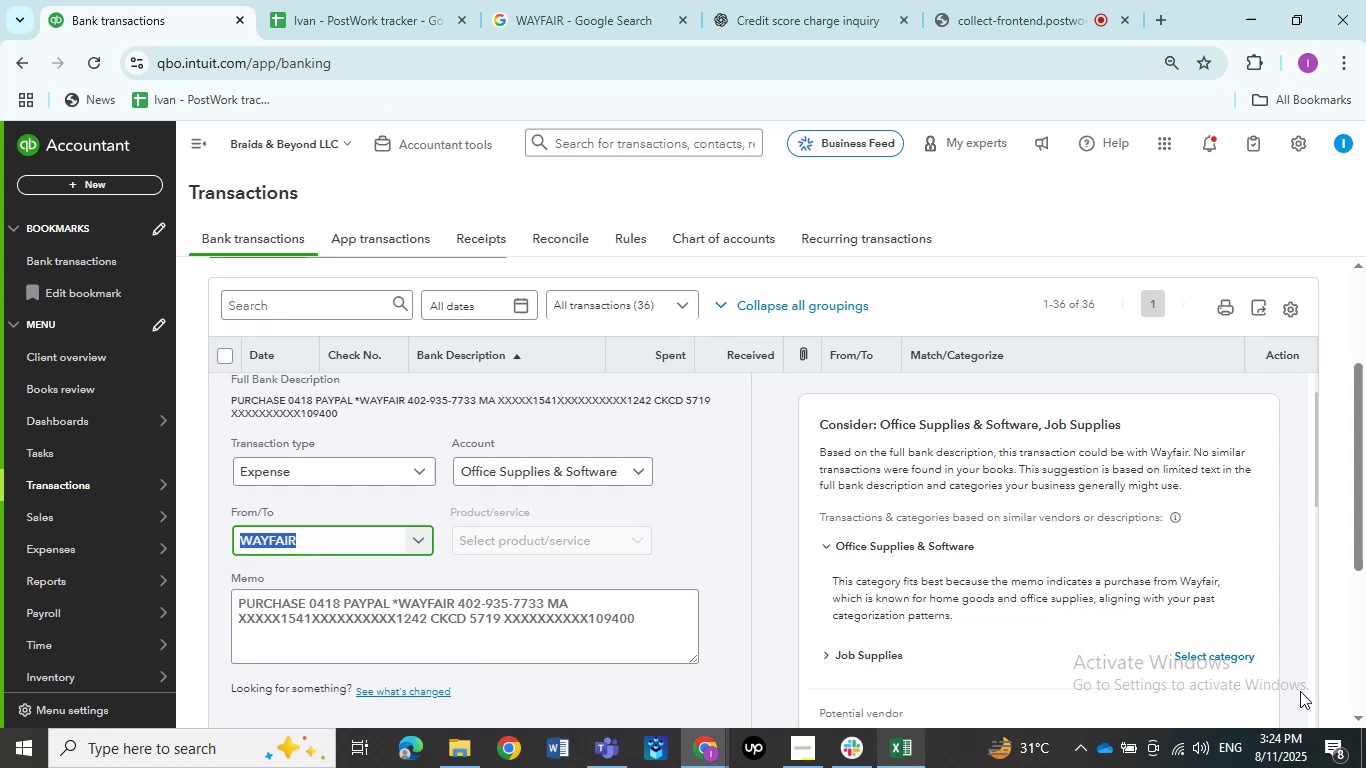 
wait(7.39)
 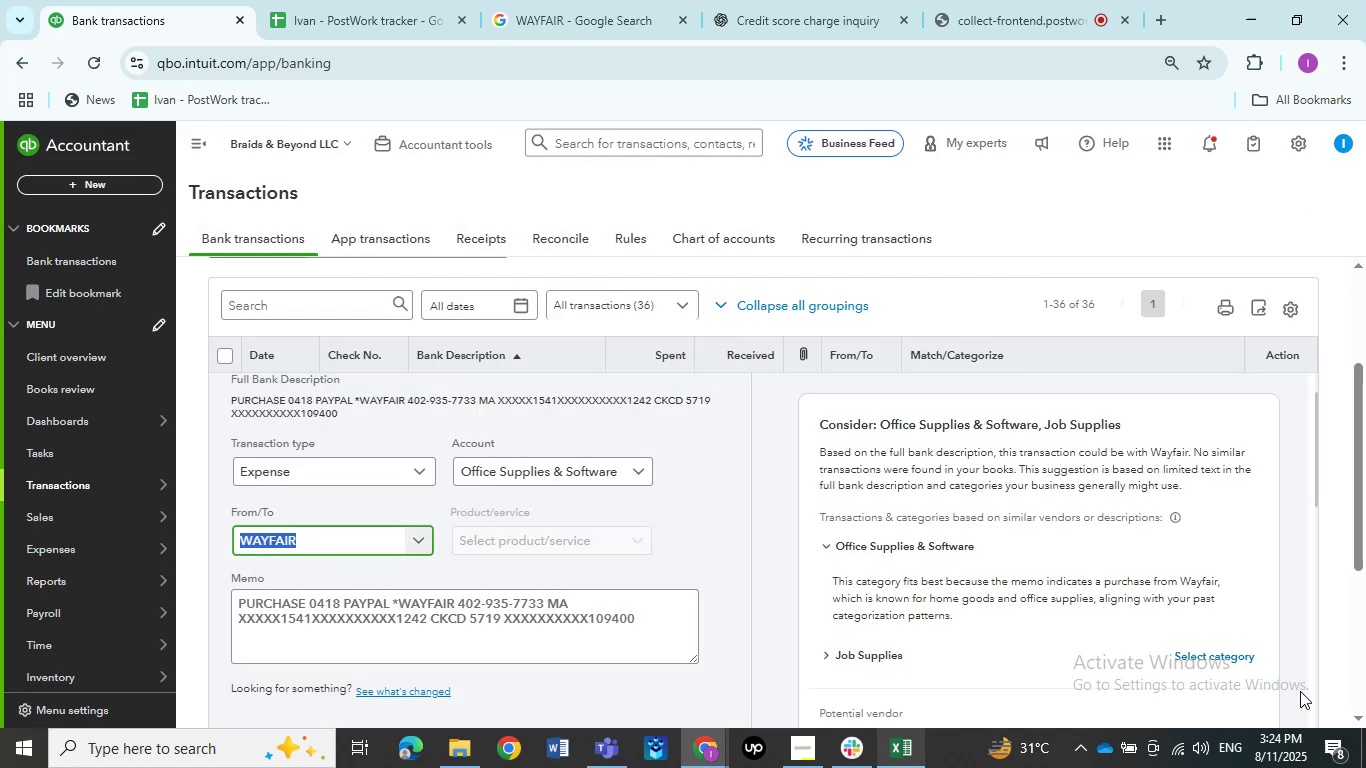 
scroll: coordinate [660, 592], scroll_direction: down, amount: 3.0
 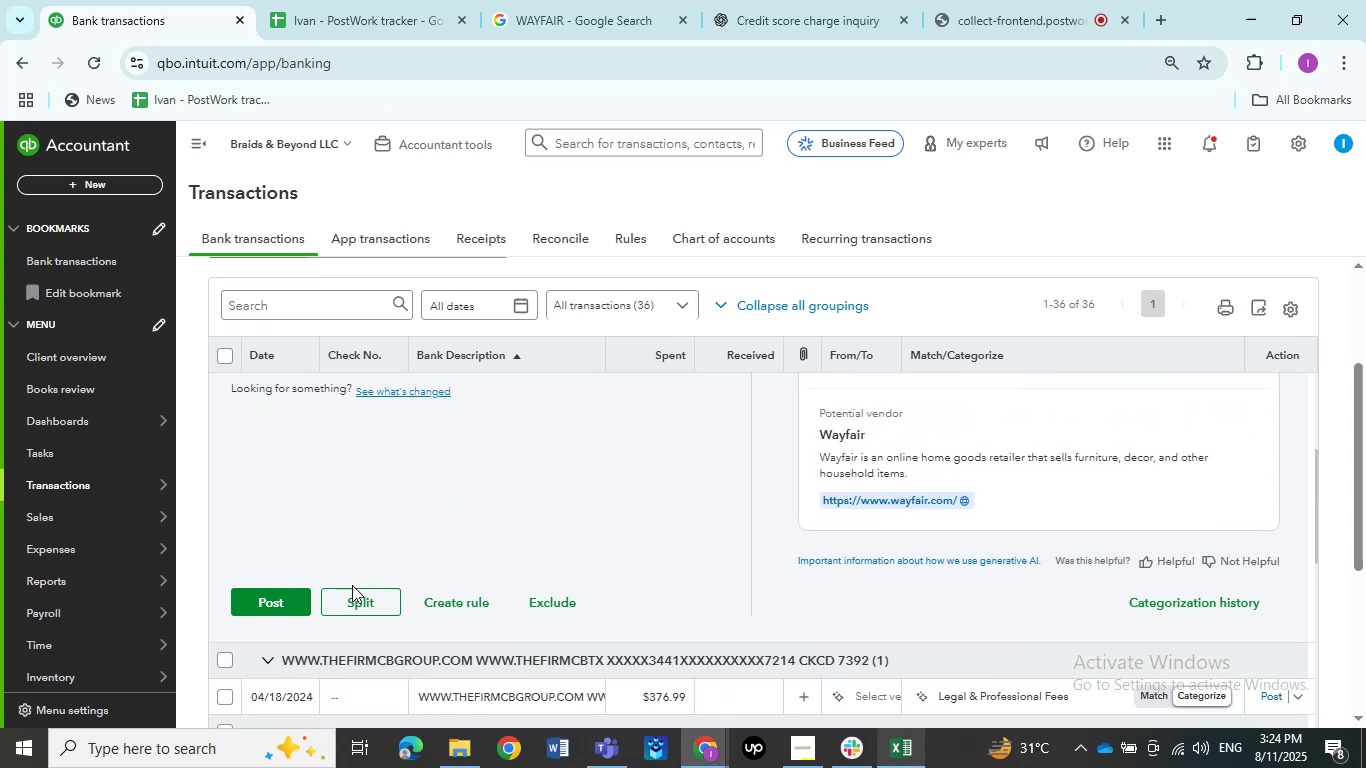 
left_click([298, 598])
 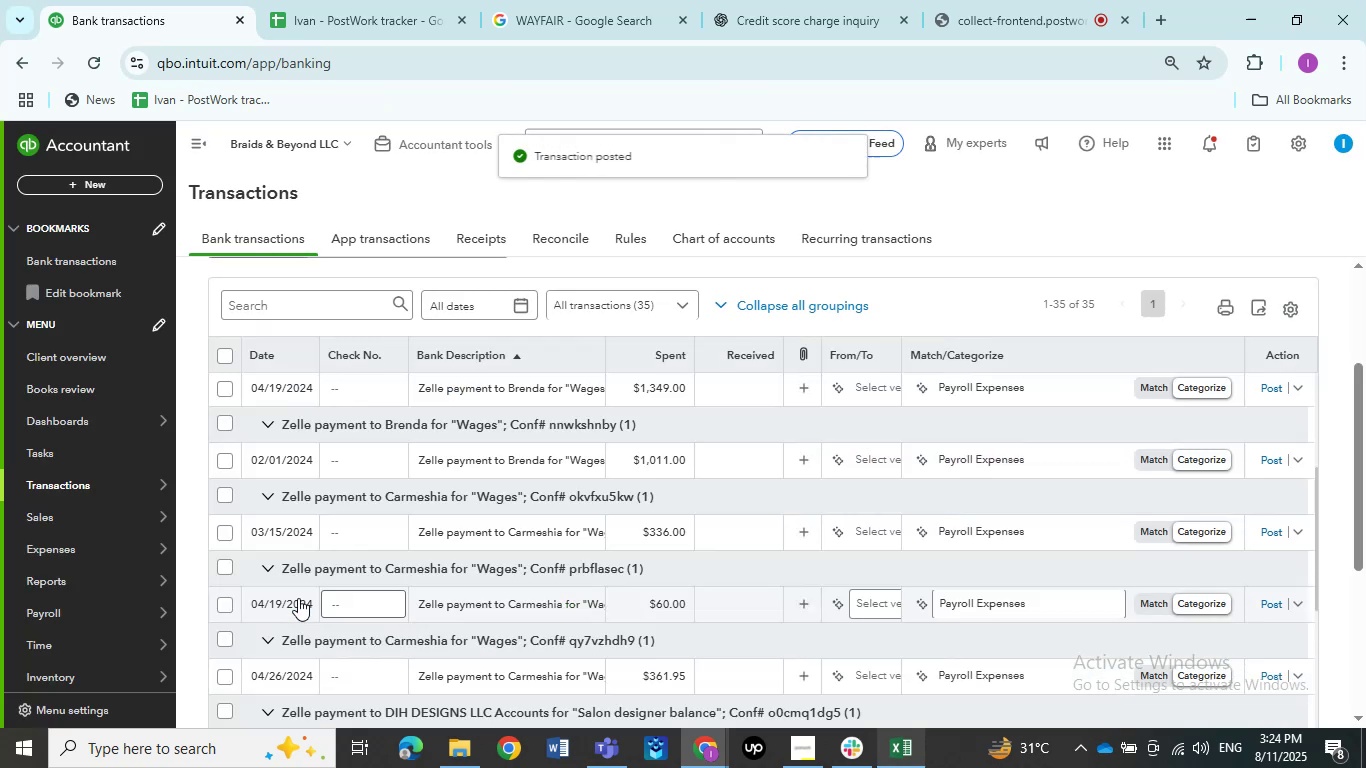 
scroll: coordinate [455, 612], scroll_direction: up, amount: 10.0
 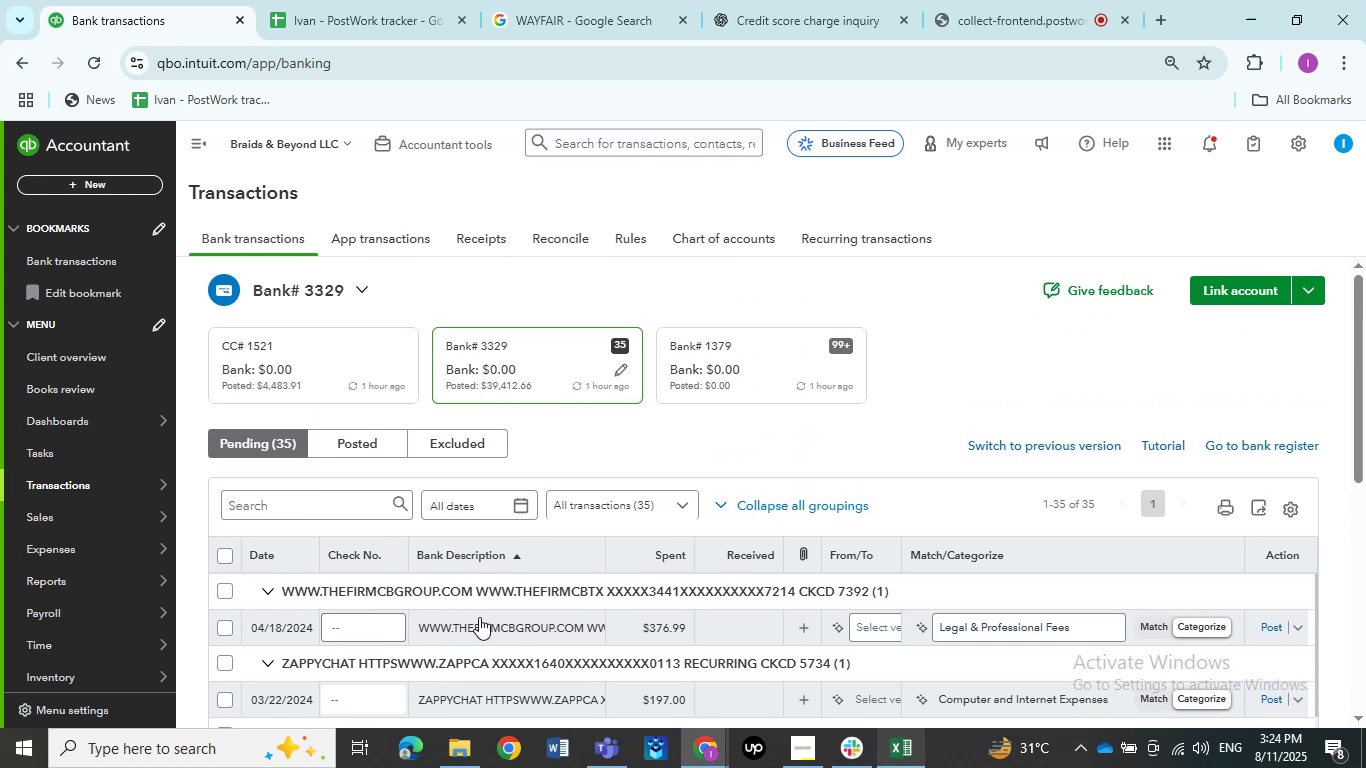 
left_click([479, 617])
 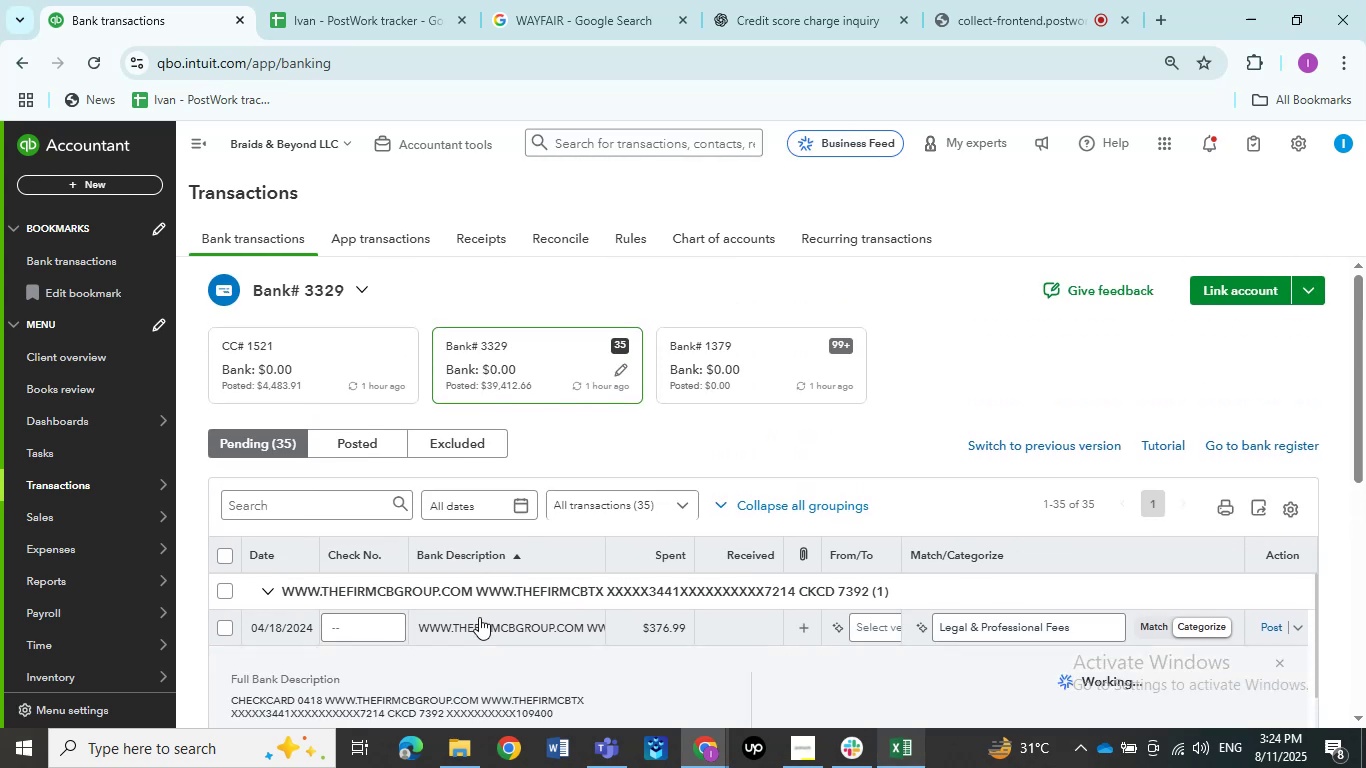 
scroll: coordinate [555, 632], scroll_direction: down, amount: 3.0
 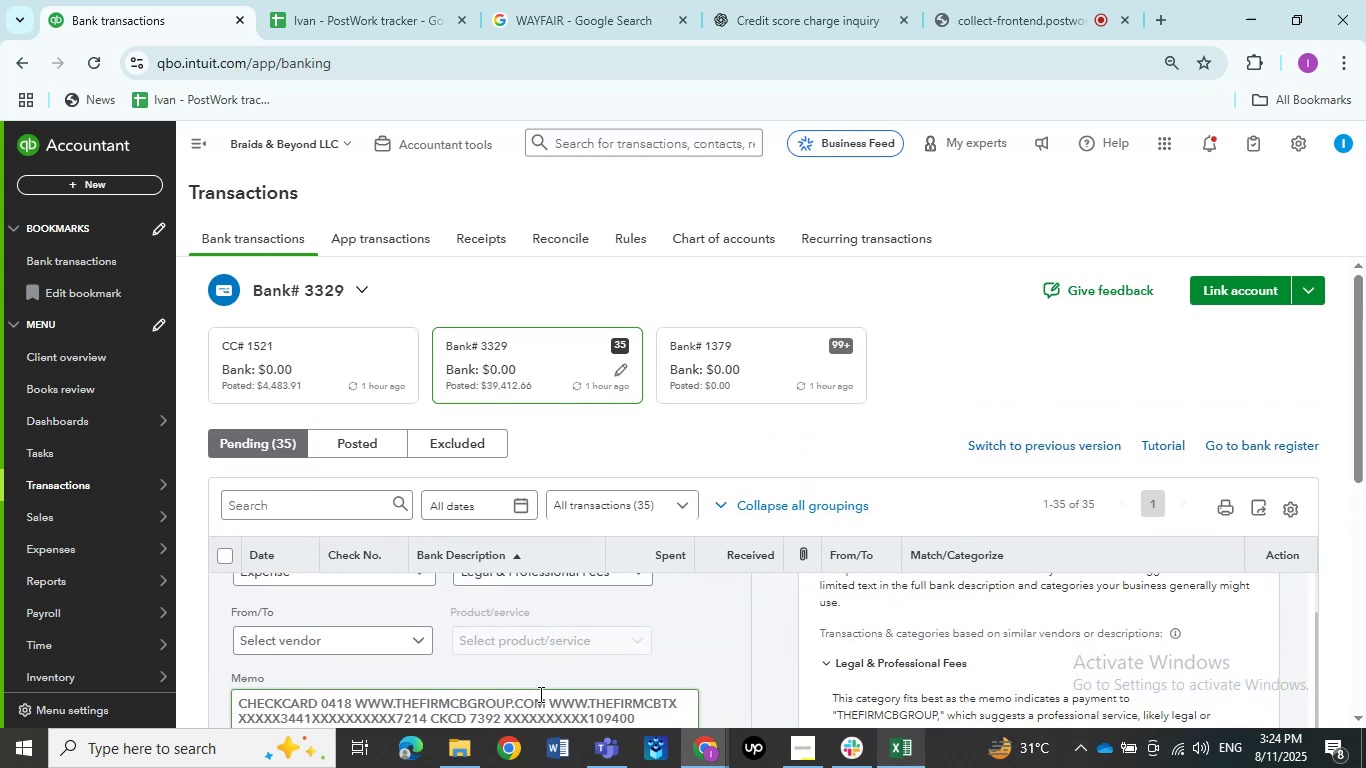 
left_click_drag(start_coordinate=[544, 704], to_coordinate=[404, 704])
 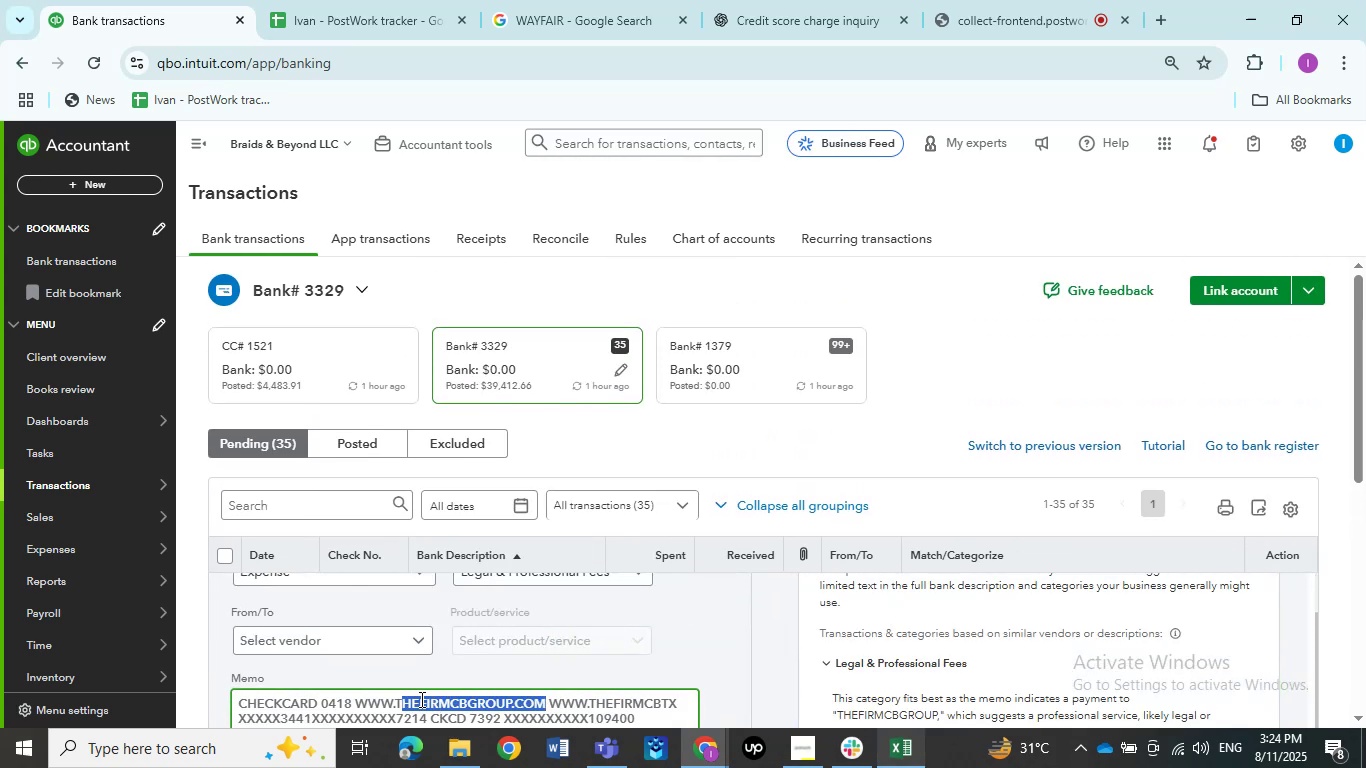 
key(Shift+ArrowLeft)
 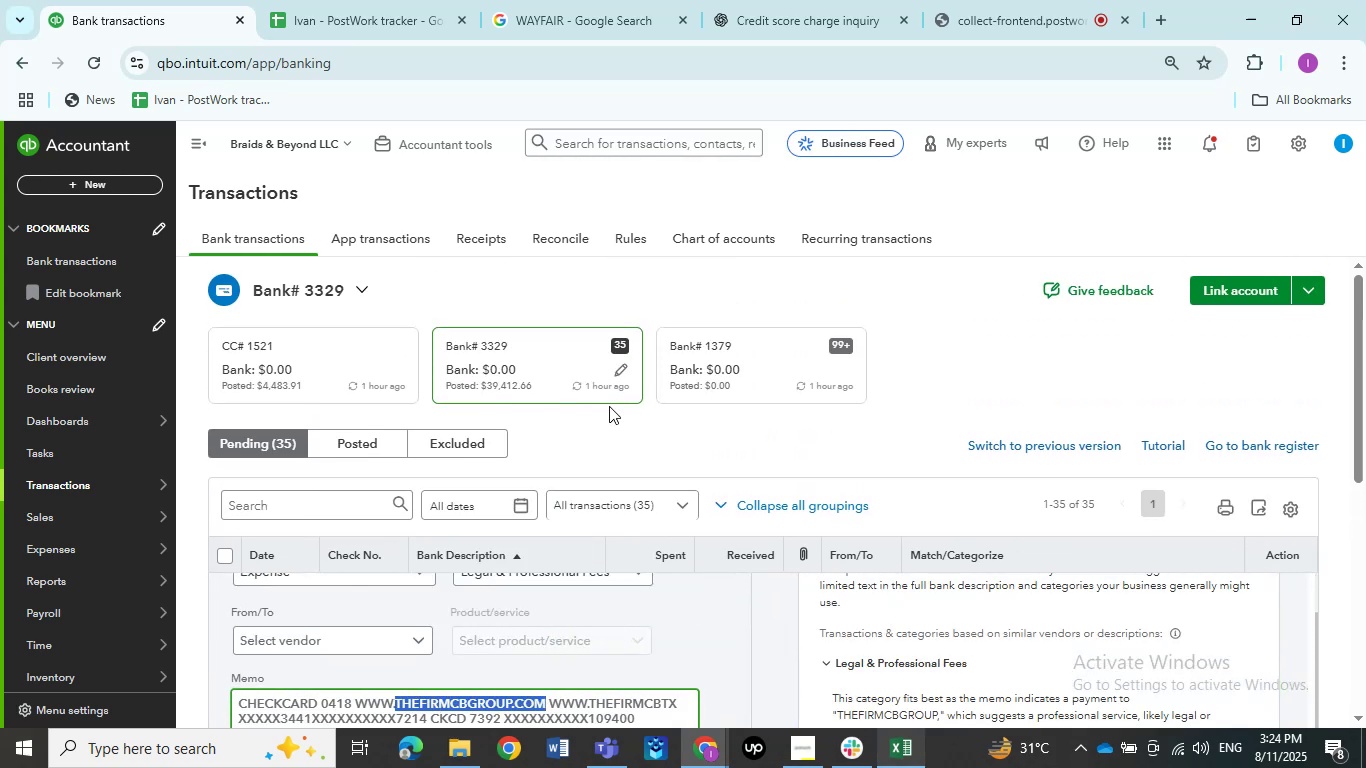 
key(Control+C)
 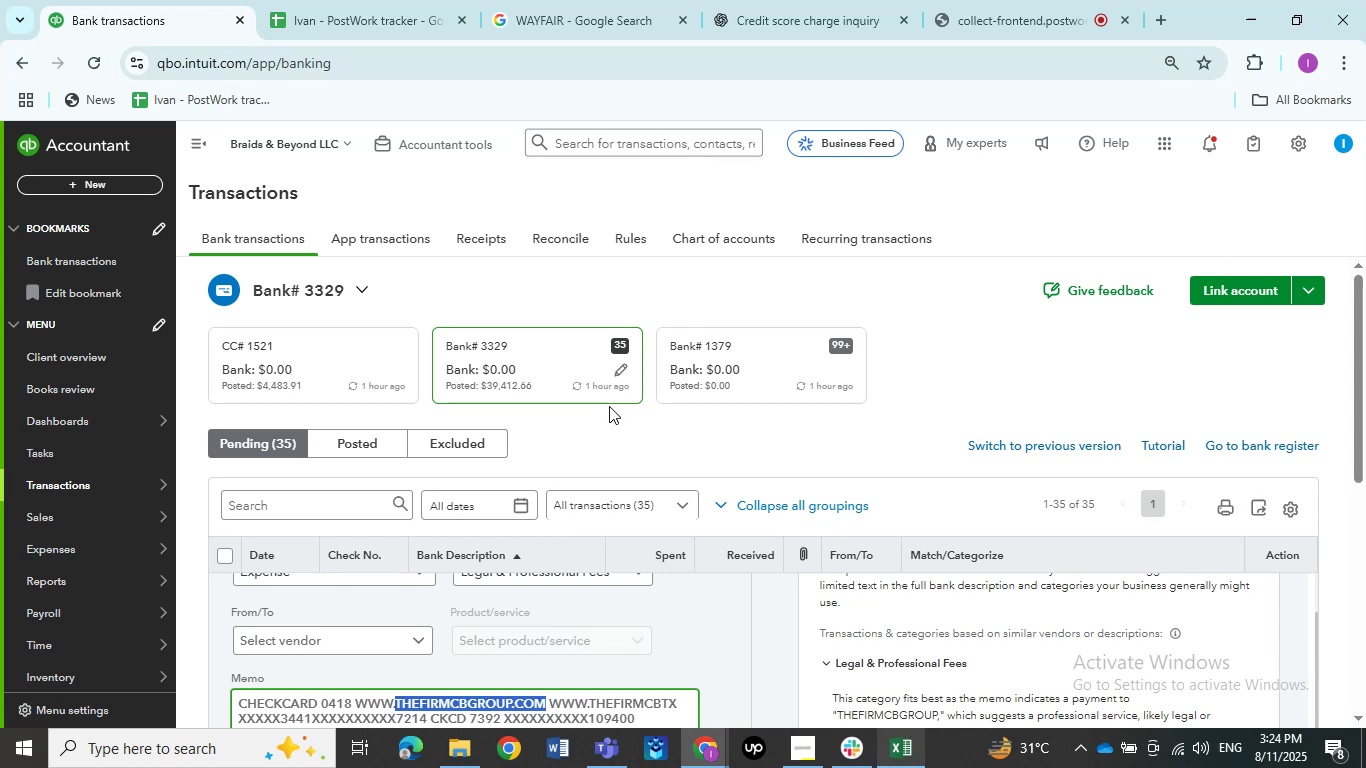 
key(Control+C)
 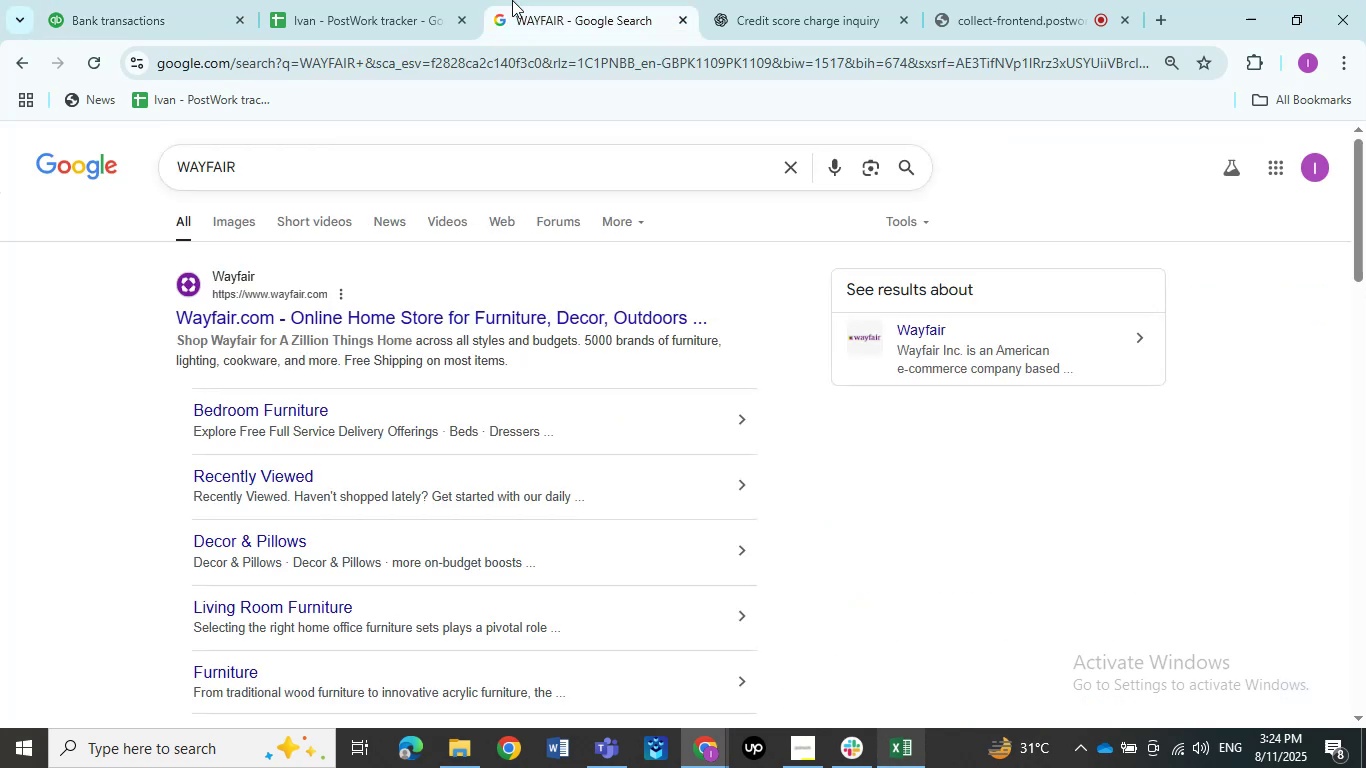 
left_click_drag(start_coordinate=[299, 161], to_coordinate=[123, 155])
 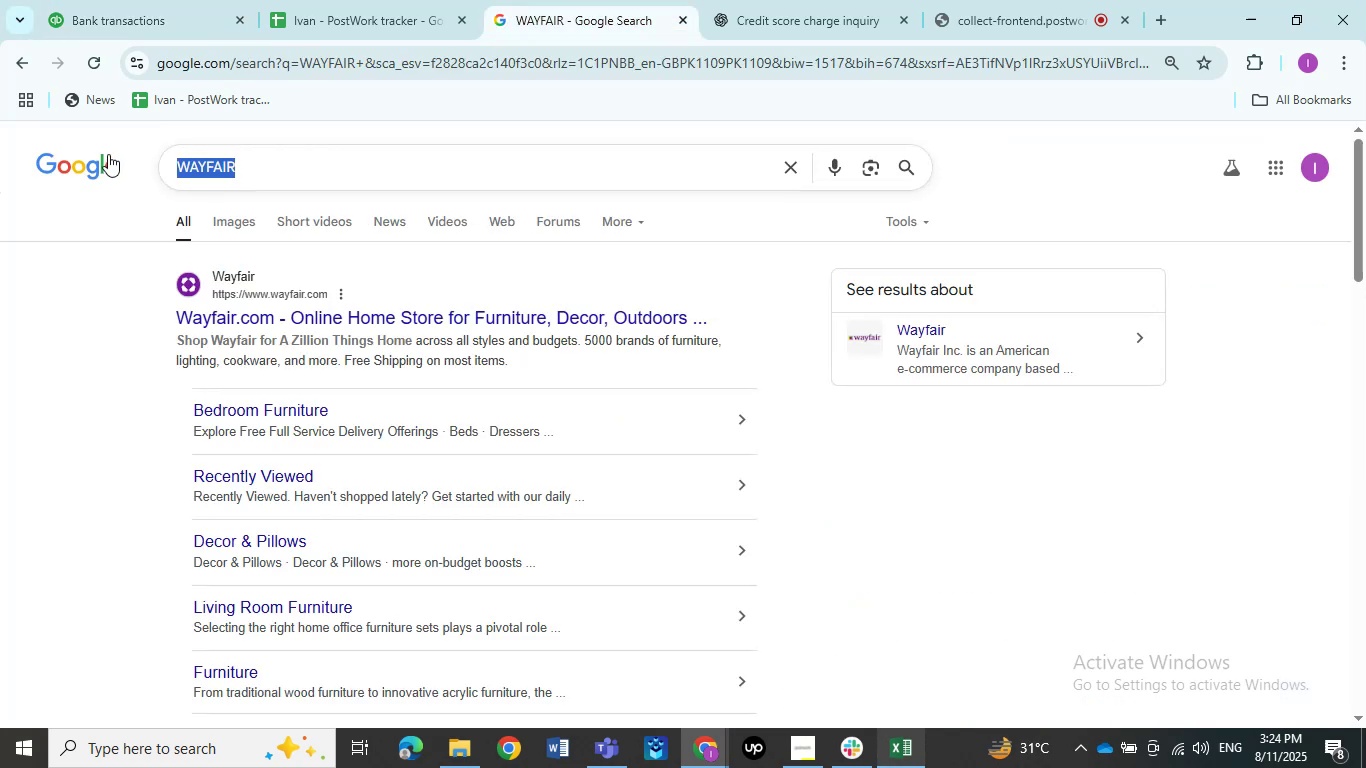 
key(Control+V)
 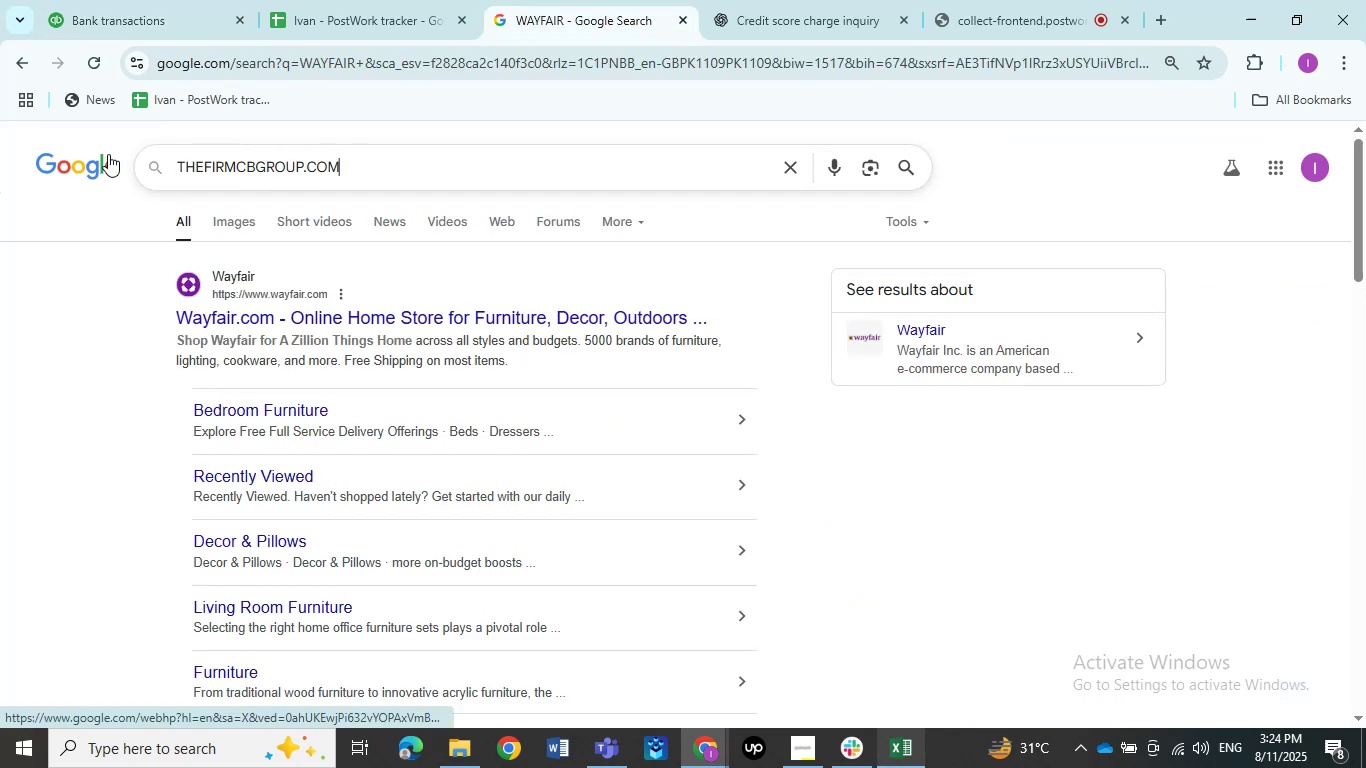 
key(NumpadEnter)
 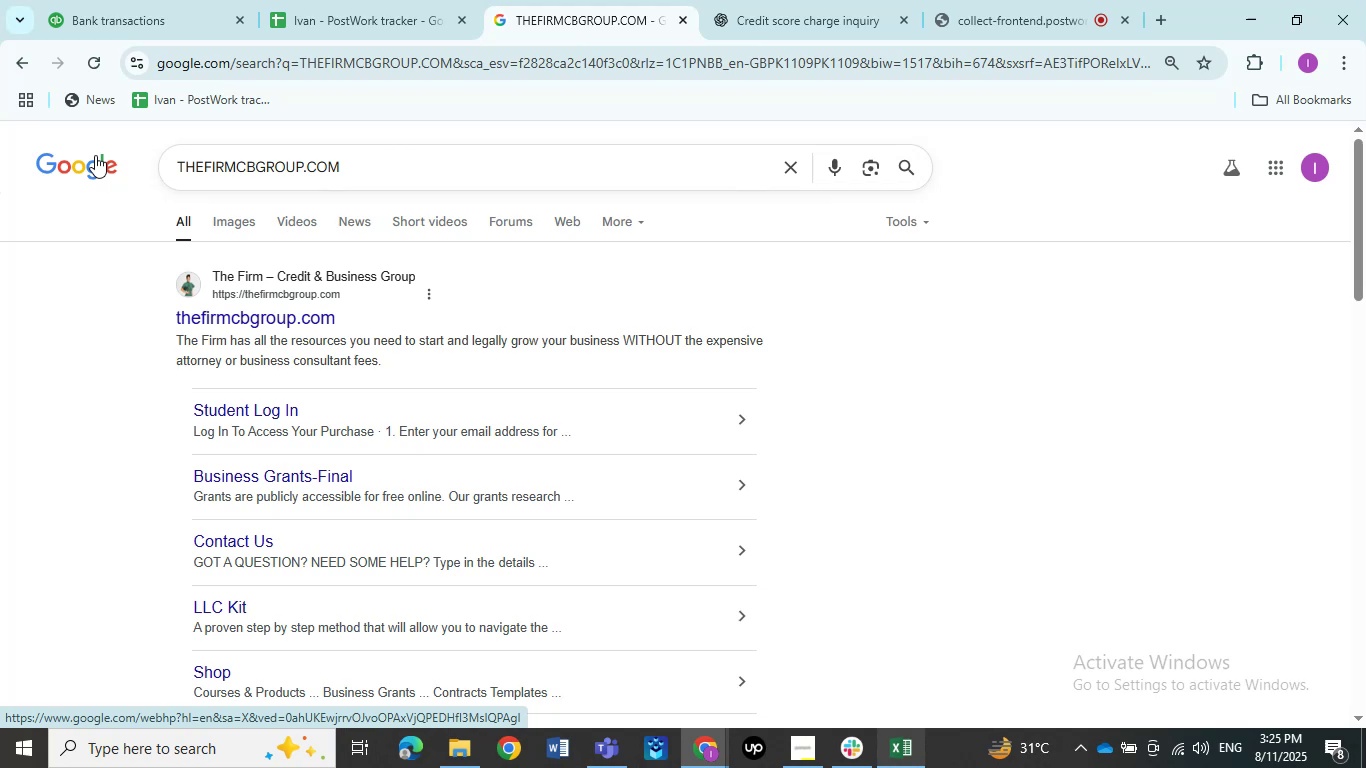 
wait(12.88)
 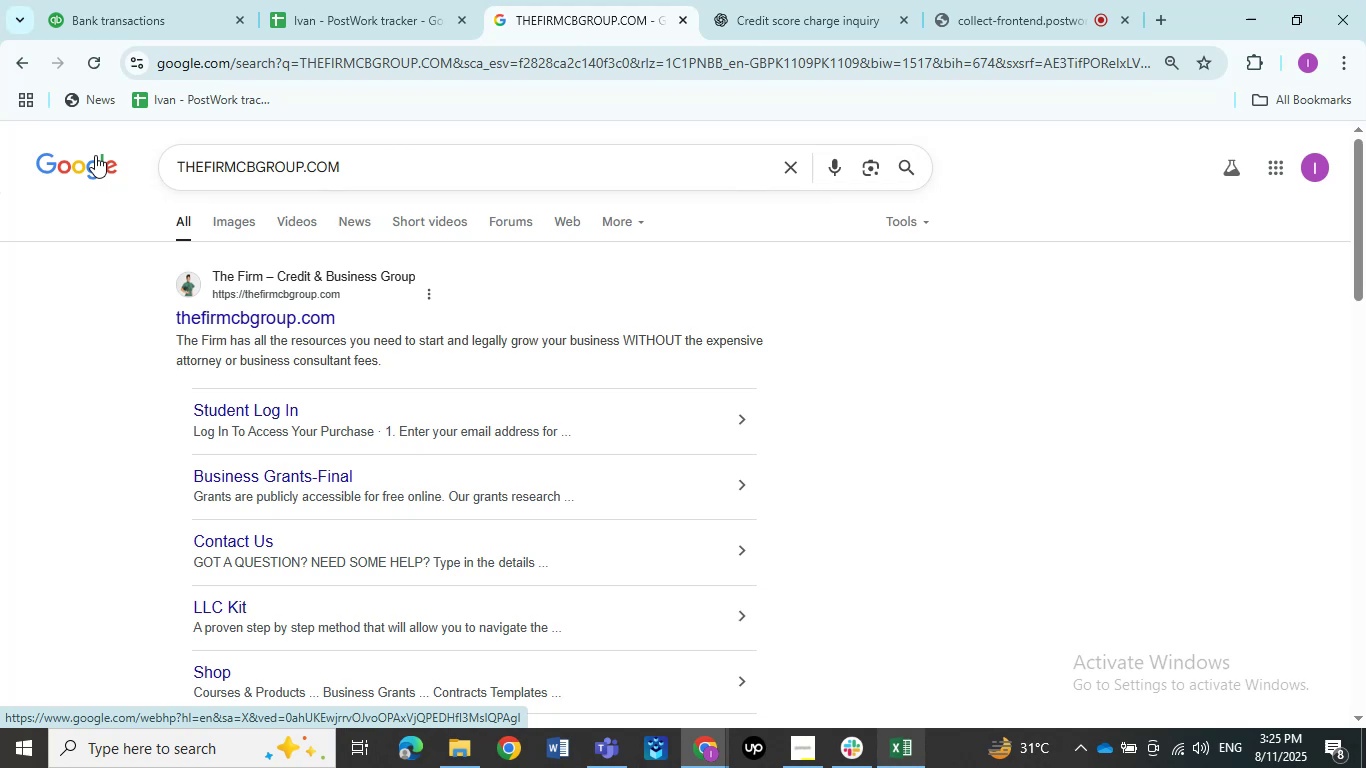 
scroll: coordinate [217, 289], scroll_direction: down, amount: 8.0
 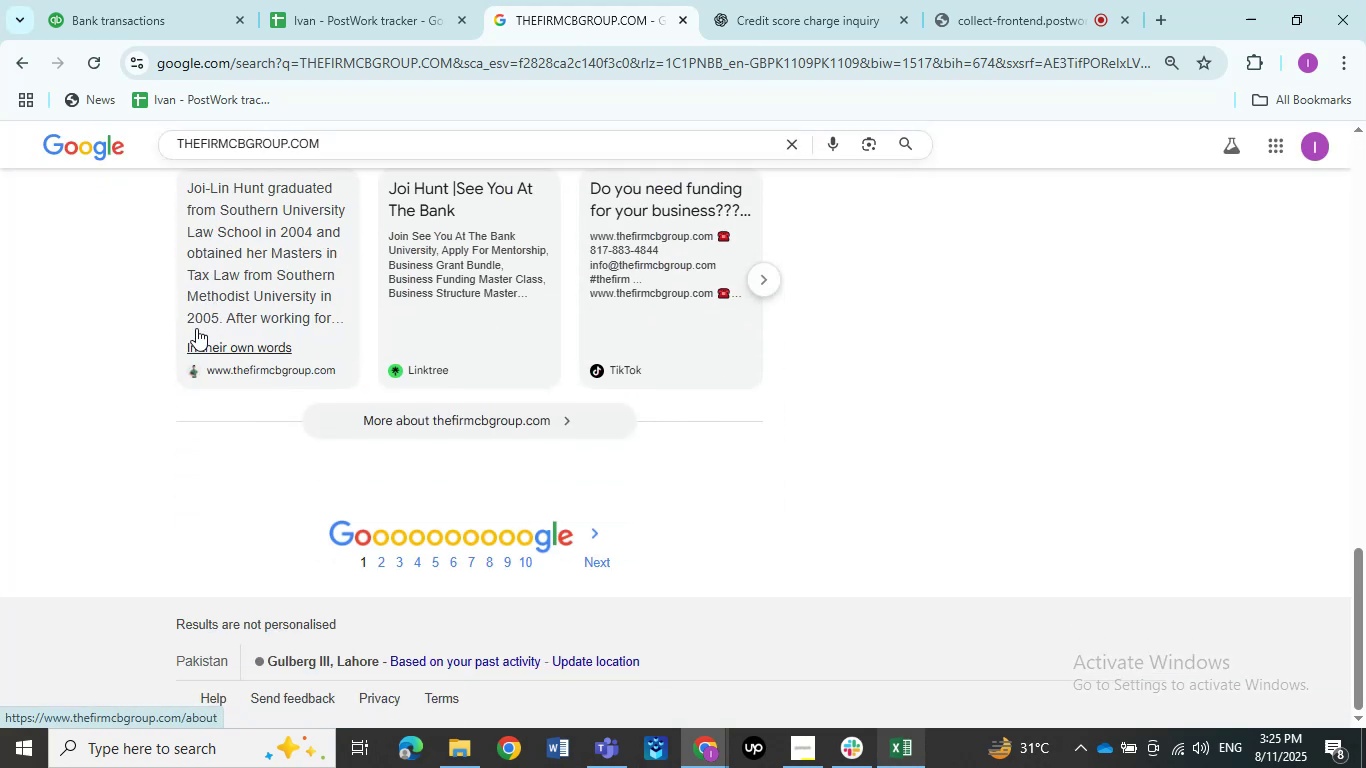 
scroll: coordinate [215, 399], scroll_direction: up, amount: 21.0
 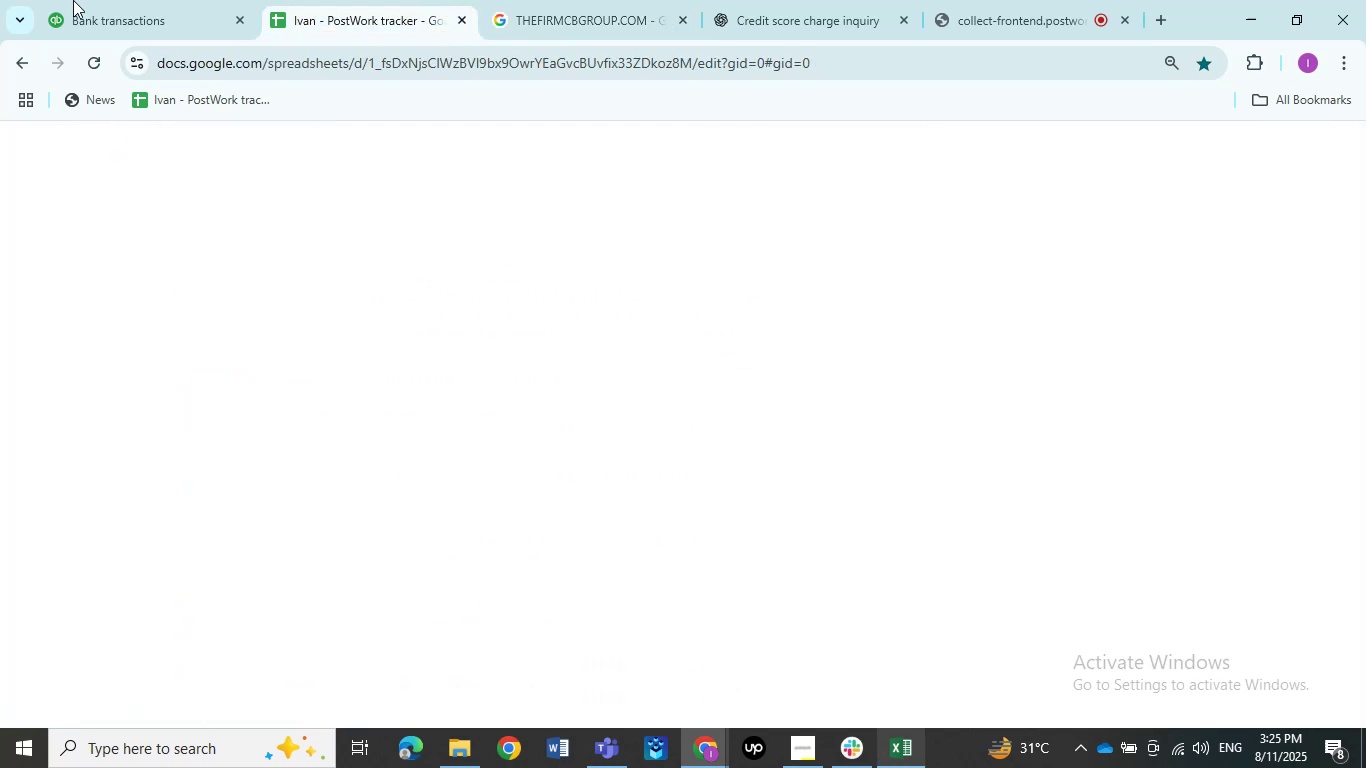 
scroll: coordinate [544, 461], scroll_direction: down, amount: 2.0
 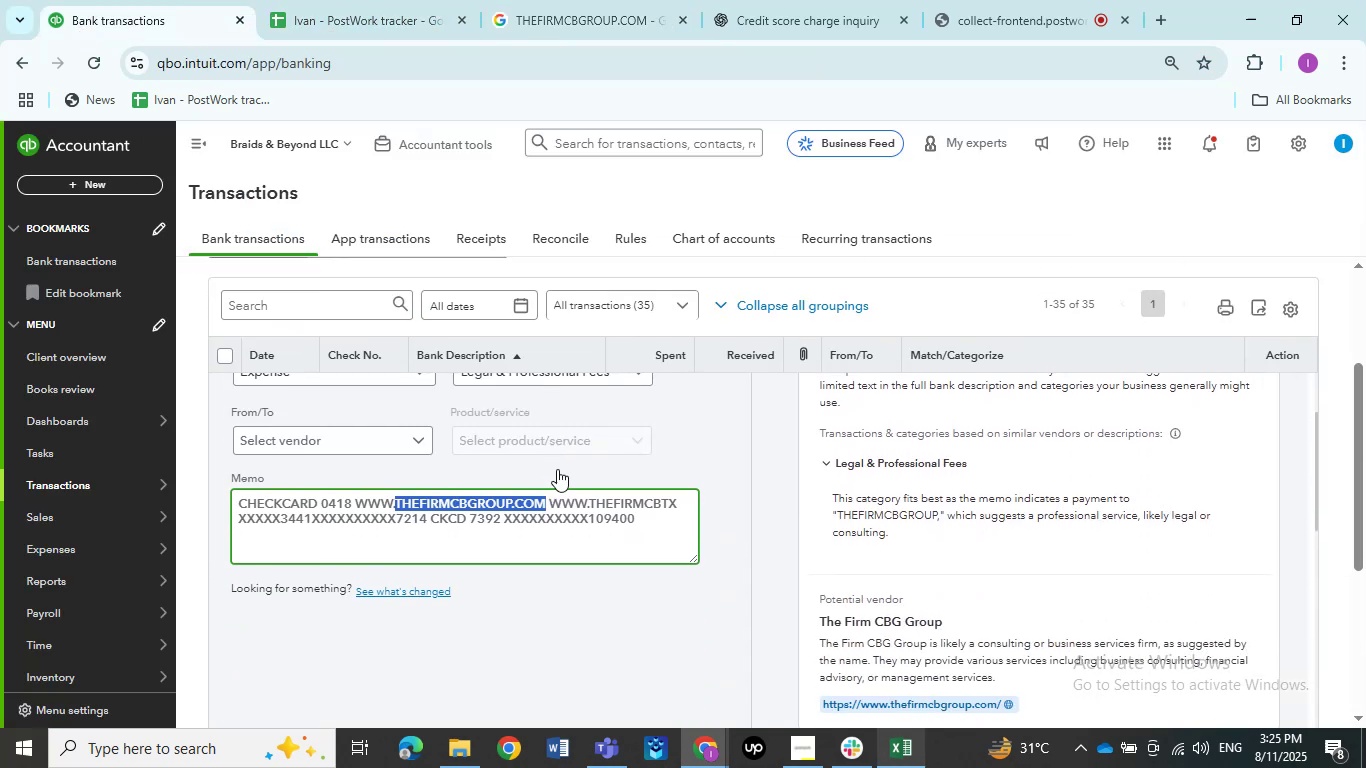 
scroll: coordinate [652, 509], scroll_direction: up, amount: 4.0
 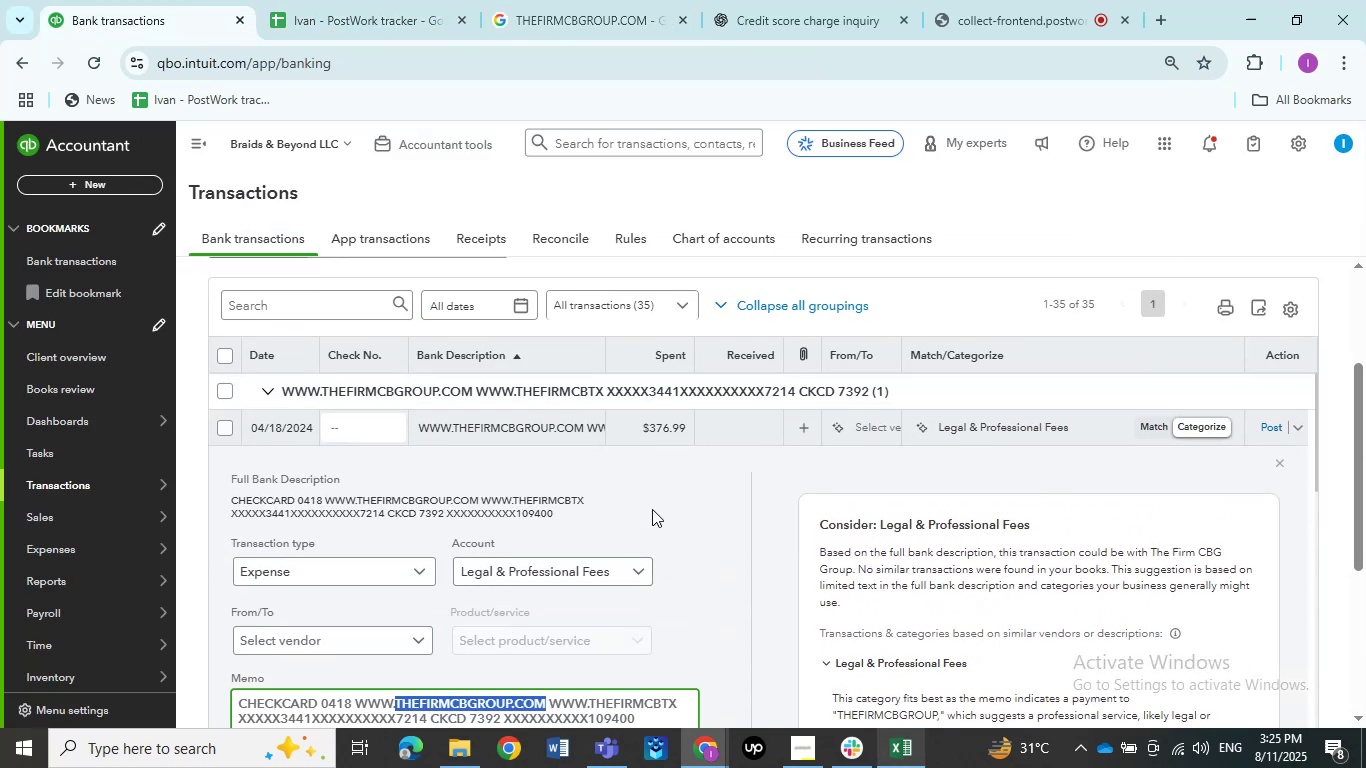 
scroll: coordinate [652, 509], scroll_direction: down, amount: 1.0
 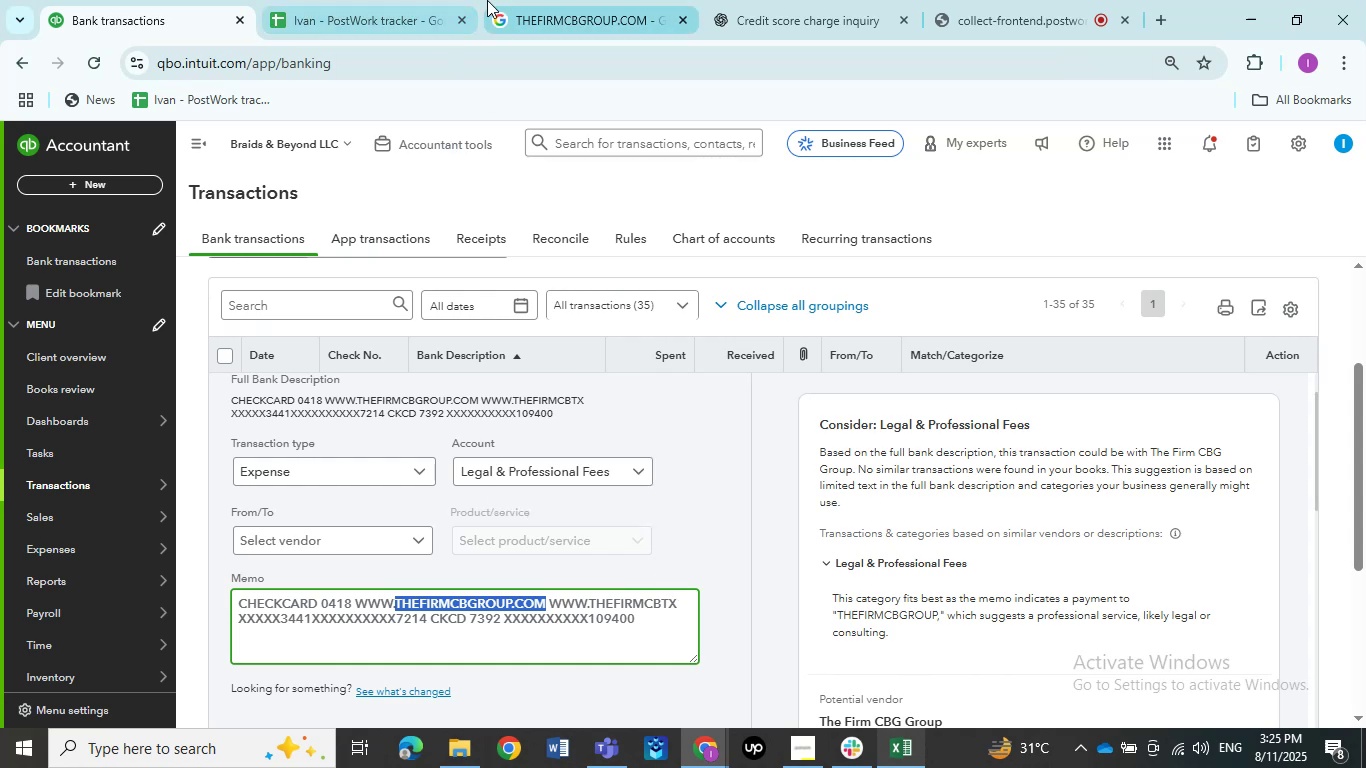 
left_click([622, 0])
 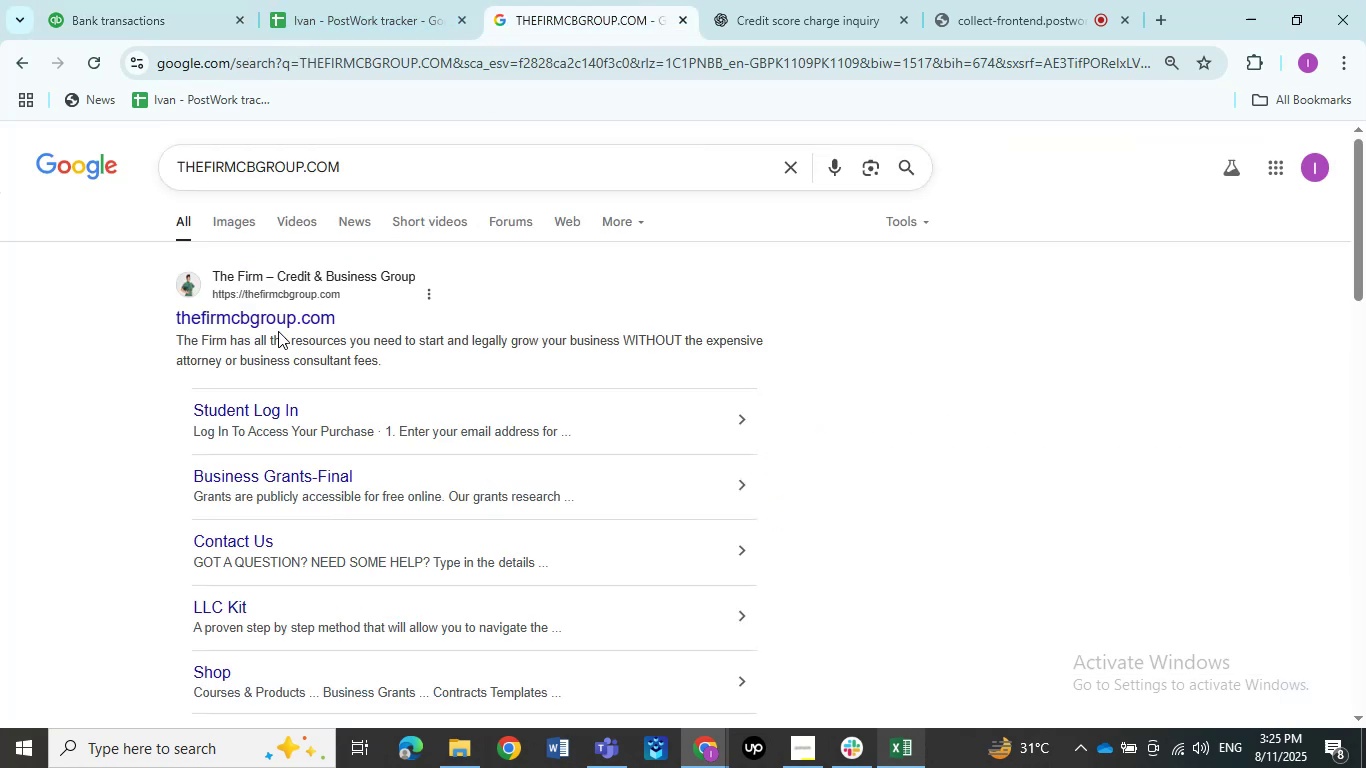 
left_click([279, 325])
 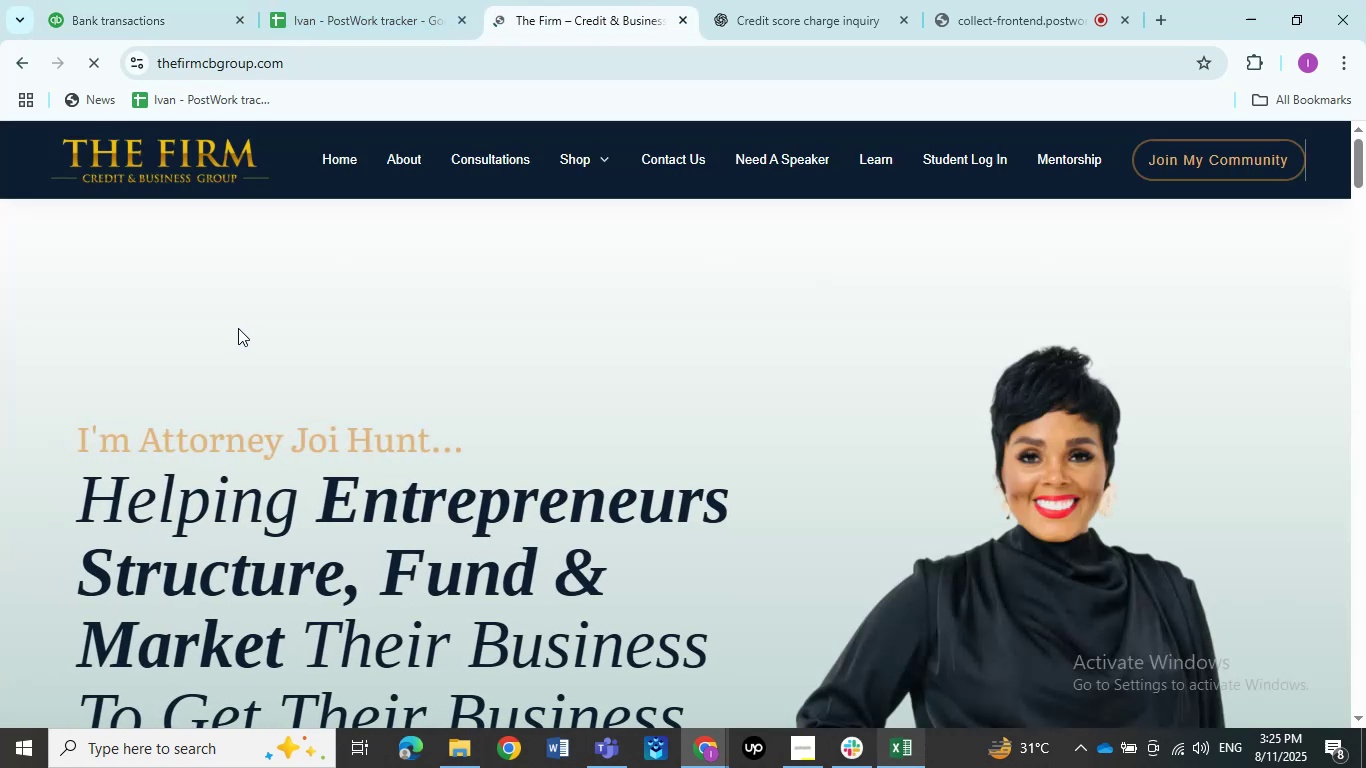 
wait(5.23)
 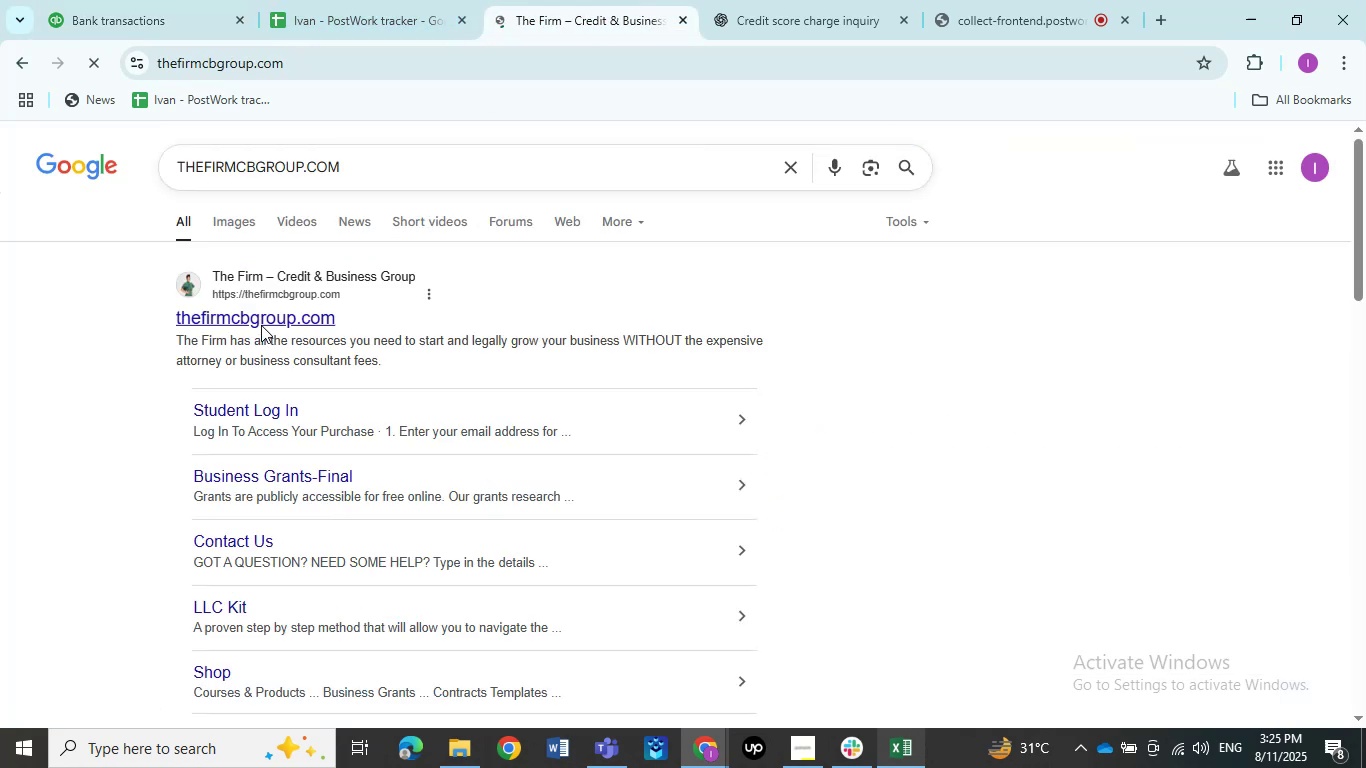 
scroll: coordinate [495, 414], scroll_direction: down, amount: 12.0
 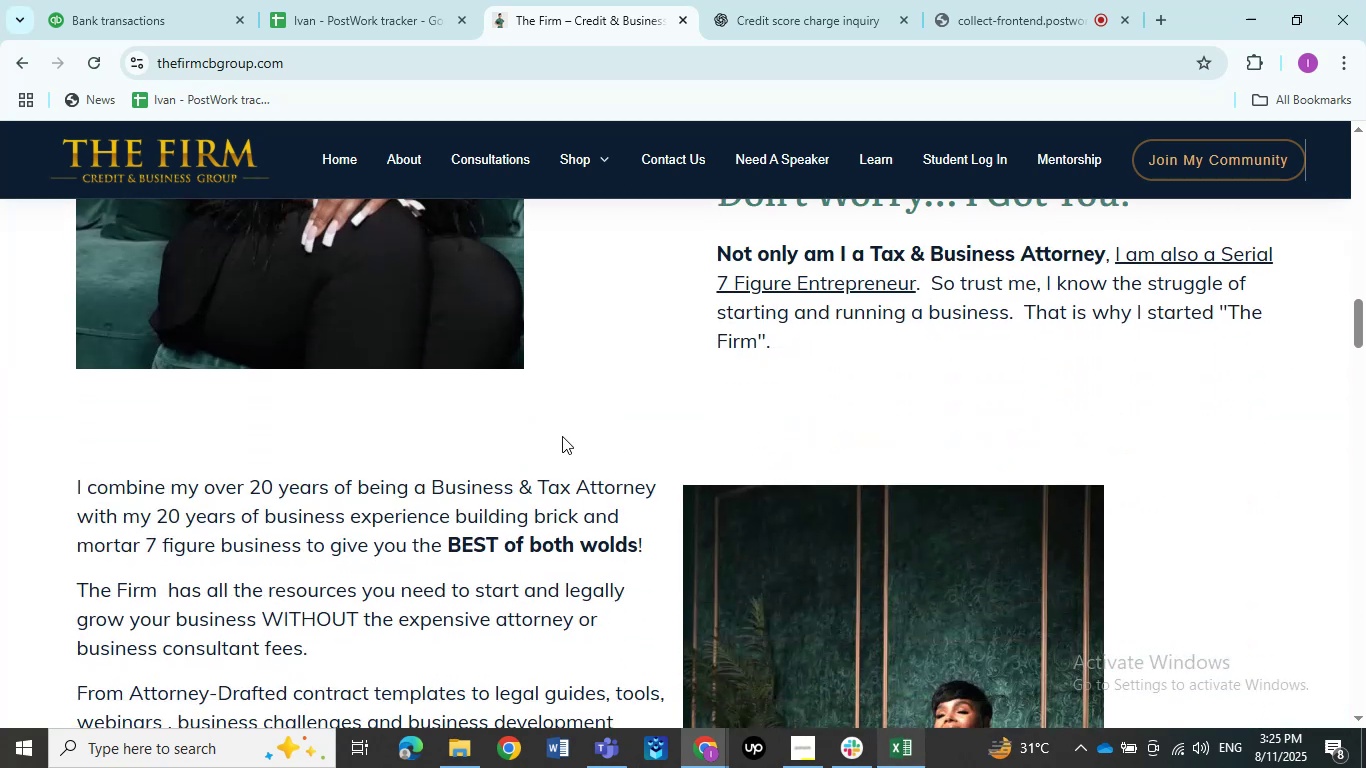 
scroll: coordinate [604, 471], scroll_direction: up, amount: 9.0
 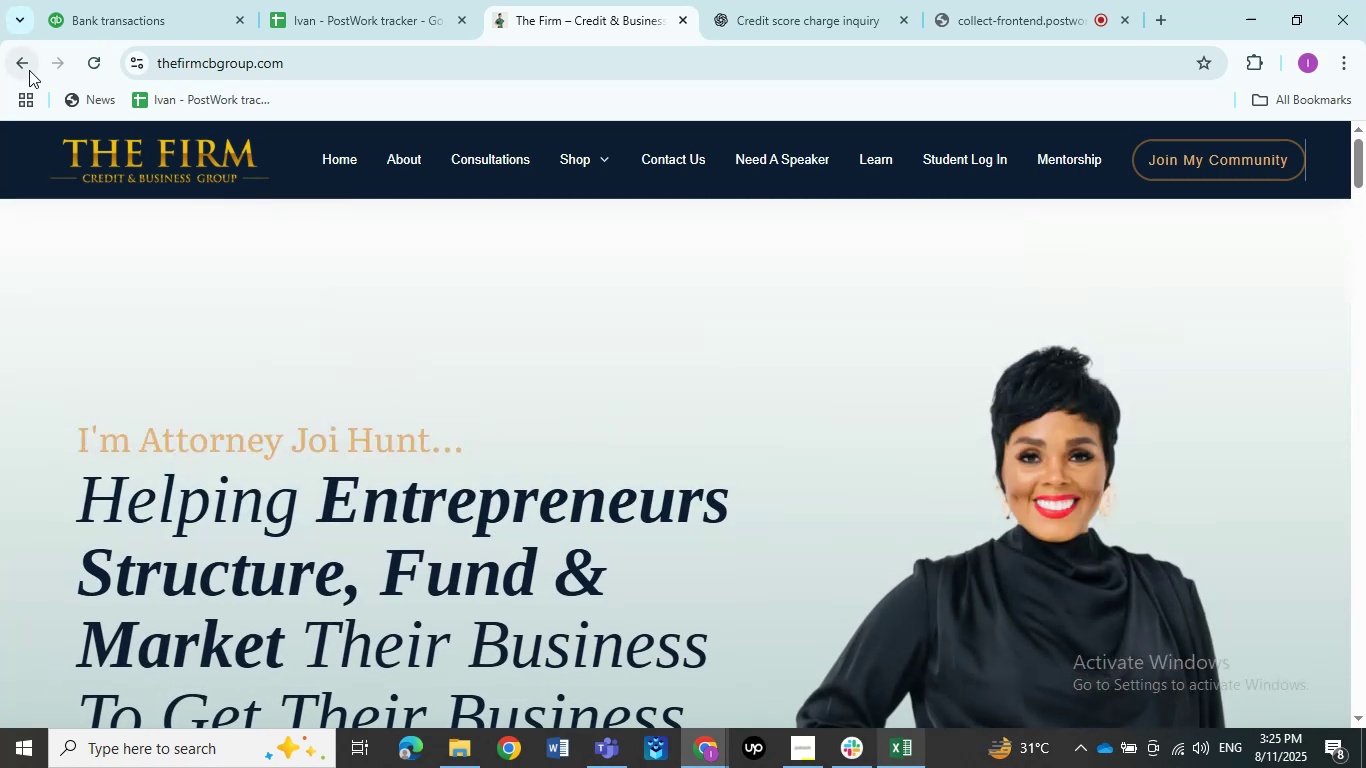 
left_click([29, 69])
 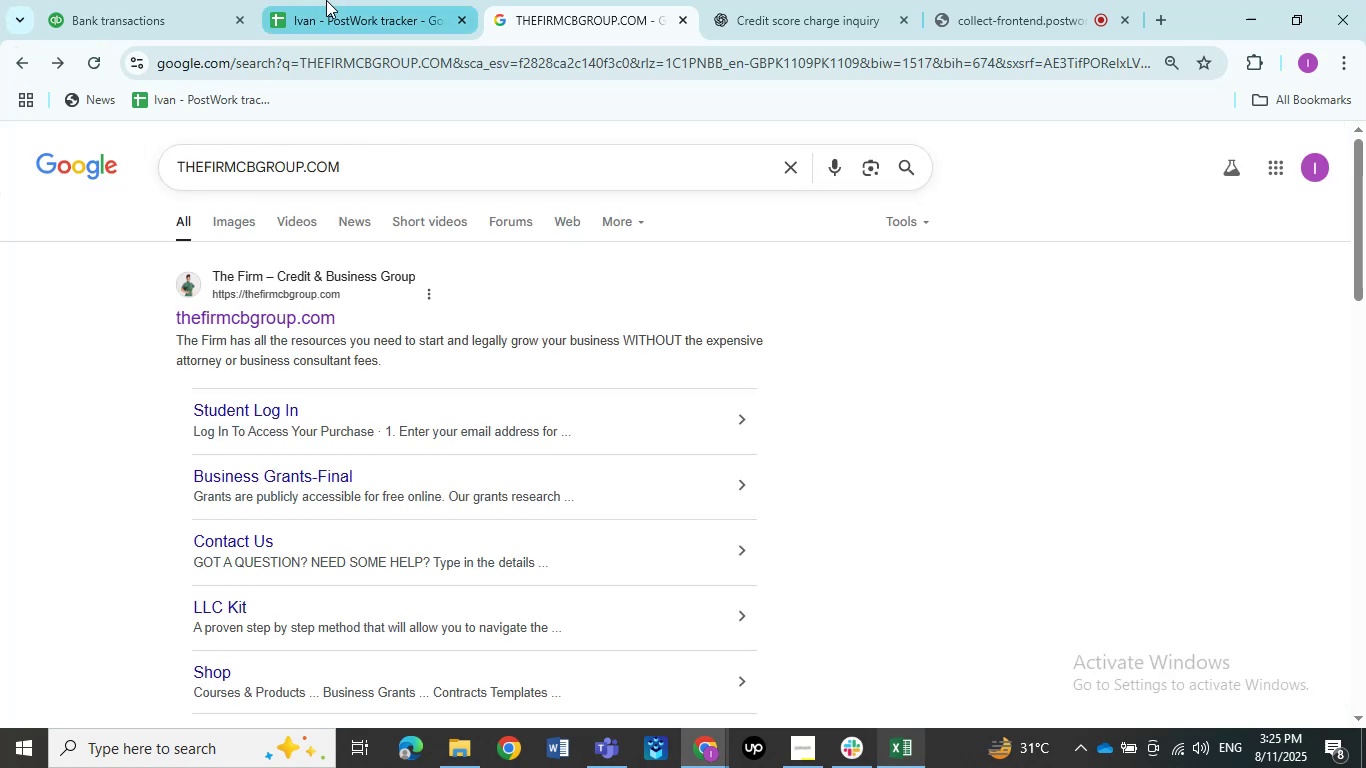 
left_click([84, 0])
 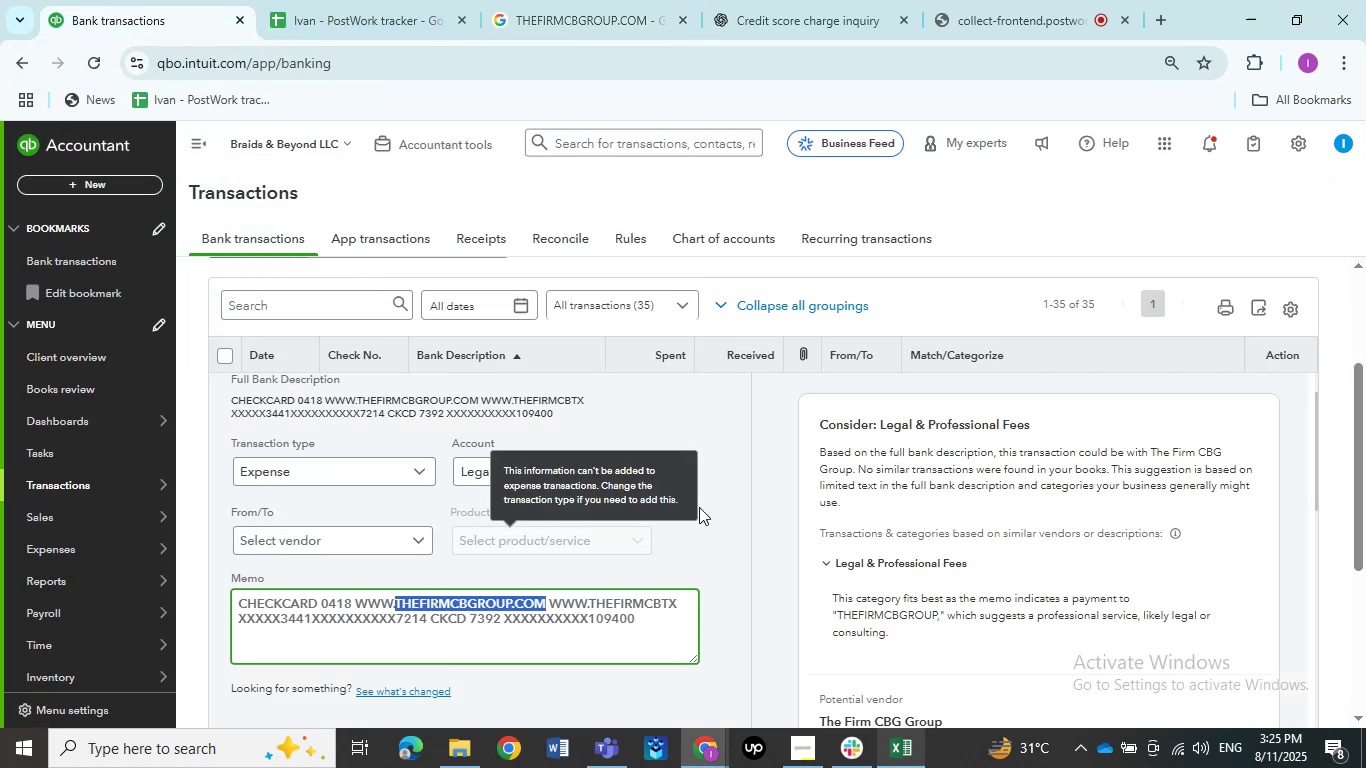 
left_click([271, 542])
 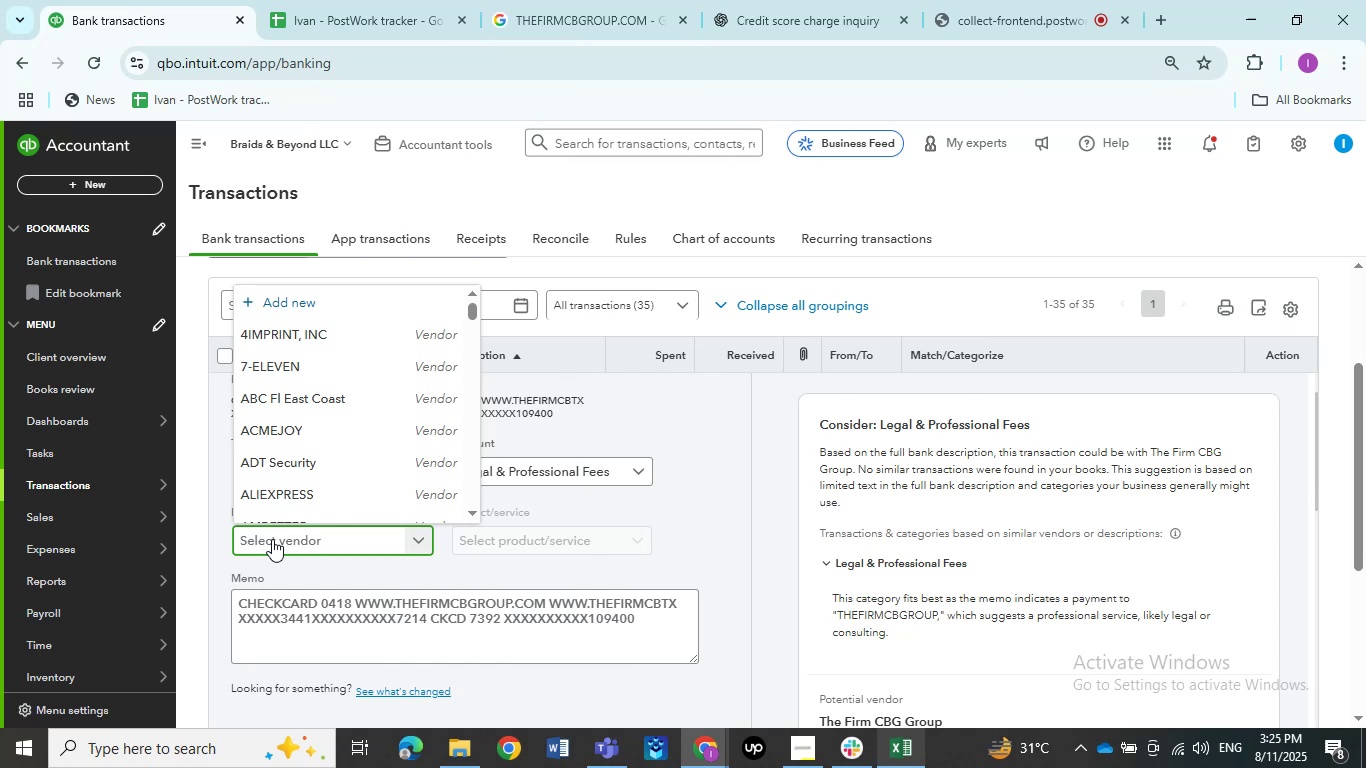 
key(Control+V)
 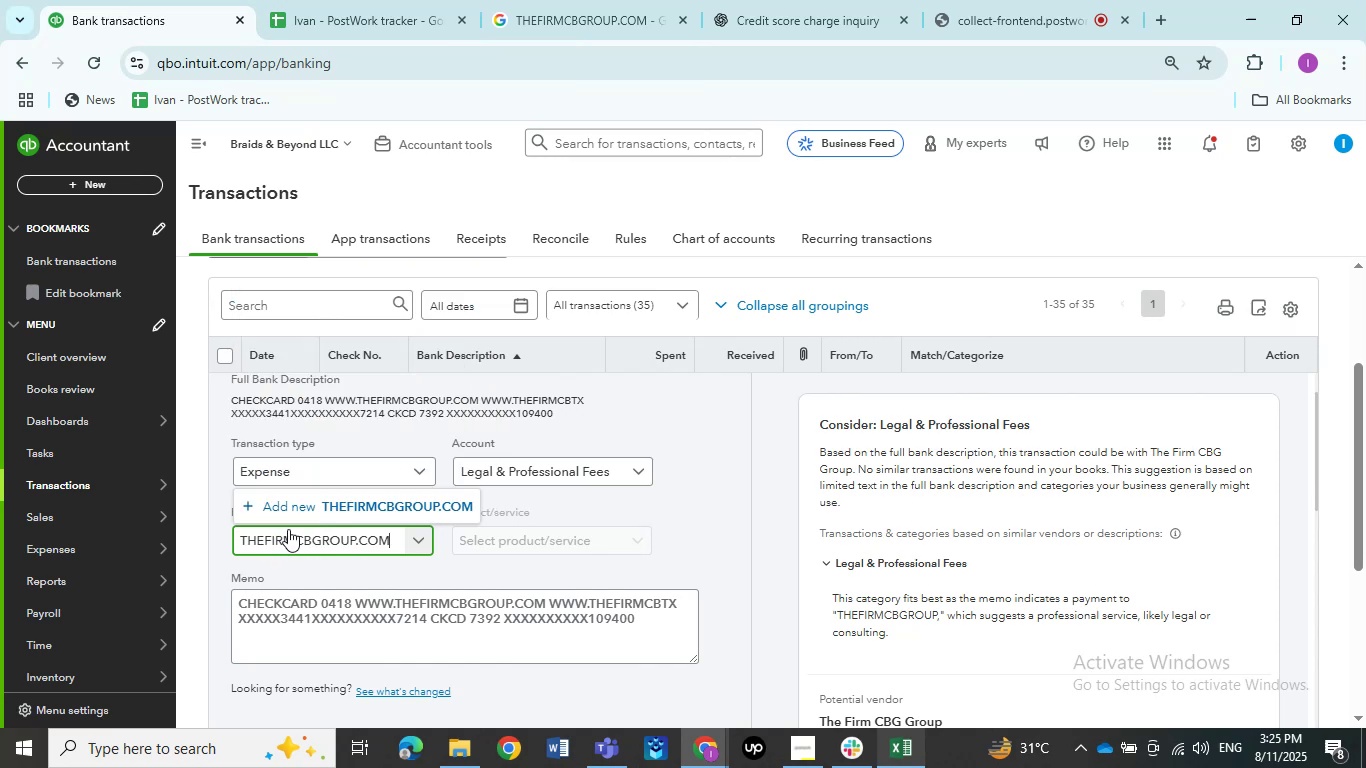 
left_click([295, 515])
 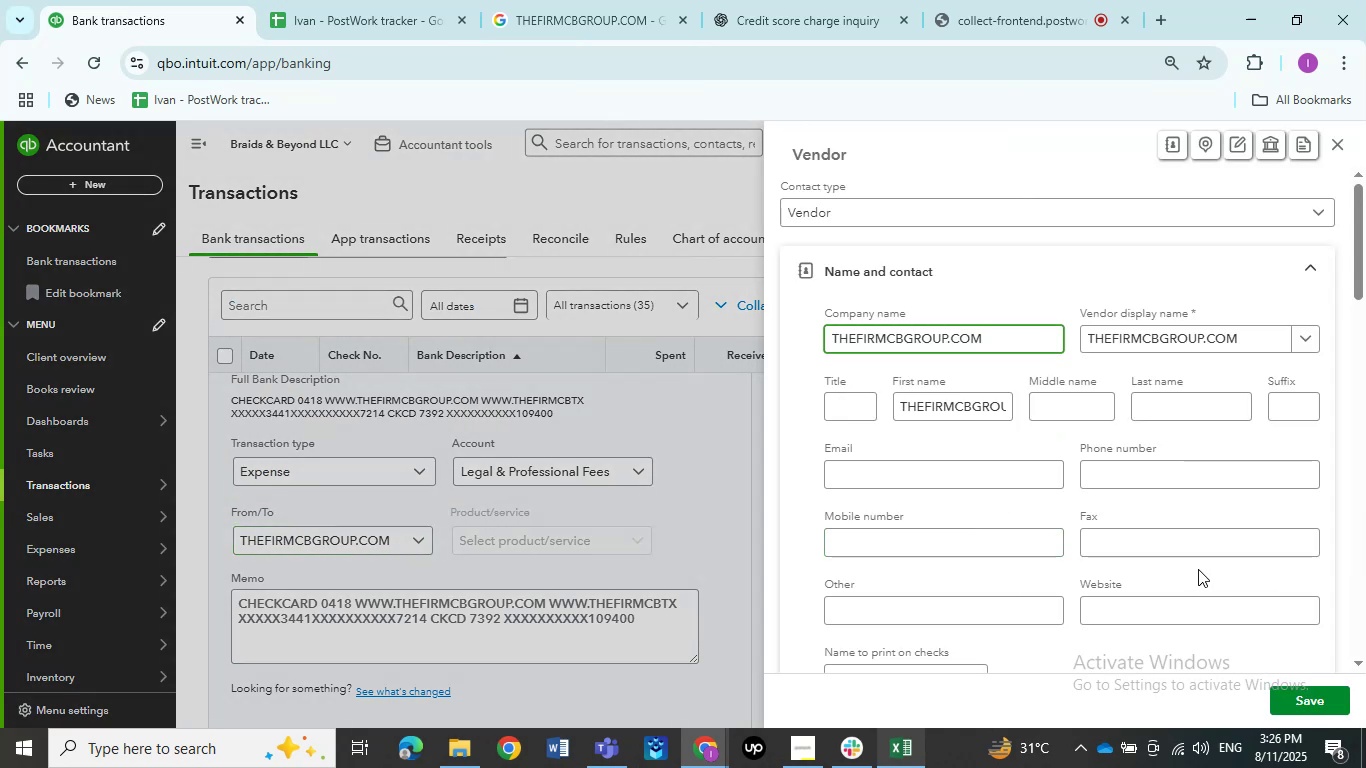 
wait(9.56)
 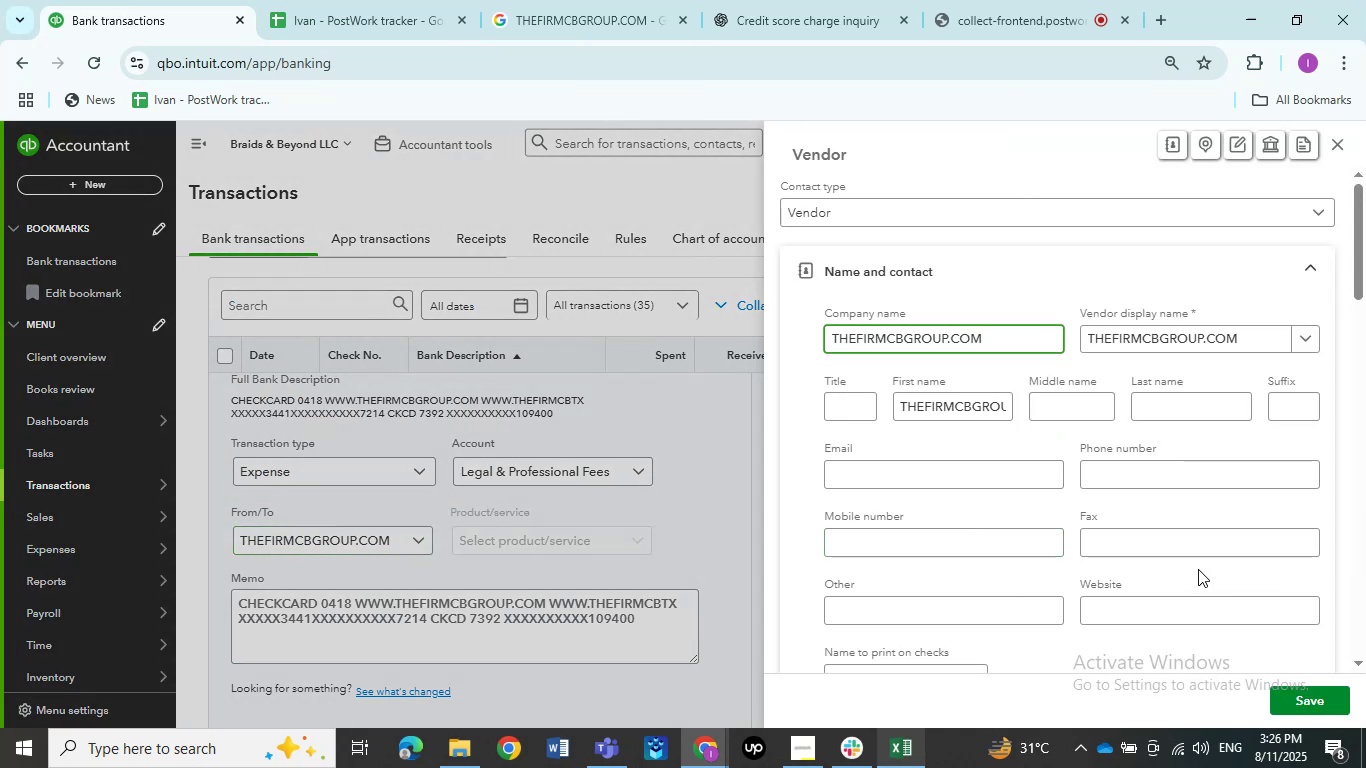 
left_click([184, 0])
 